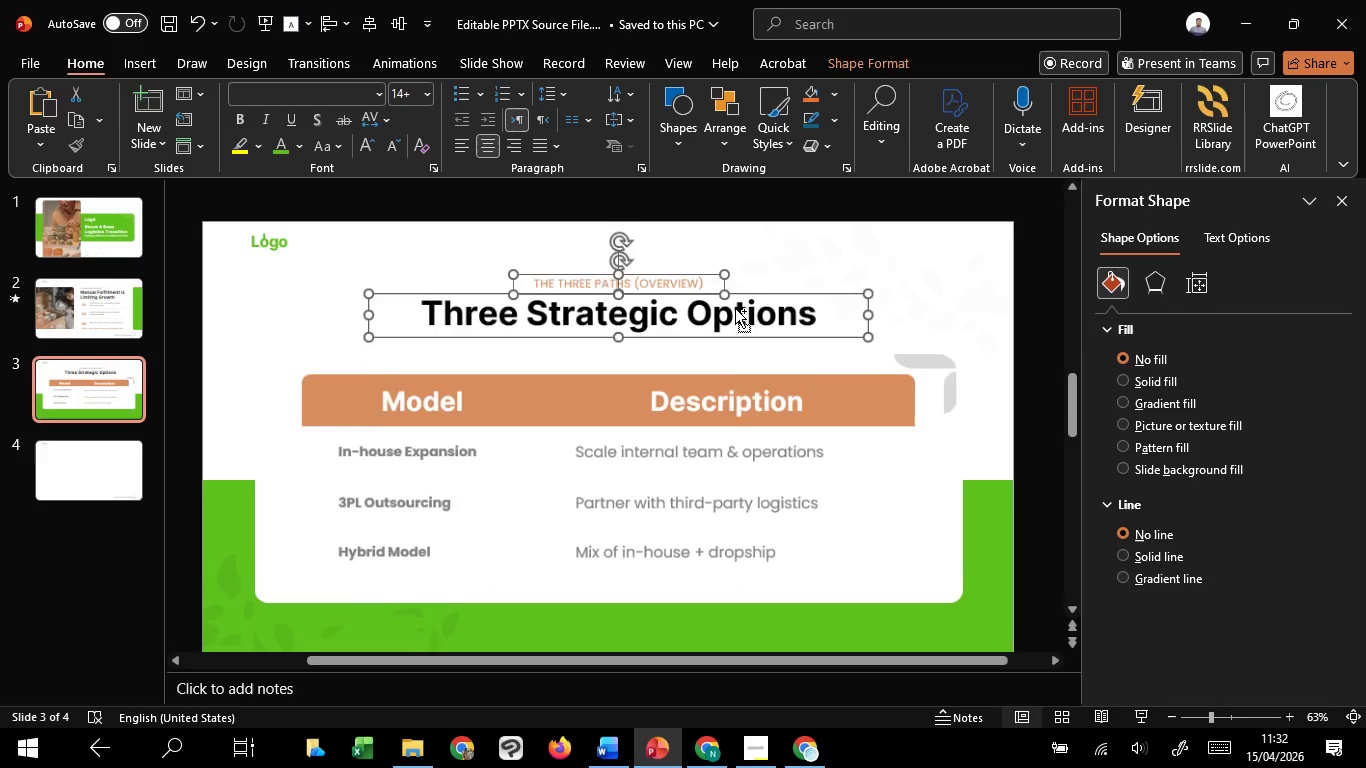 
hold_key(key=ShiftLeft, duration=1.52)
 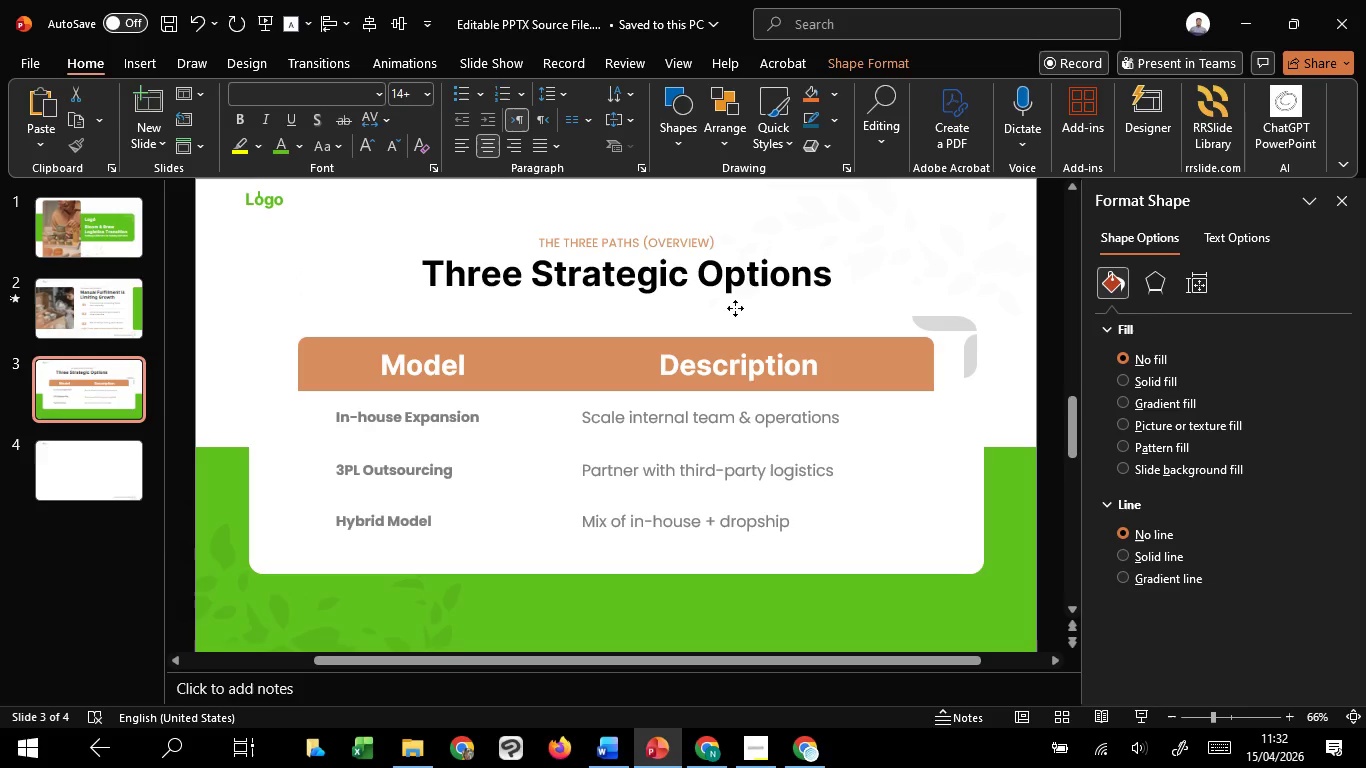 
key(Shift+ShiftLeft)
 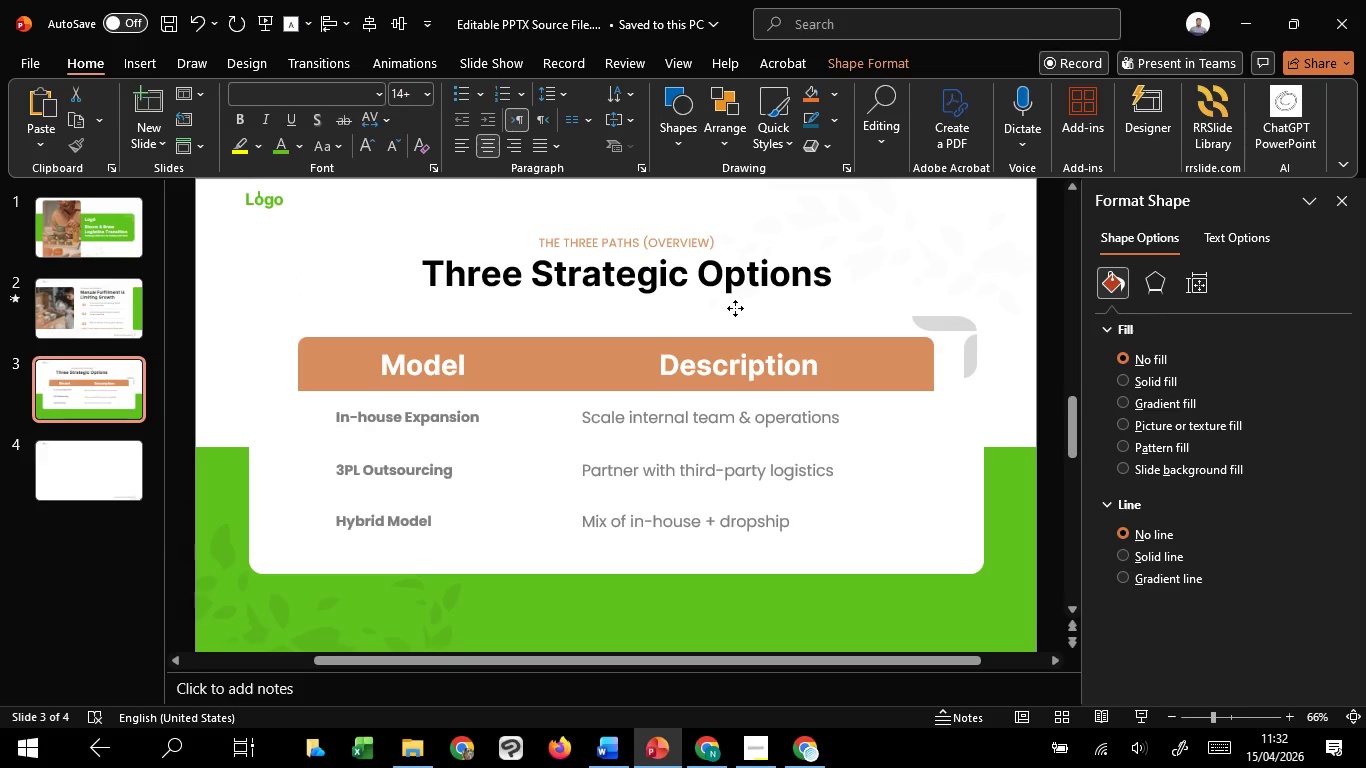 
key(Shift+ShiftLeft)
 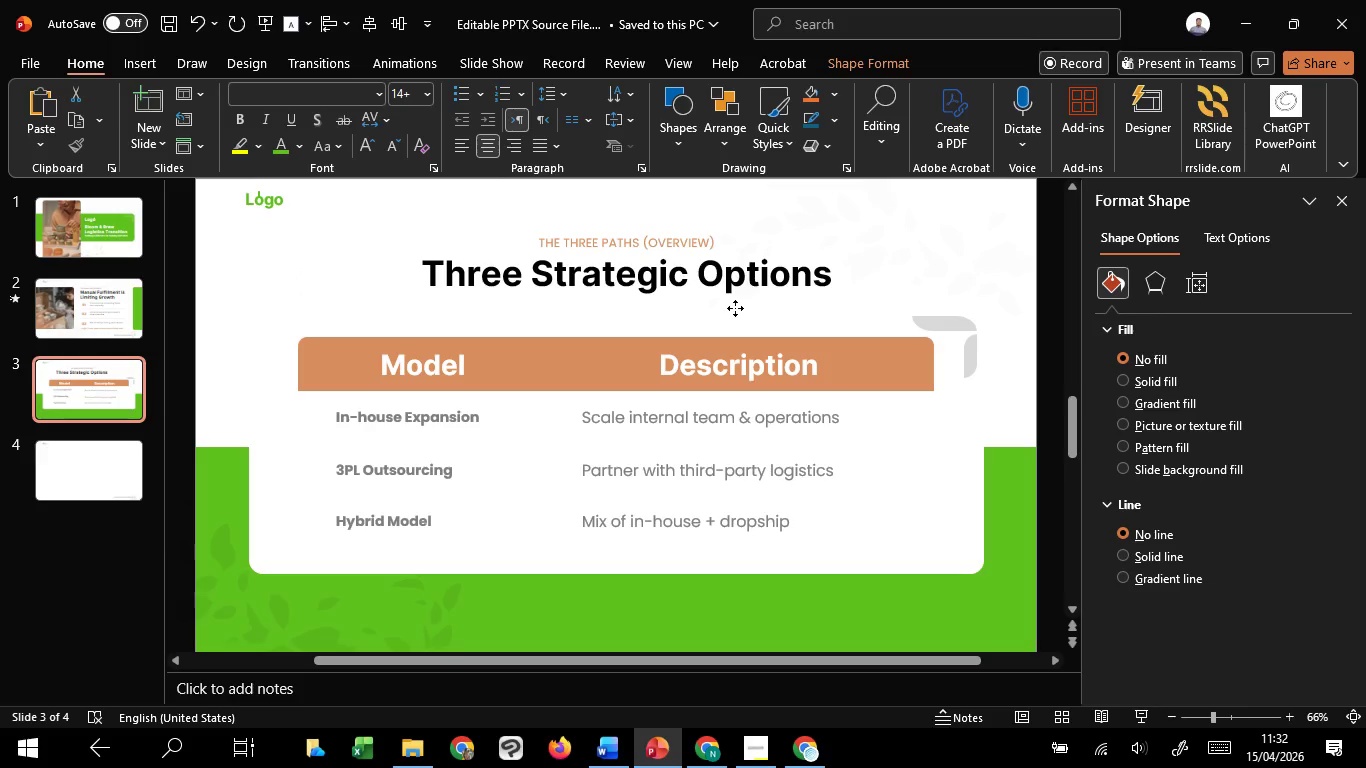 
key(Shift+ShiftLeft)
 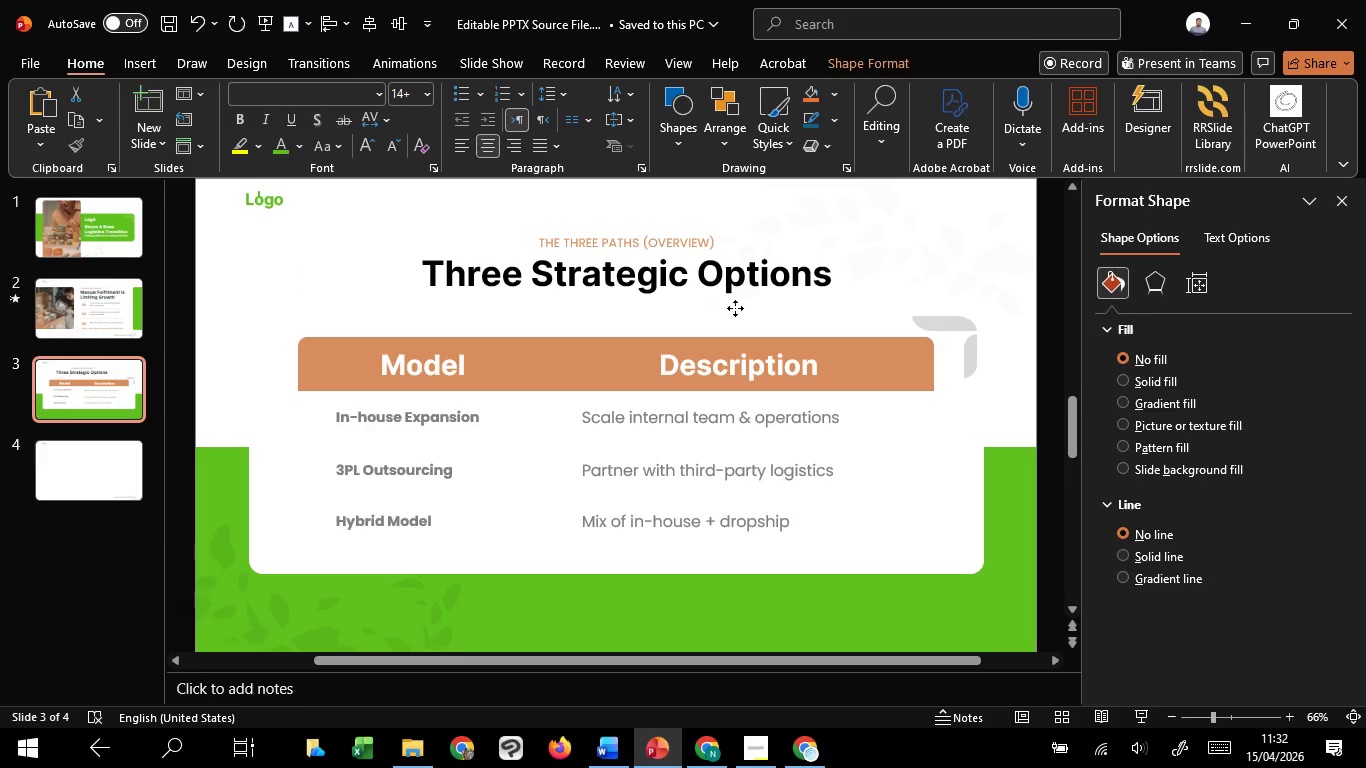 
key(Shift+ShiftLeft)
 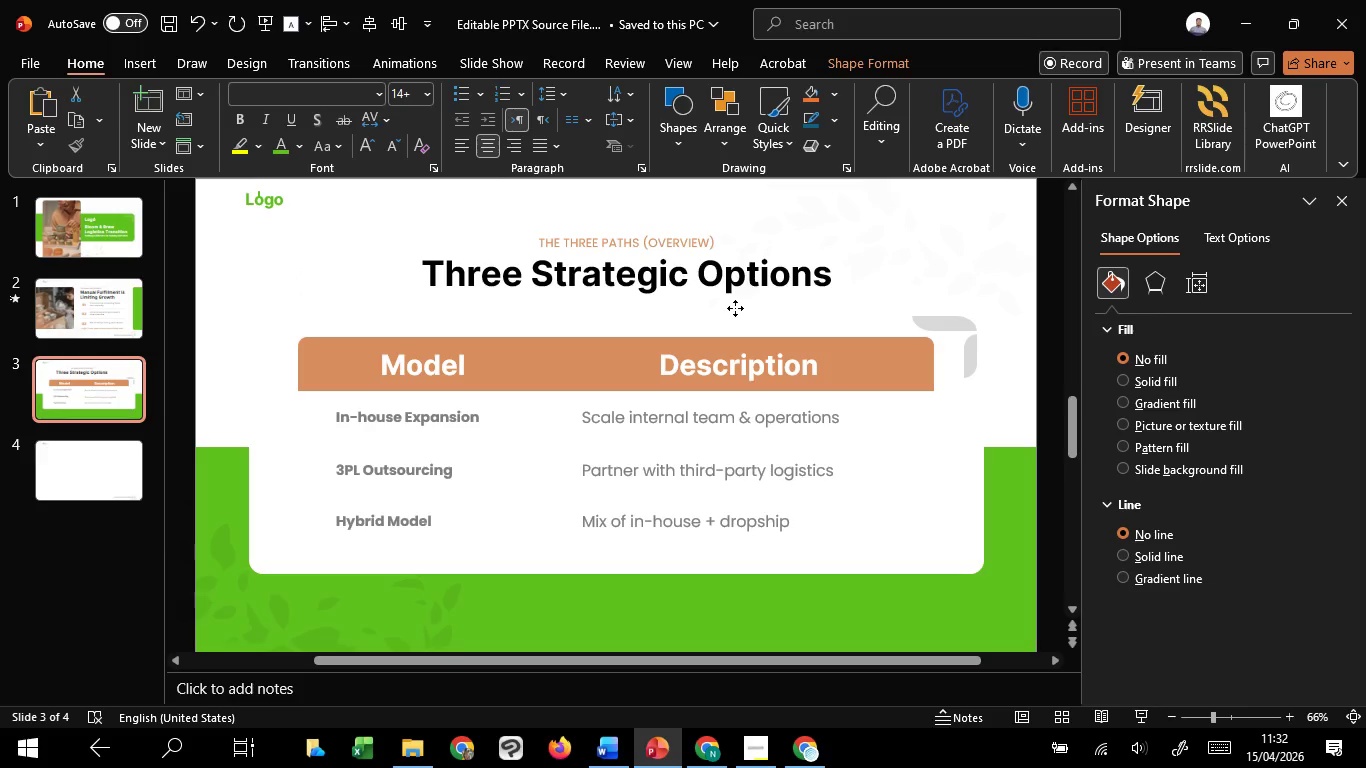 
key(Shift+ShiftLeft)
 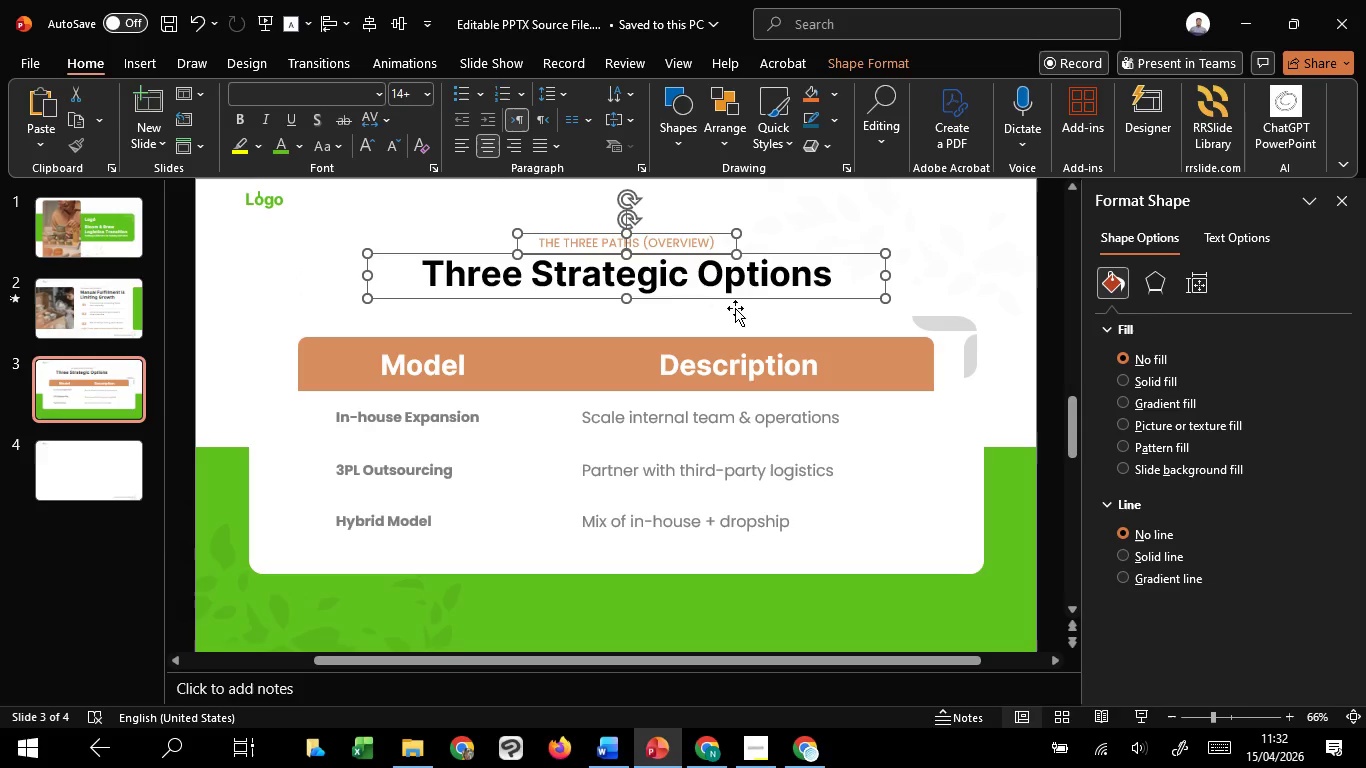 
hold_key(key=ControlLeft, duration=1.24)
scroll: coordinate [717, 313], scroll_direction: down, amount: 2.0
 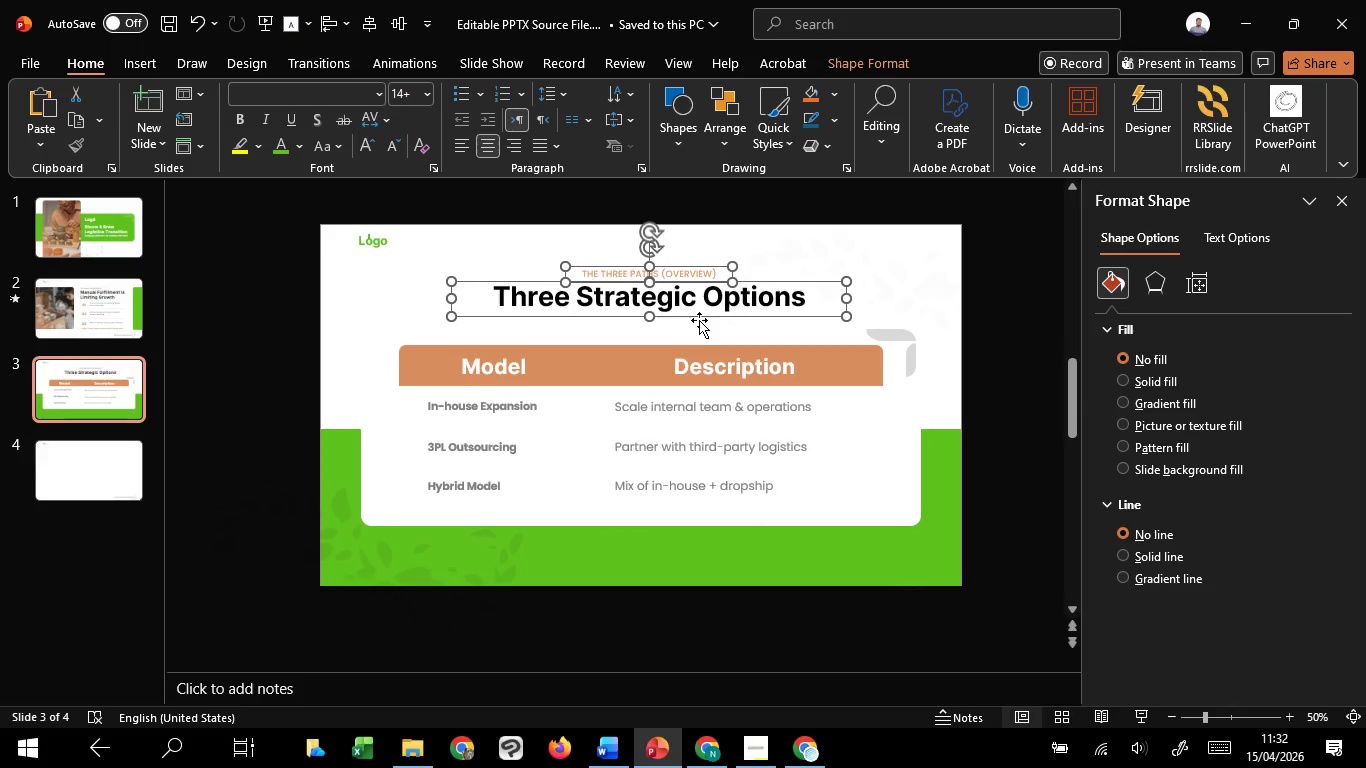 
left_click_drag(start_coordinate=[699, 320], to_coordinate=[692, 334])
 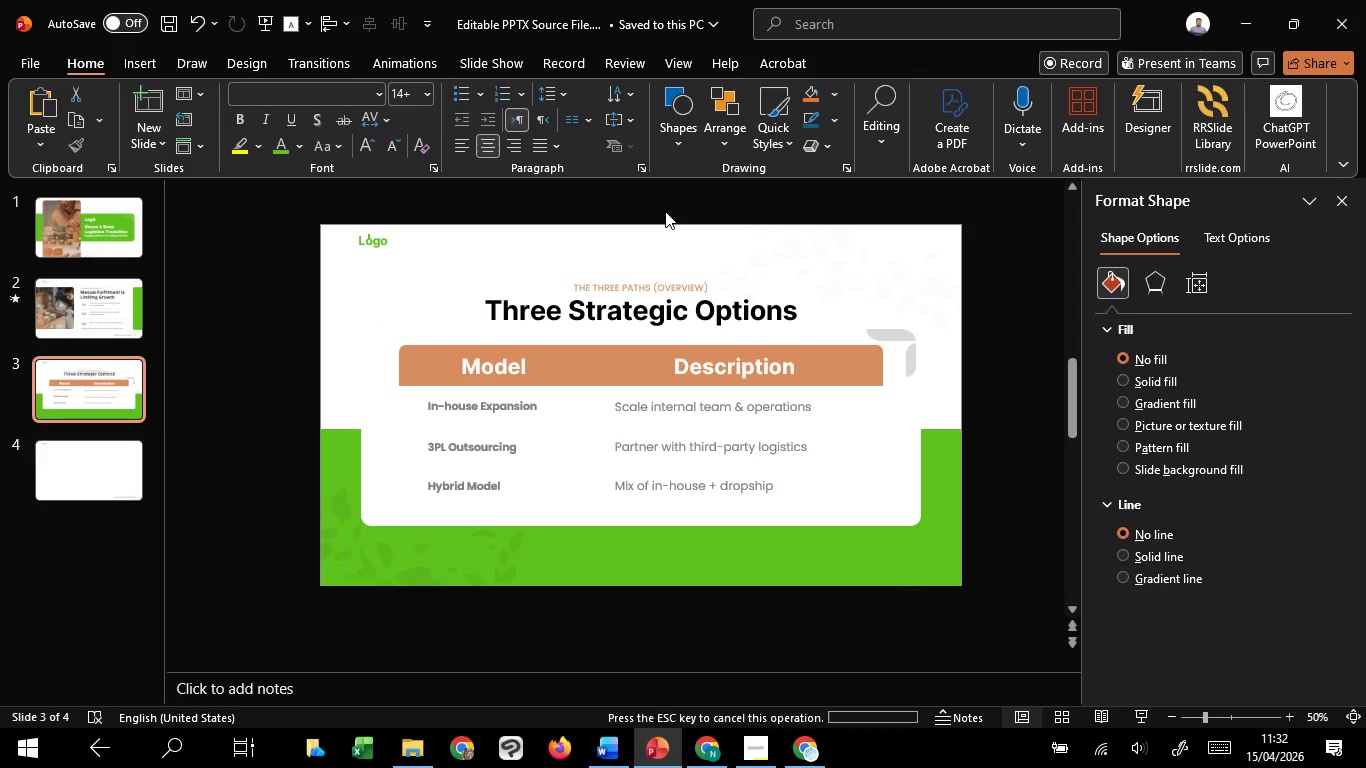 
hold_key(key=ShiftLeft, duration=1.51)
 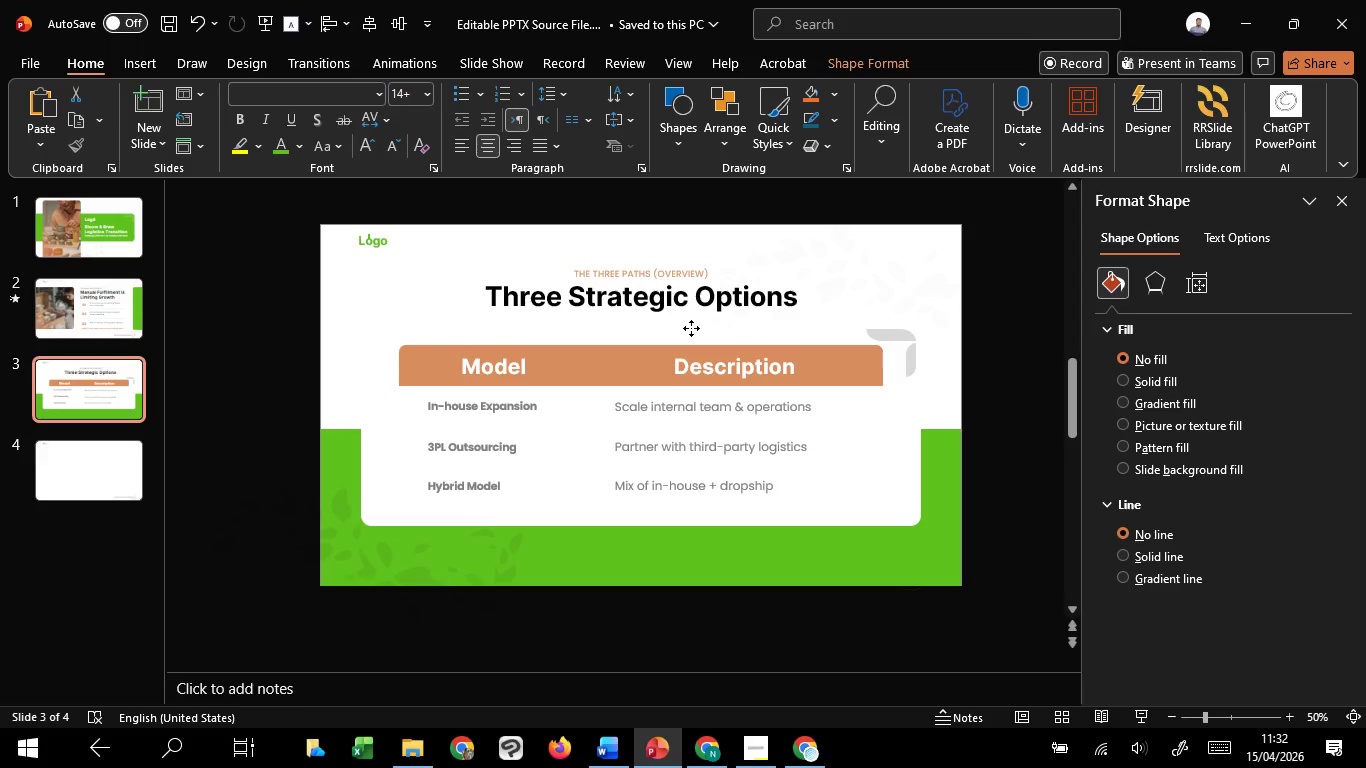 
key(Shift+ShiftLeft)
 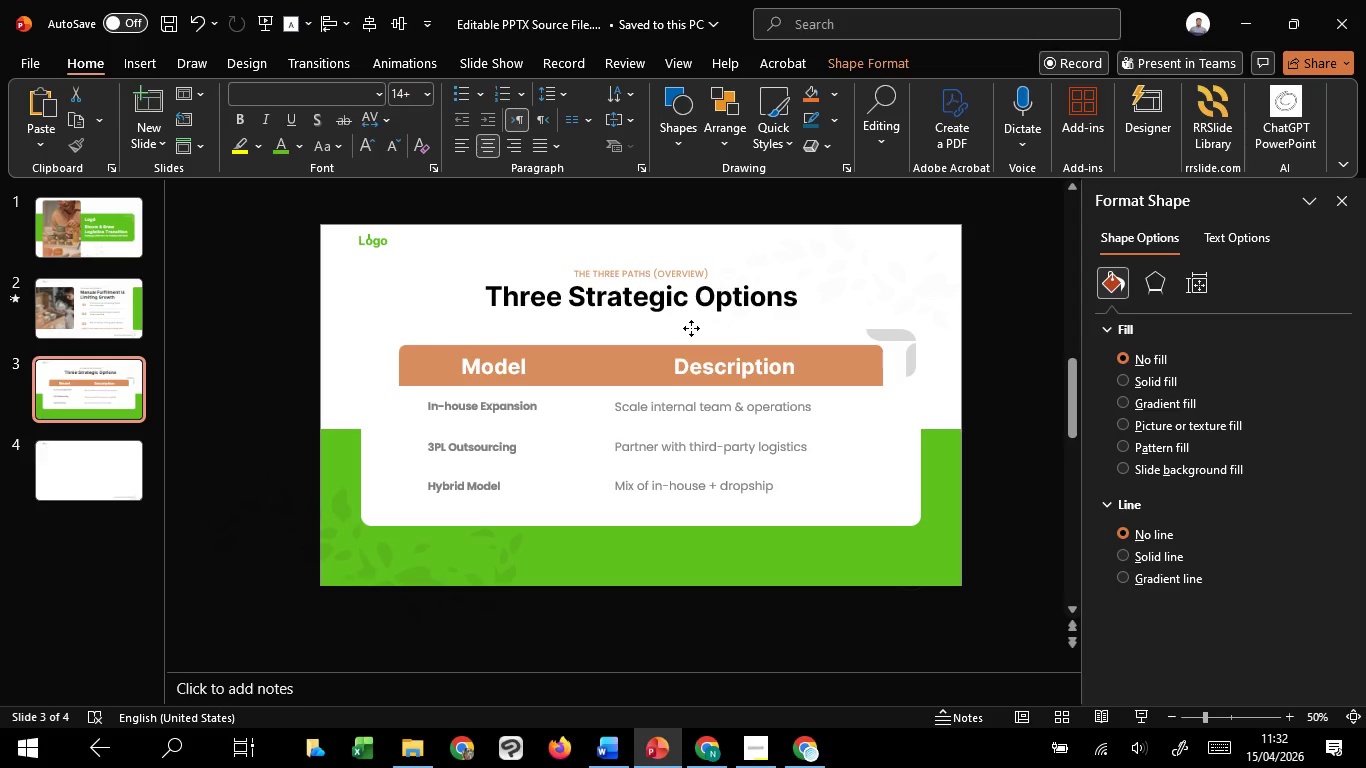 
key(Shift+ShiftLeft)
 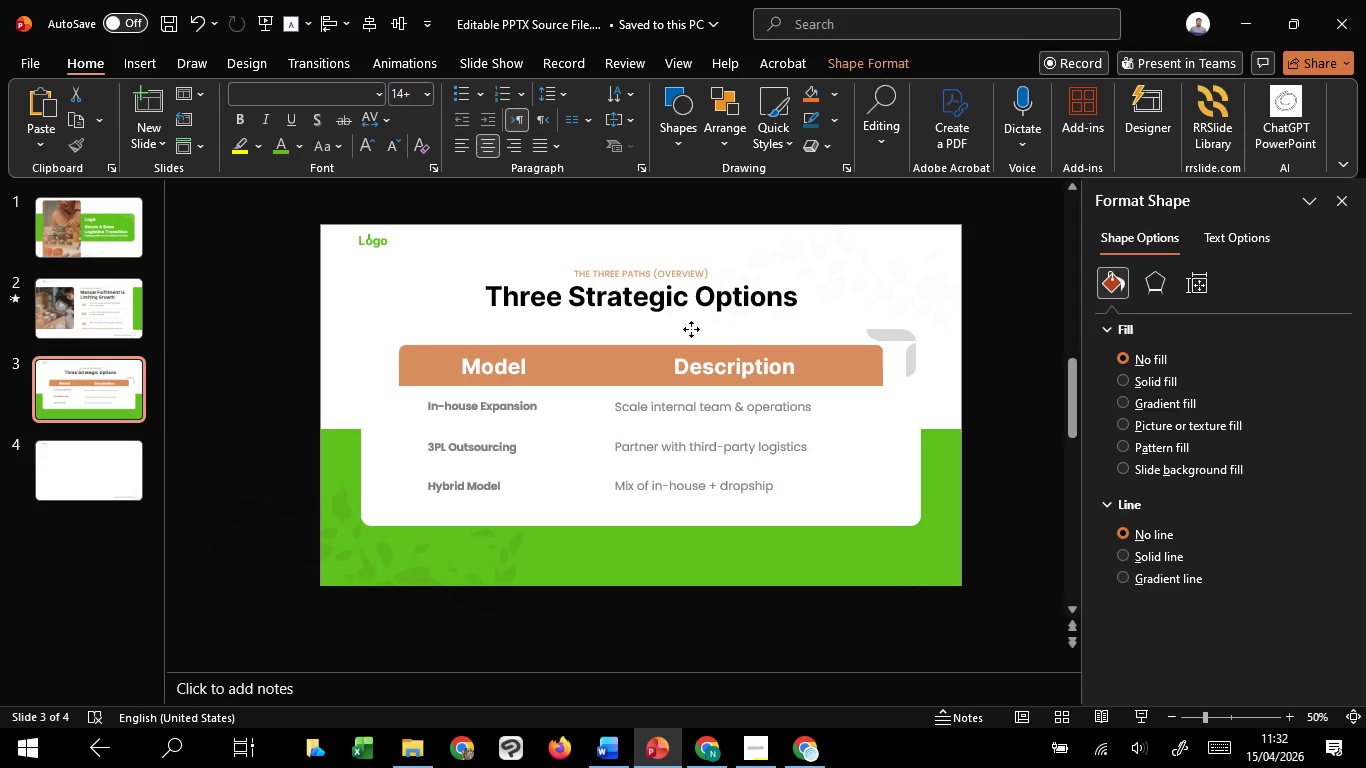 
hold_key(key=ShiftLeft, duration=3.39)
left_click_drag(start_coordinate=[665, 211], to_coordinate=[682, 294])
 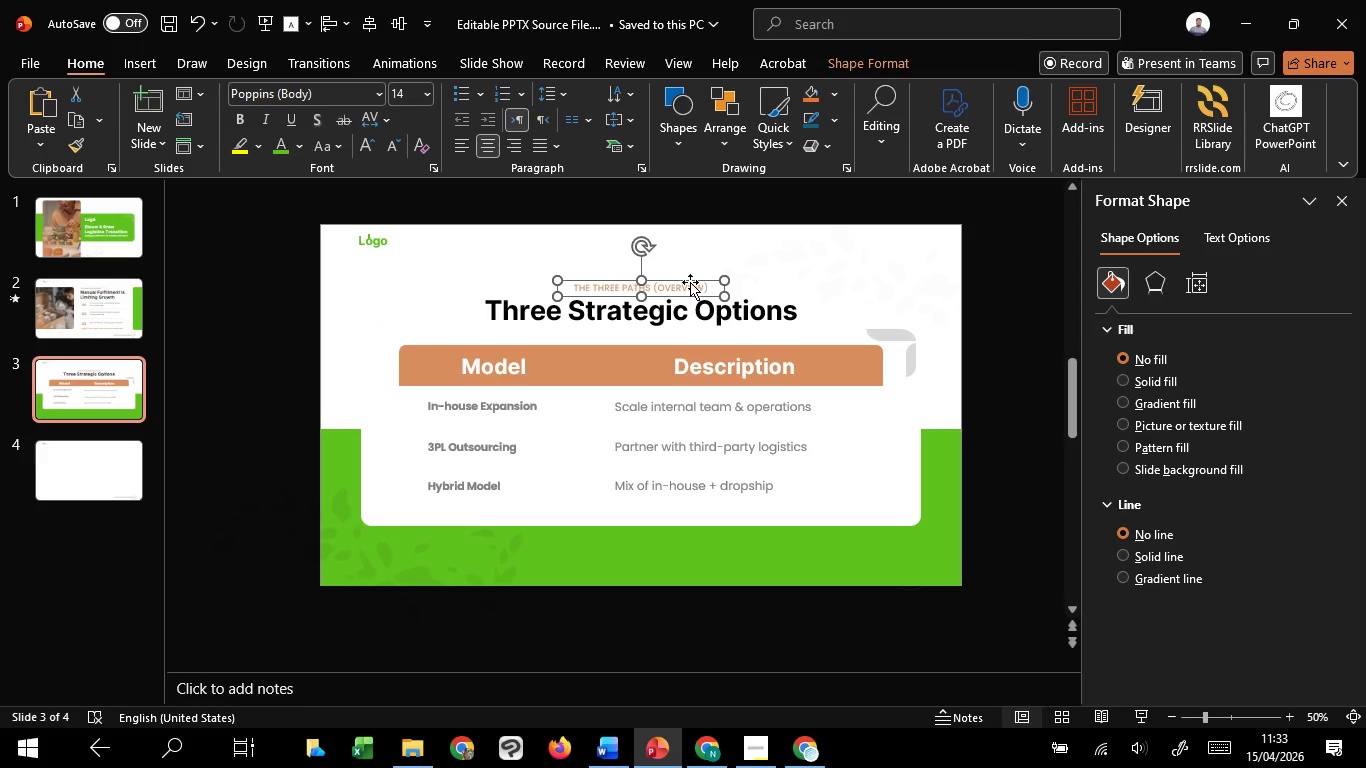 
left_click([682, 294])
 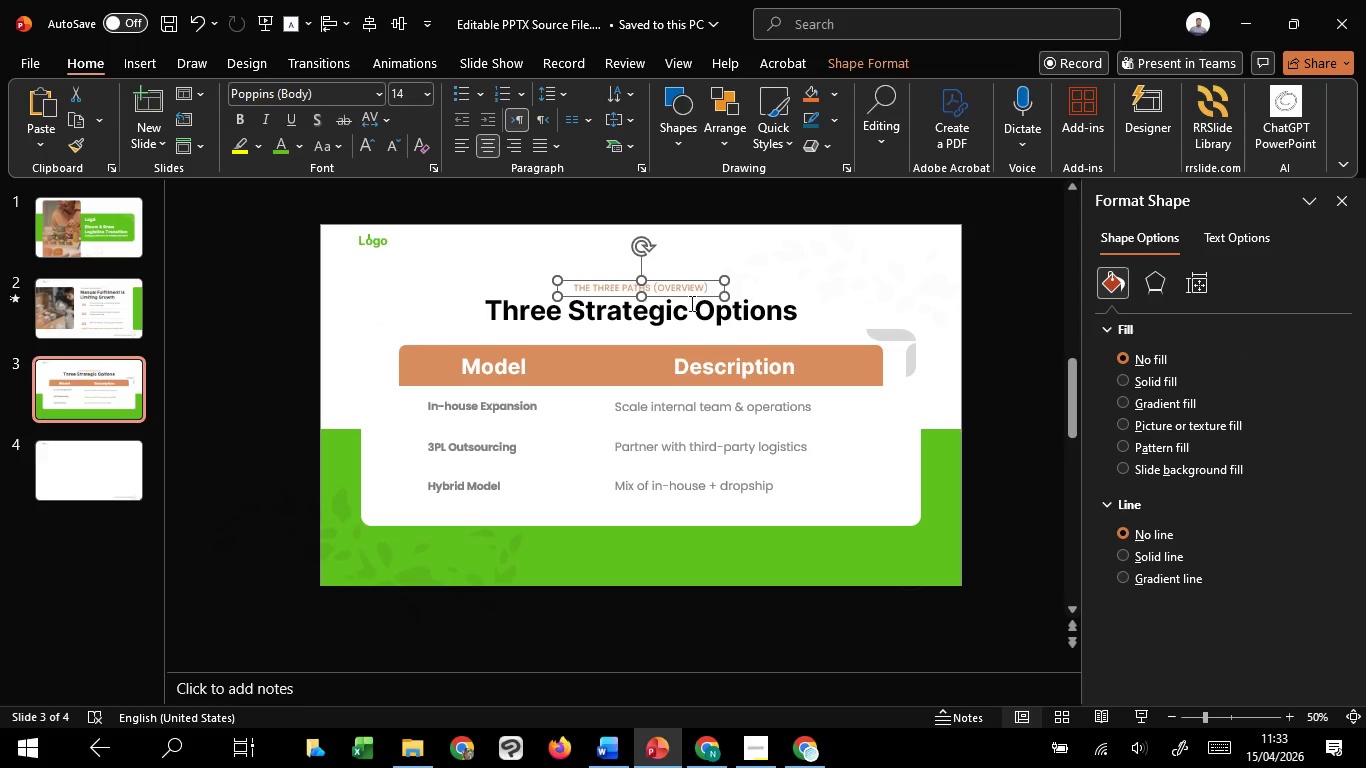 
hold_key(key=ShiftLeft, duration=0.64)
left_click([692, 314])
 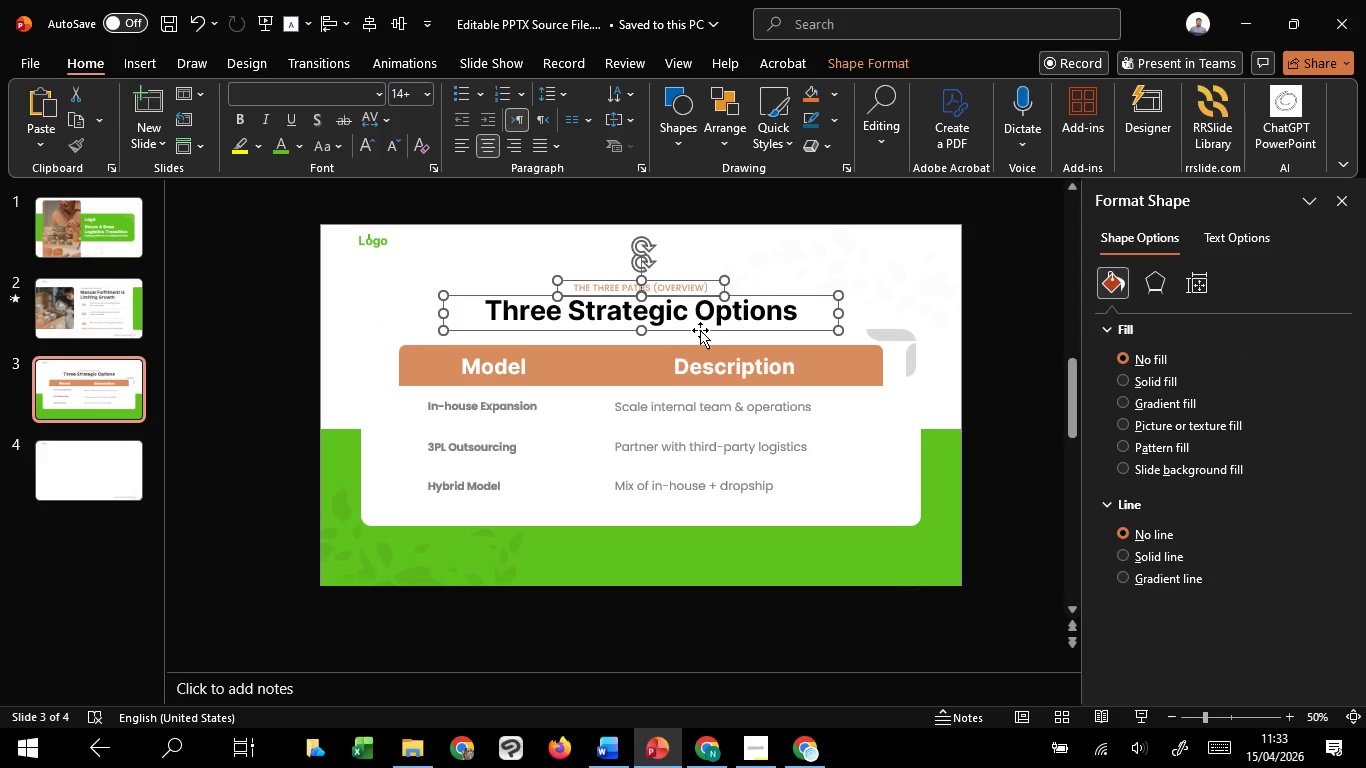 
left_click_drag(start_coordinate=[700, 330], to_coordinate=[703, 323])
 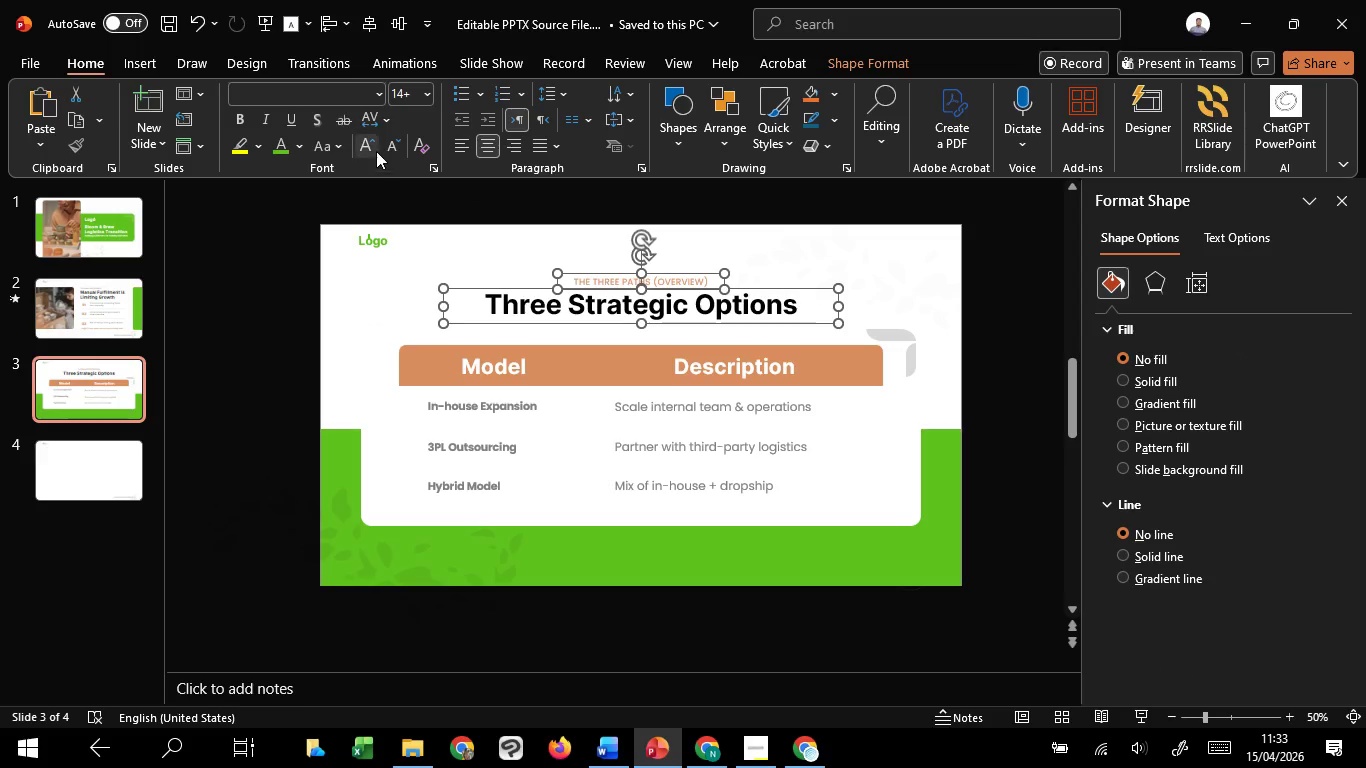 
hold_key(key=ShiftLeft, duration=1.51)
 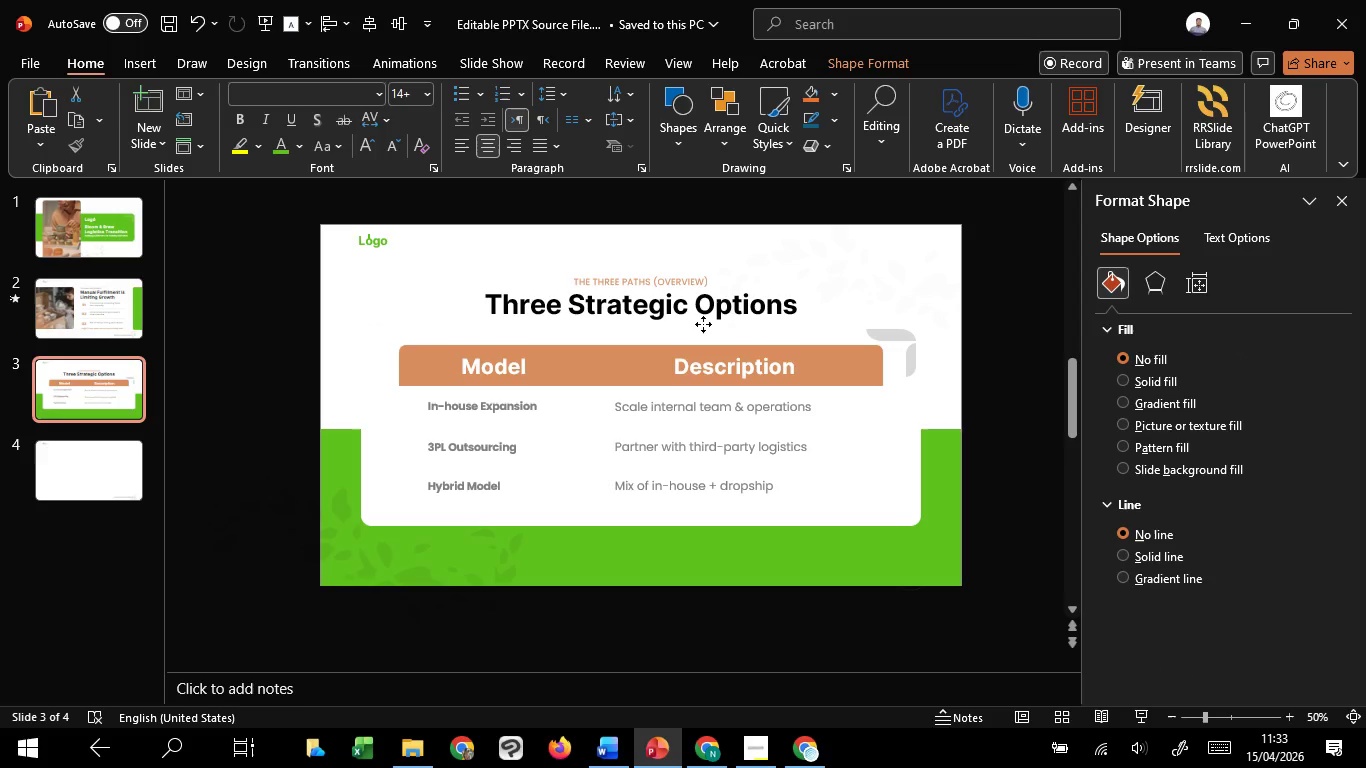 
hold_key(key=ShiftLeft, duration=1.52)
 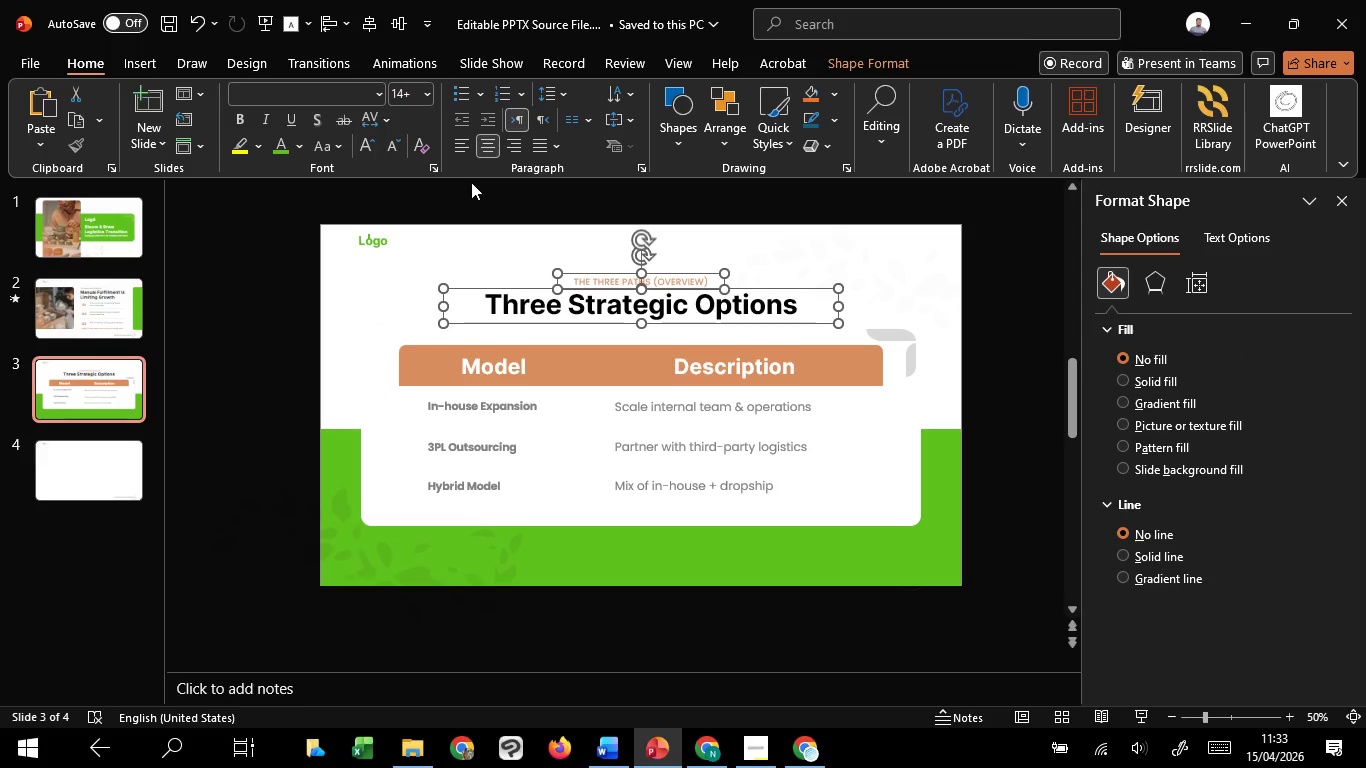 
hold_key(key=ShiftLeft, duration=0.48)
 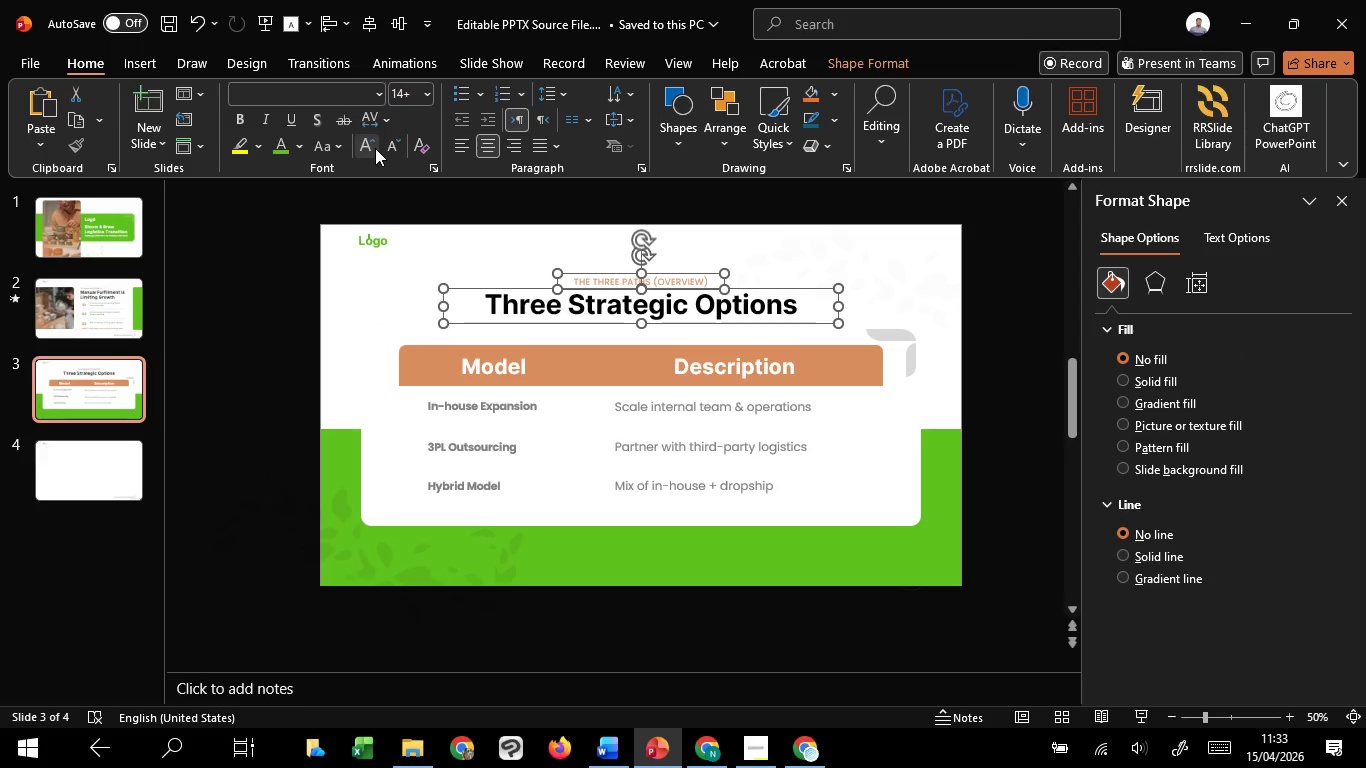 
left_click([375, 148])
 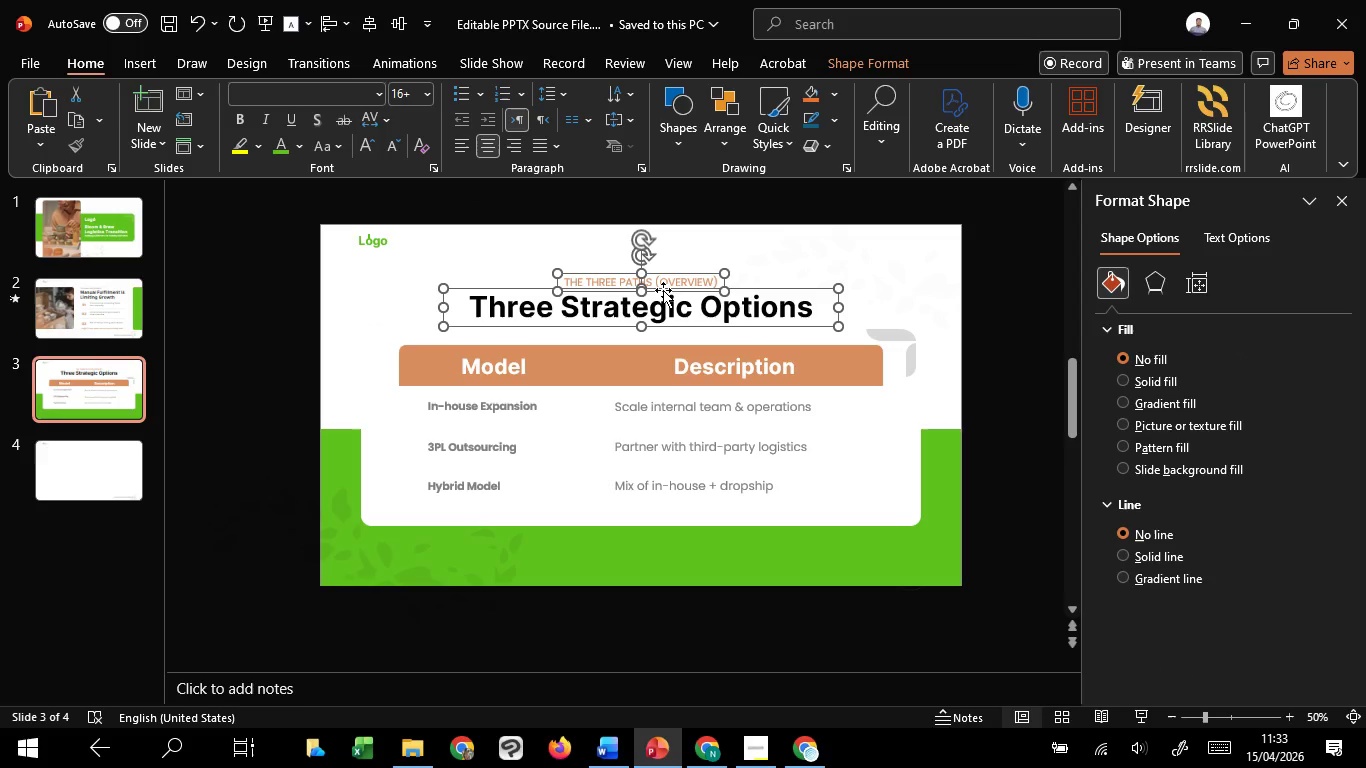 
hold_key(key=ShiftLeft, duration=1.51)
 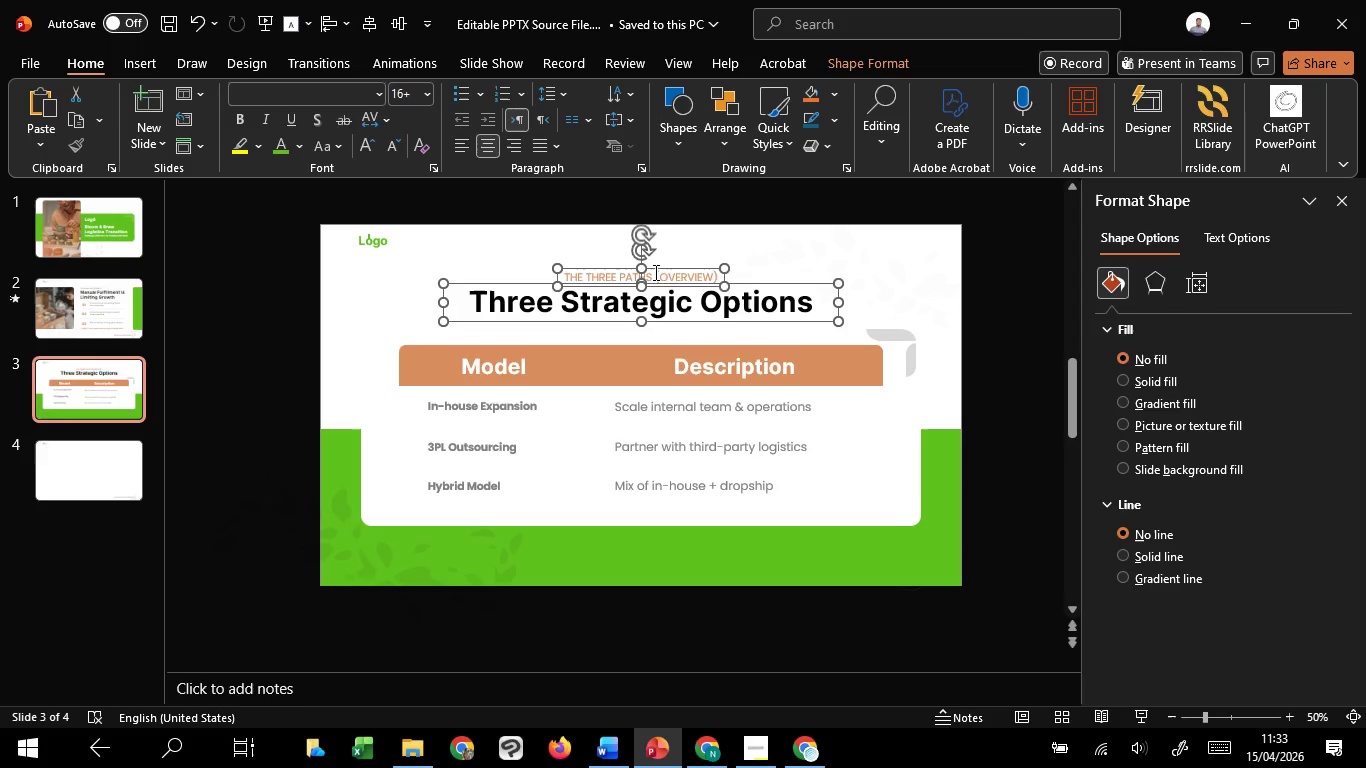 
key(Shift+ShiftLeft)
 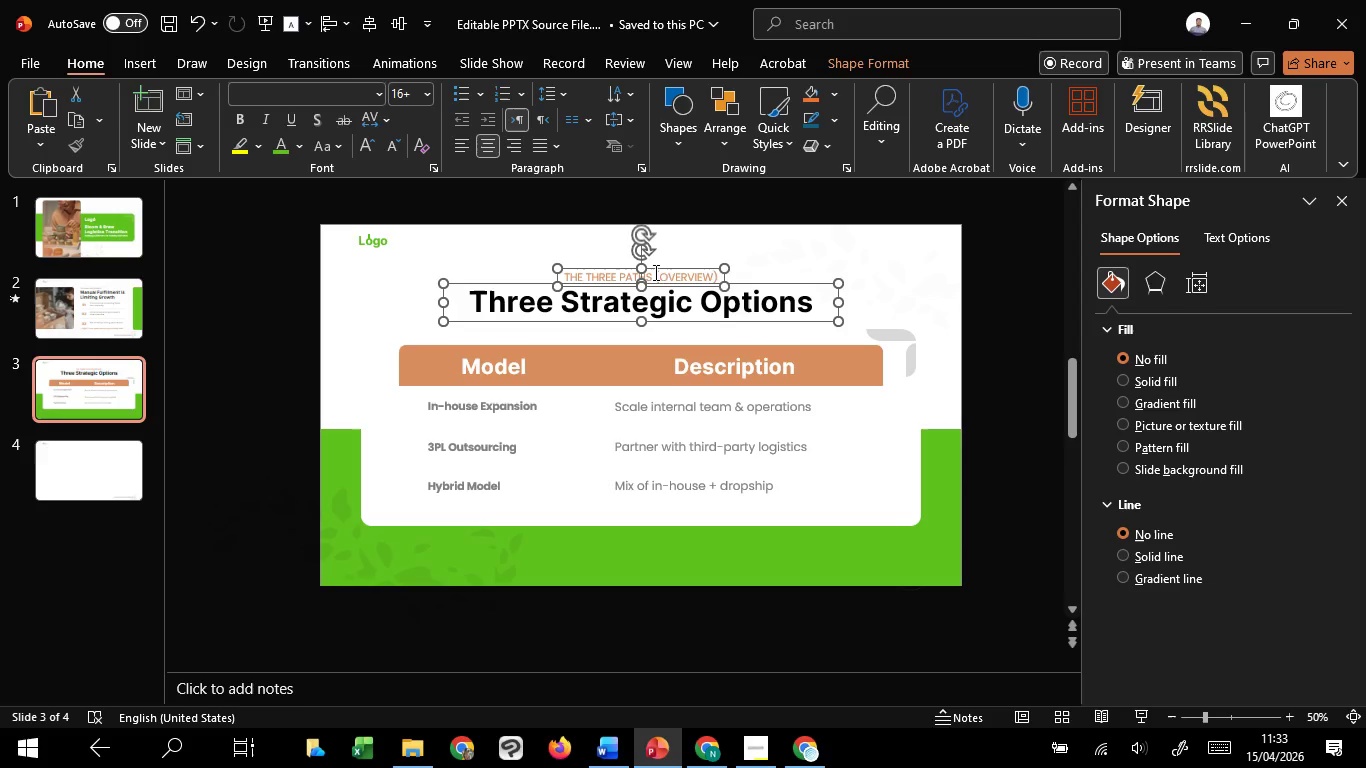 
key(Shift+ShiftLeft)
 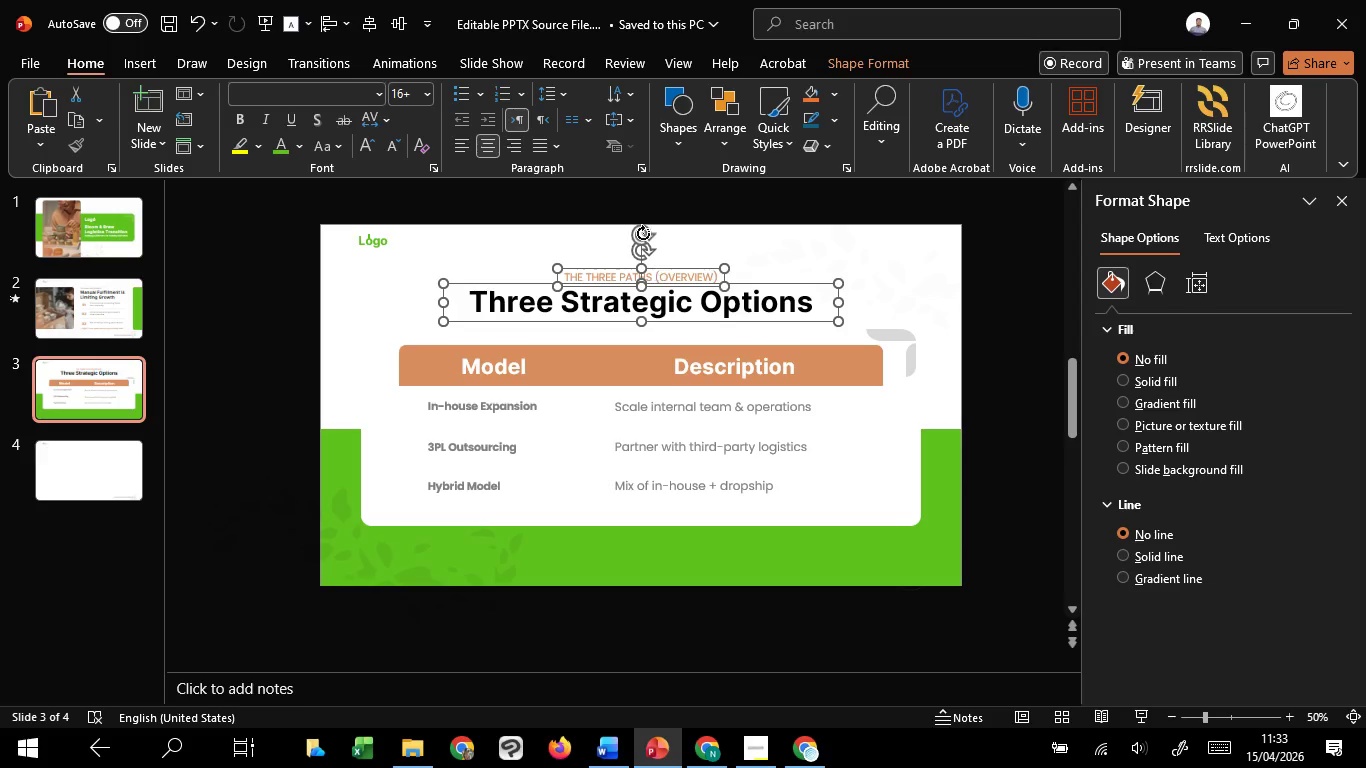 
key(Shift+ShiftLeft)
 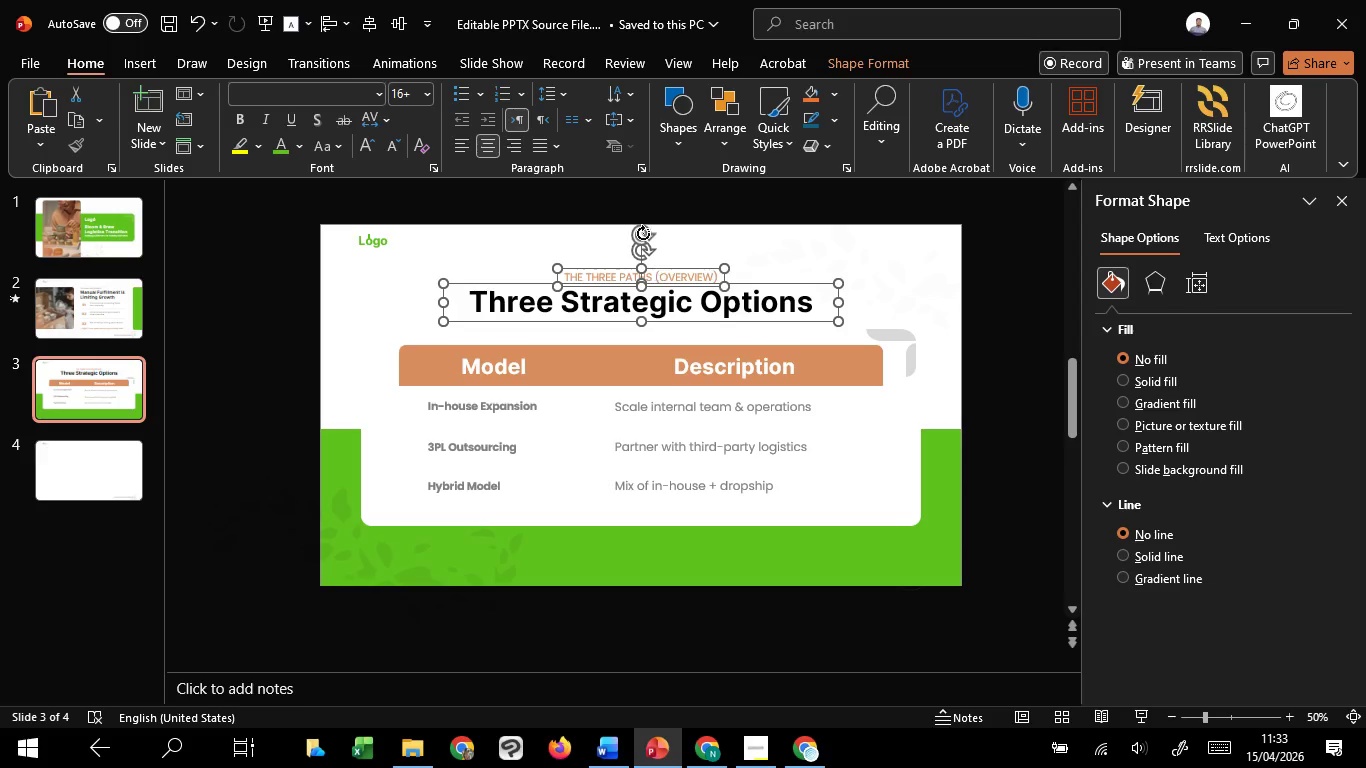 
key(Shift+ShiftLeft)
 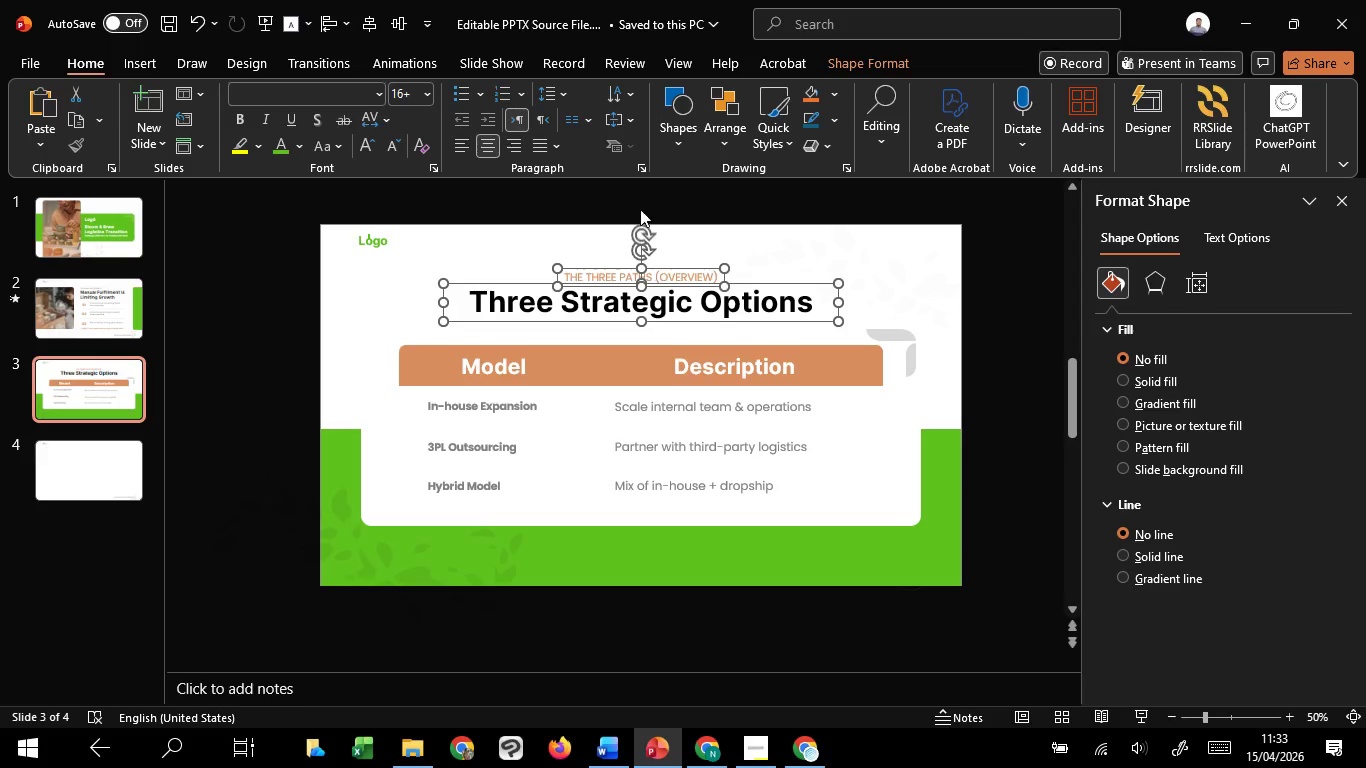 
key(Shift+ShiftLeft)
 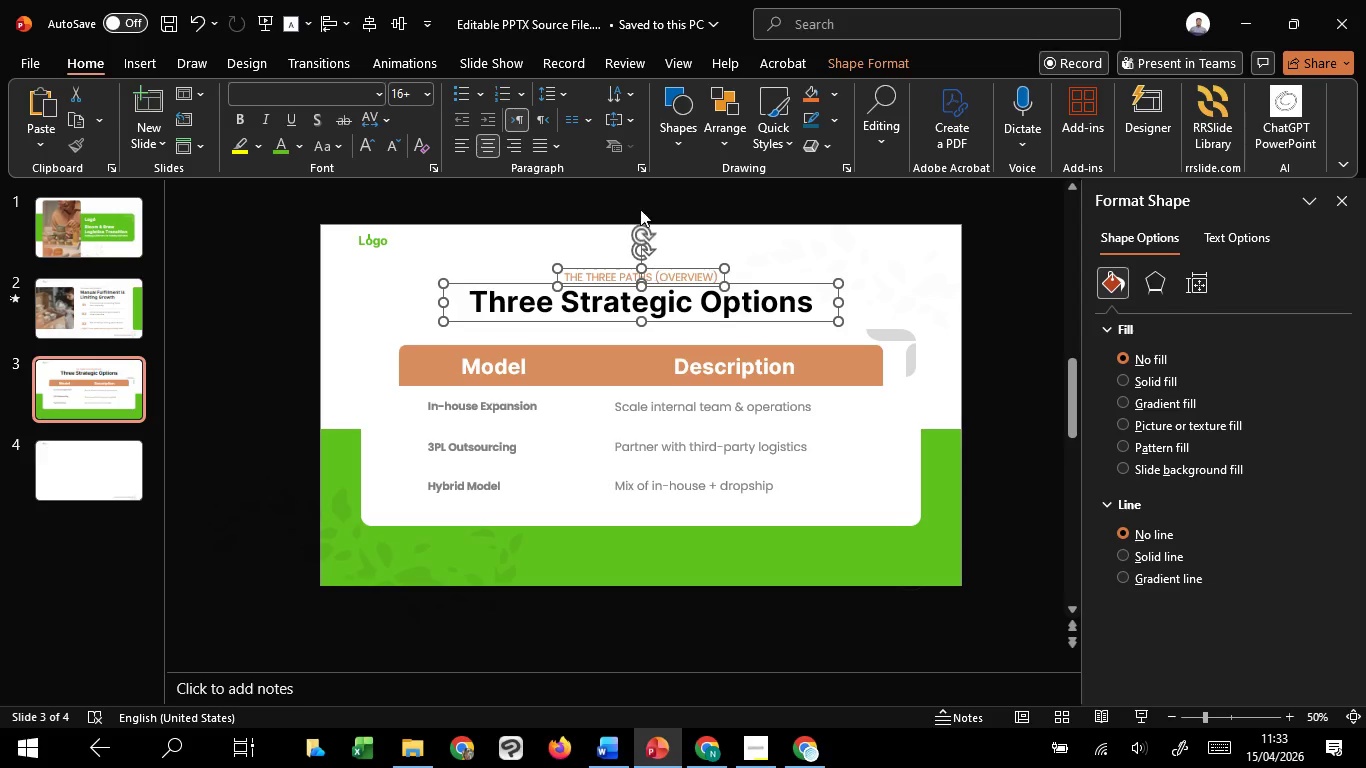 
key(Shift+ShiftLeft)
 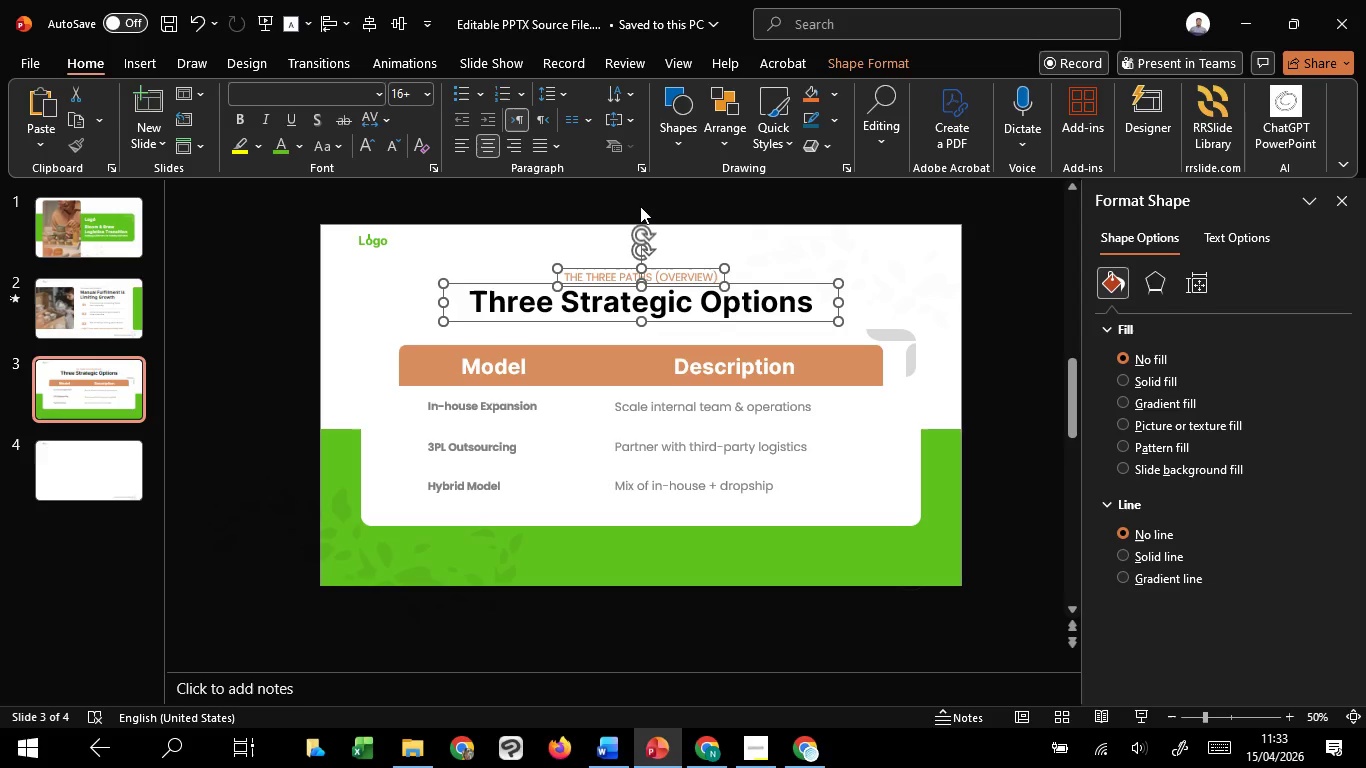 
key(Shift+ShiftLeft)
 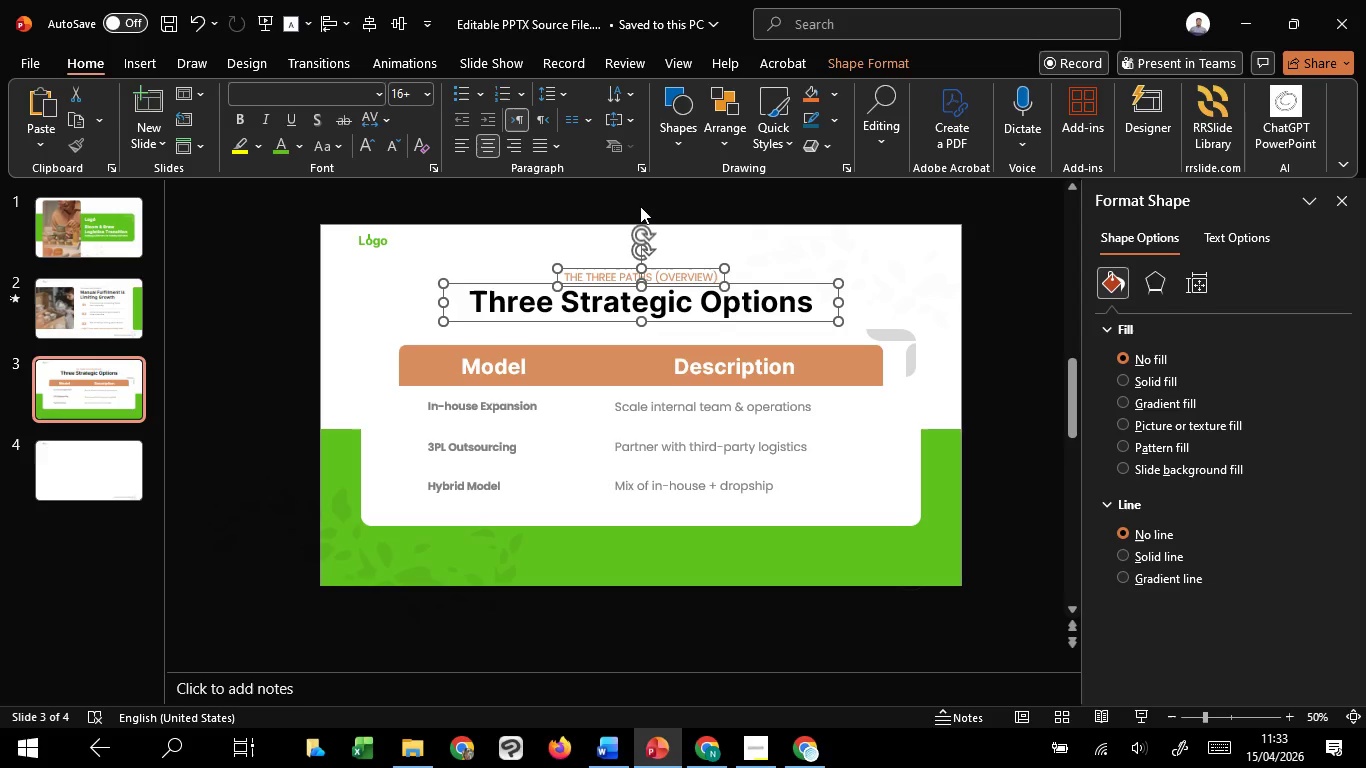 
key(Shift+ShiftLeft)
 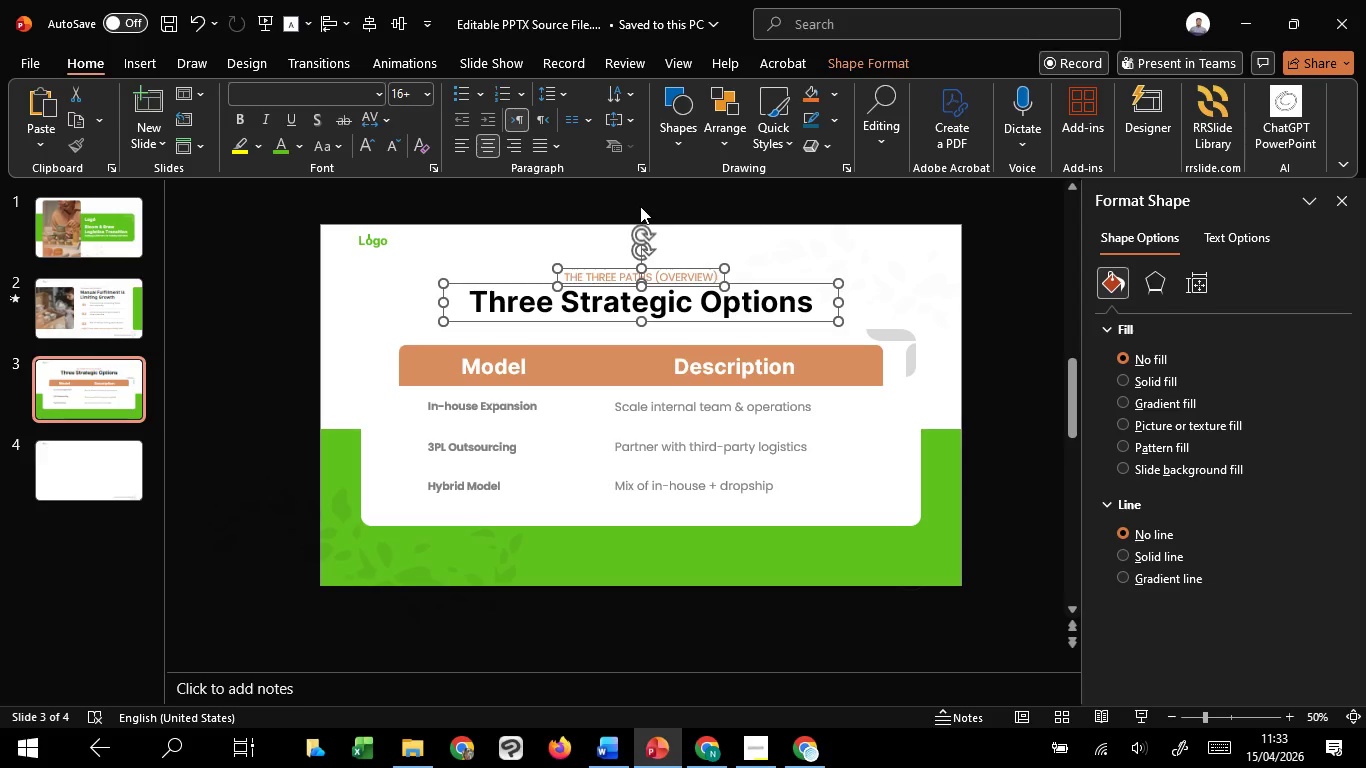 
left_click([640, 206])
 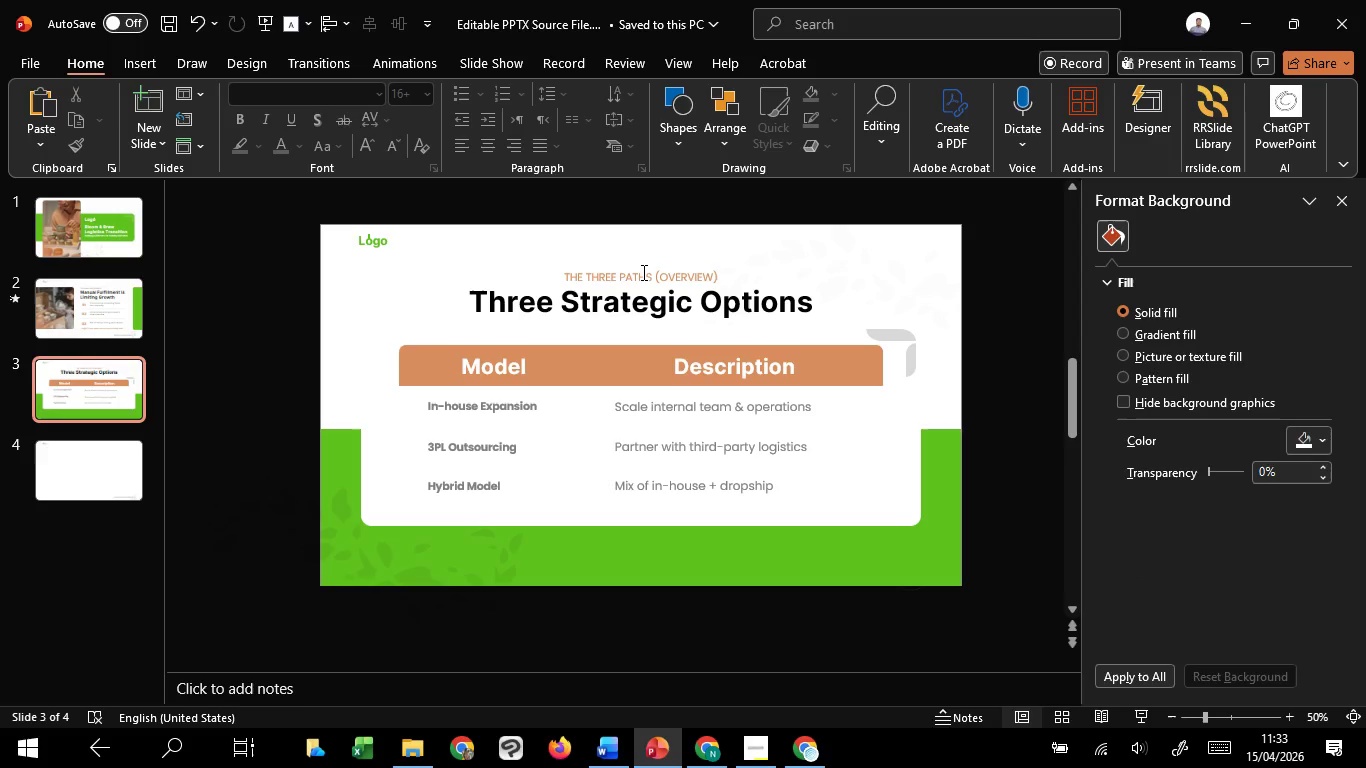 
left_click([642, 272])
 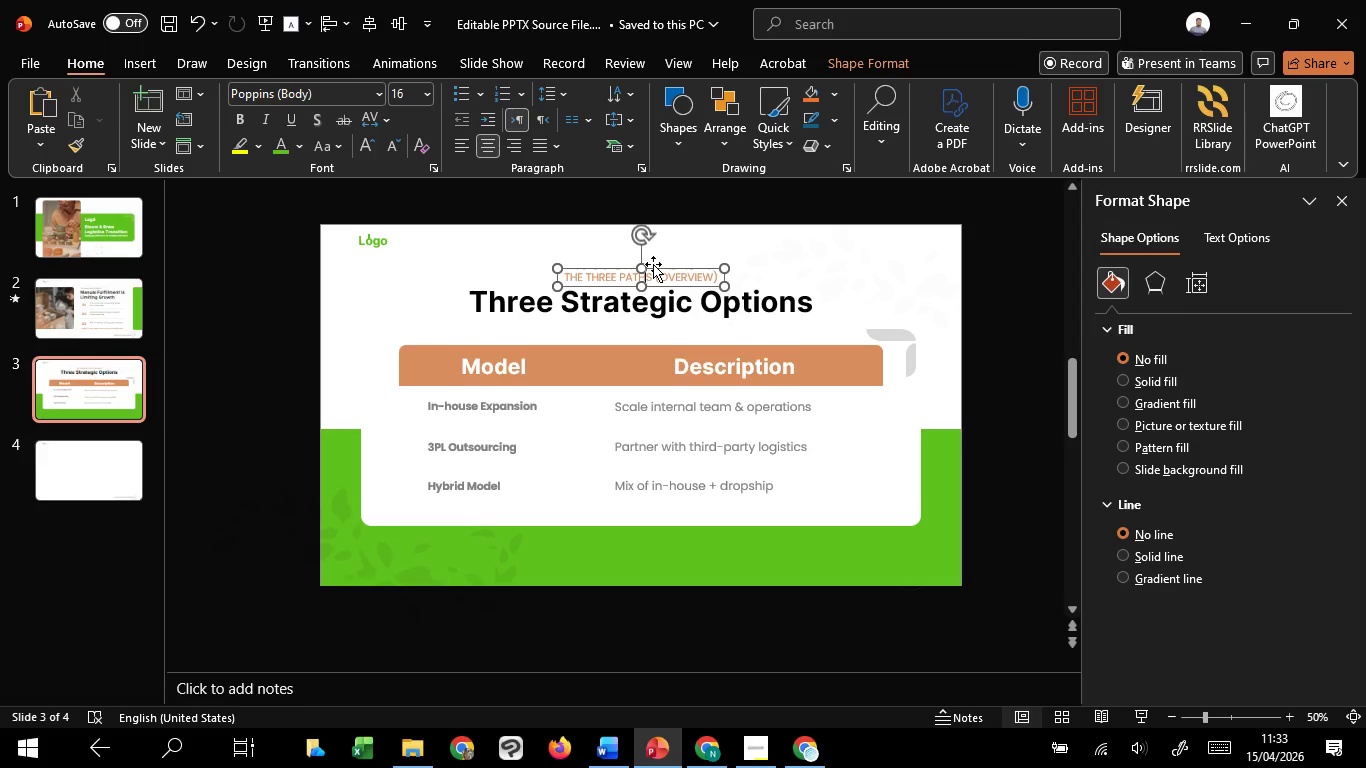 
left_click([653, 264])
 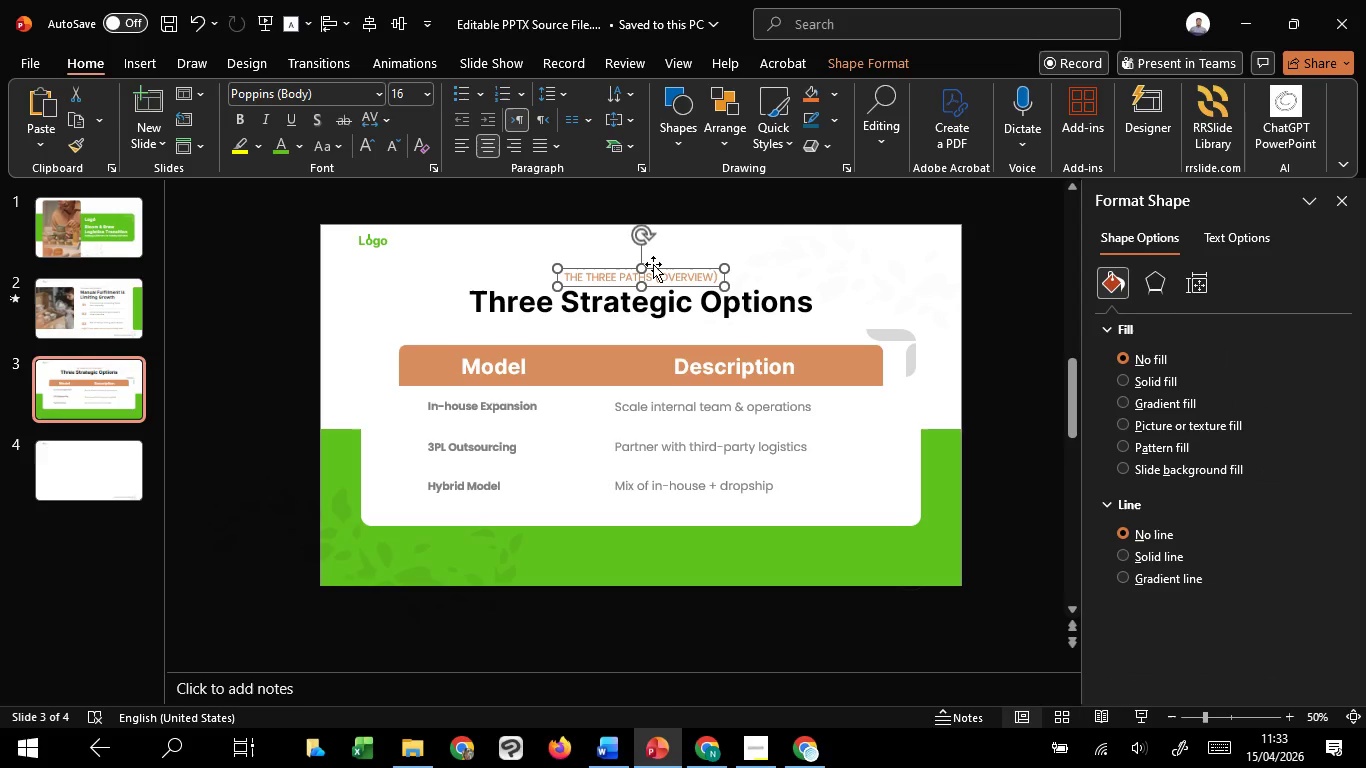 
key(ArrowUp)
 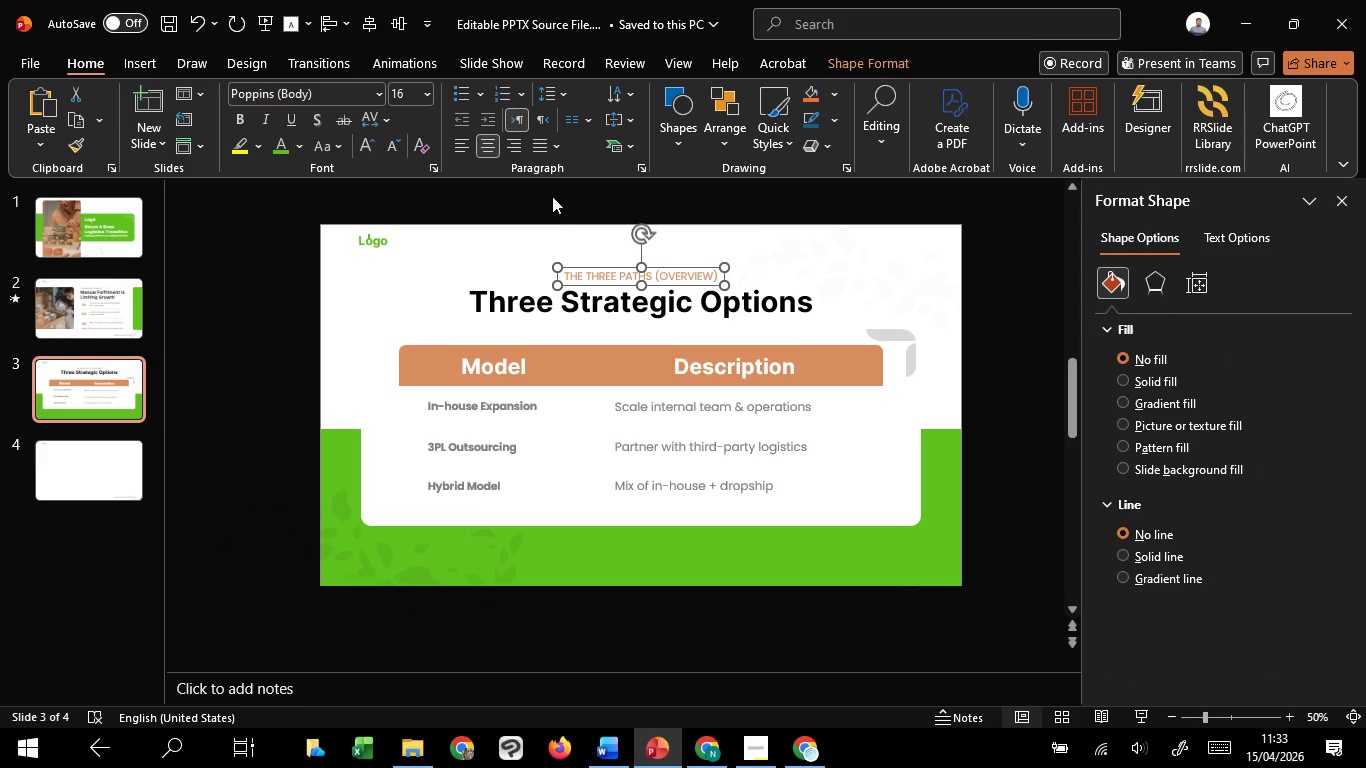 
left_click([535, 180])
 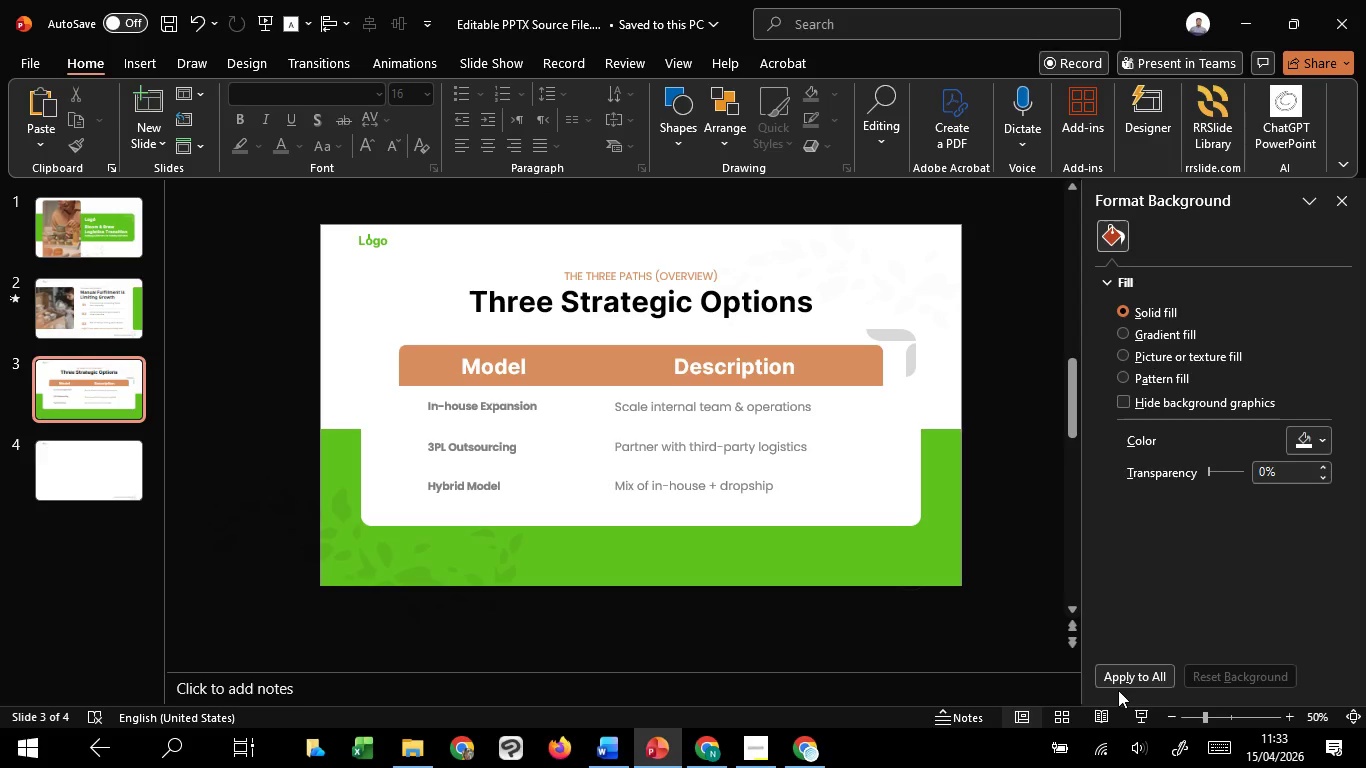 
left_click([1133, 712])
 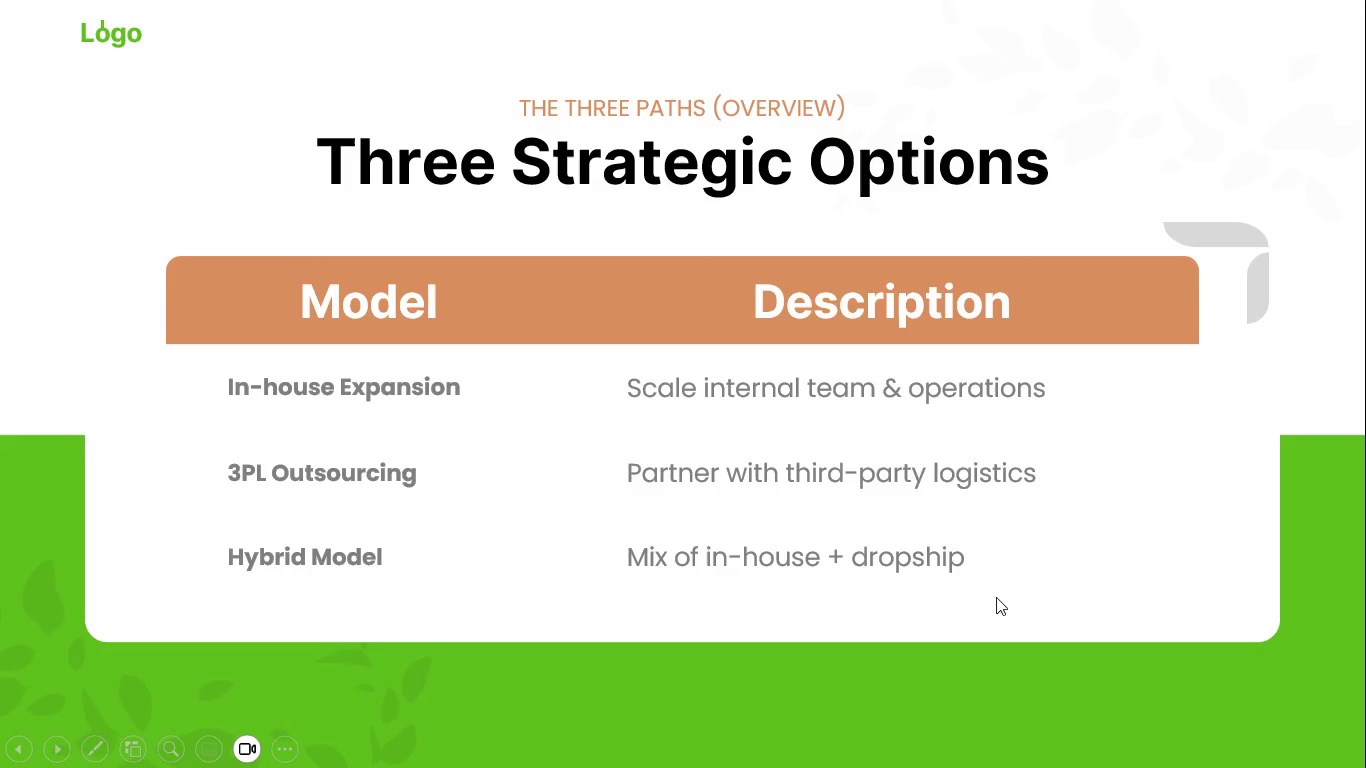 
key(Escape)
 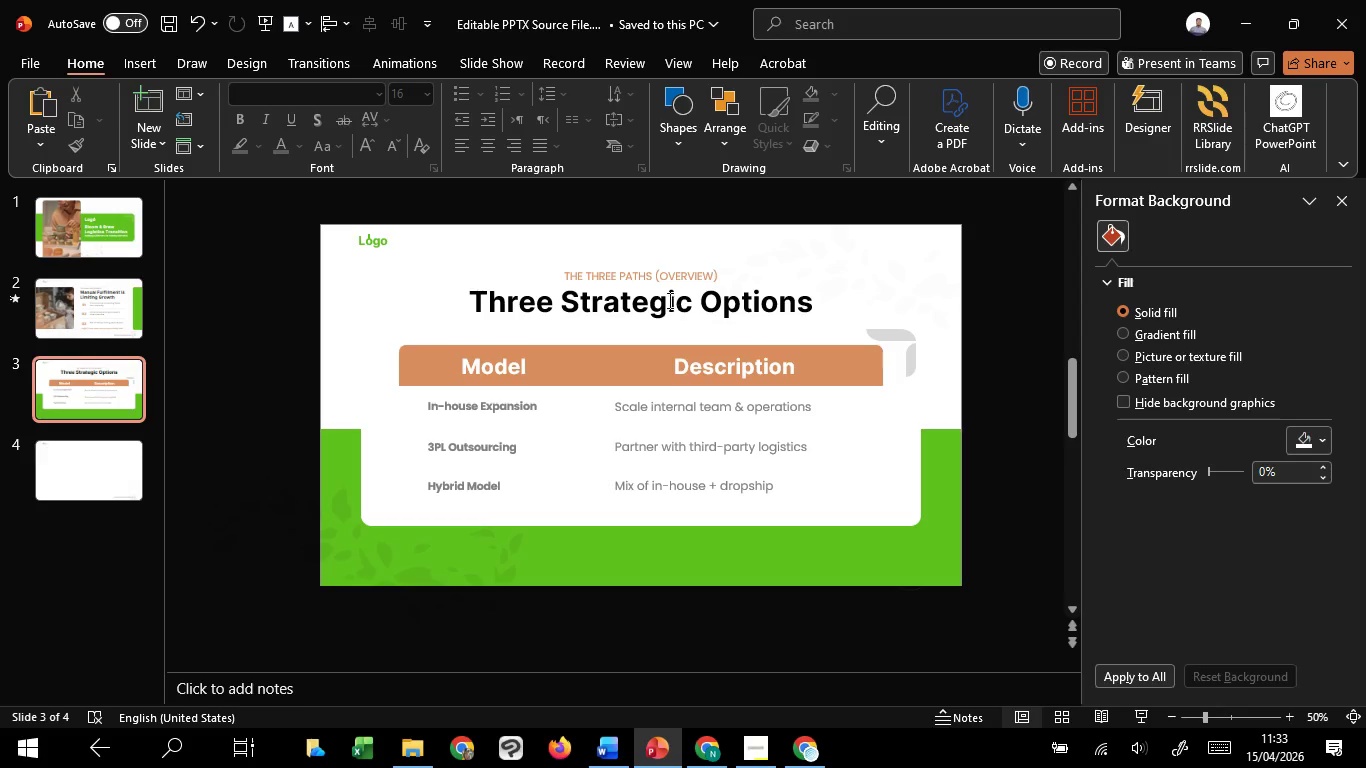 
left_click([668, 300])
 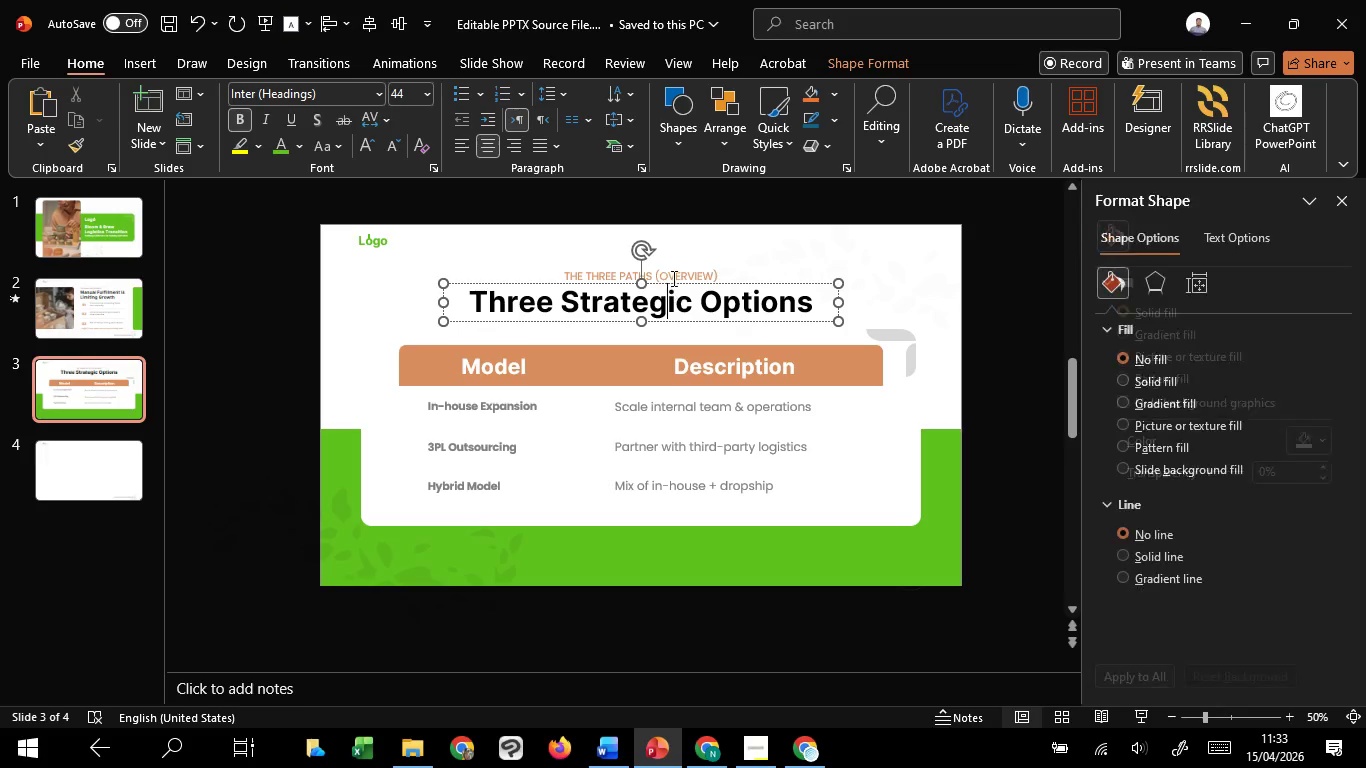 
hold_key(key=ShiftLeft, duration=0.92)
left_click([675, 272])
 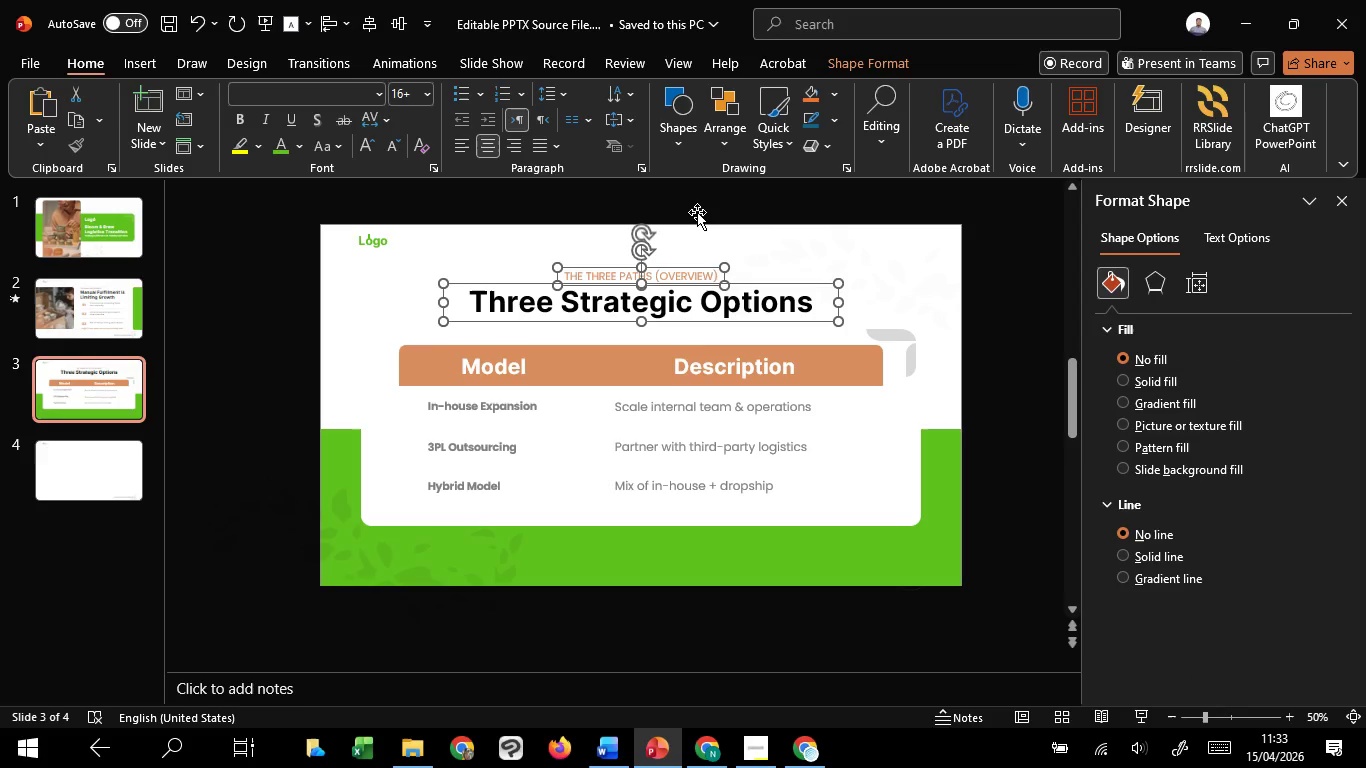 
left_click([697, 212])
 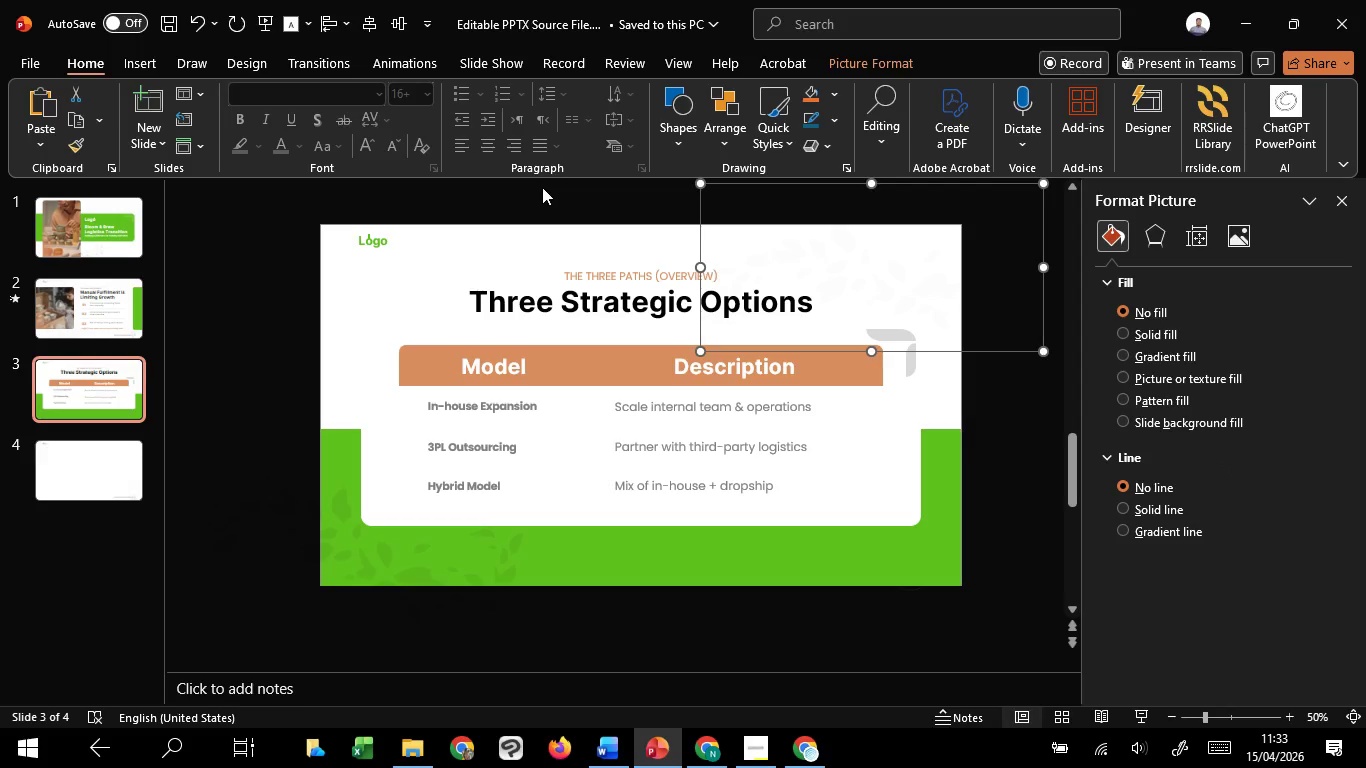 
left_click([542, 187])
 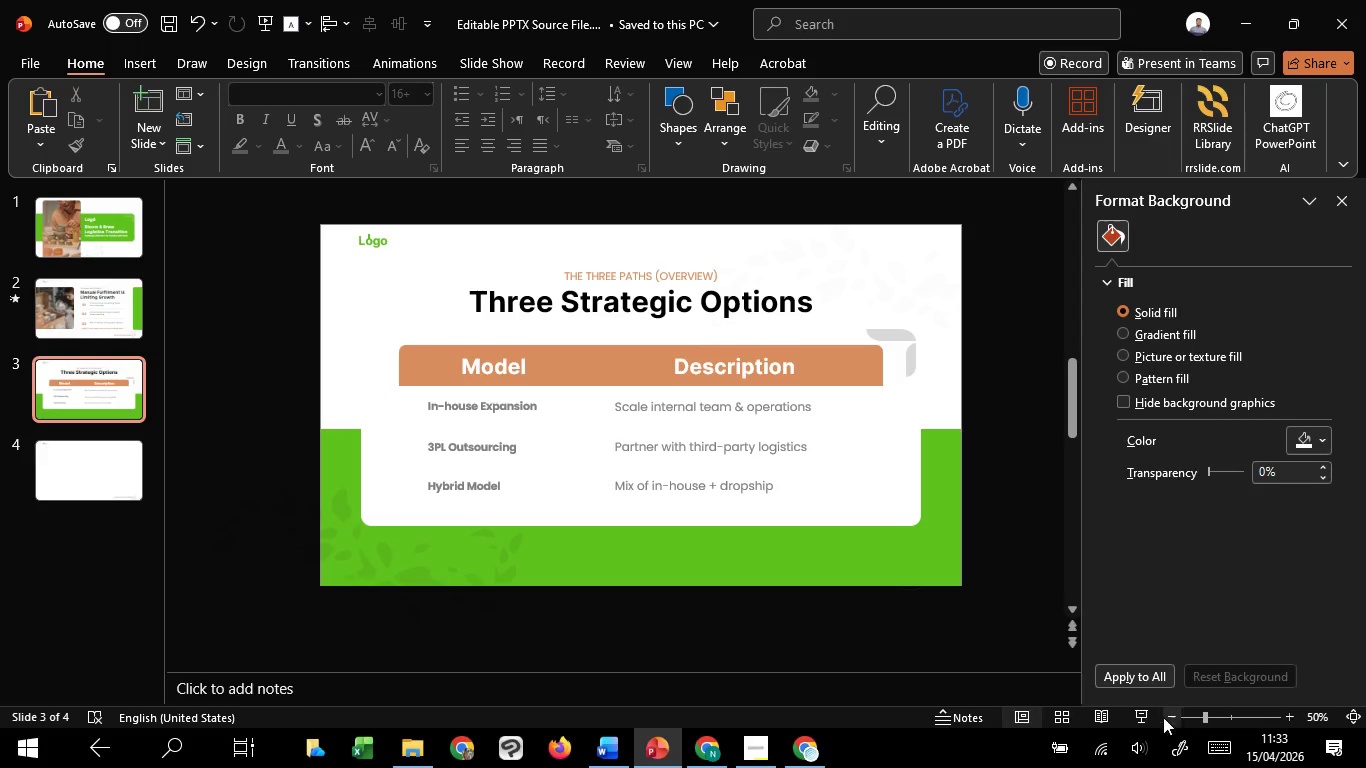 
left_click([1161, 717])
 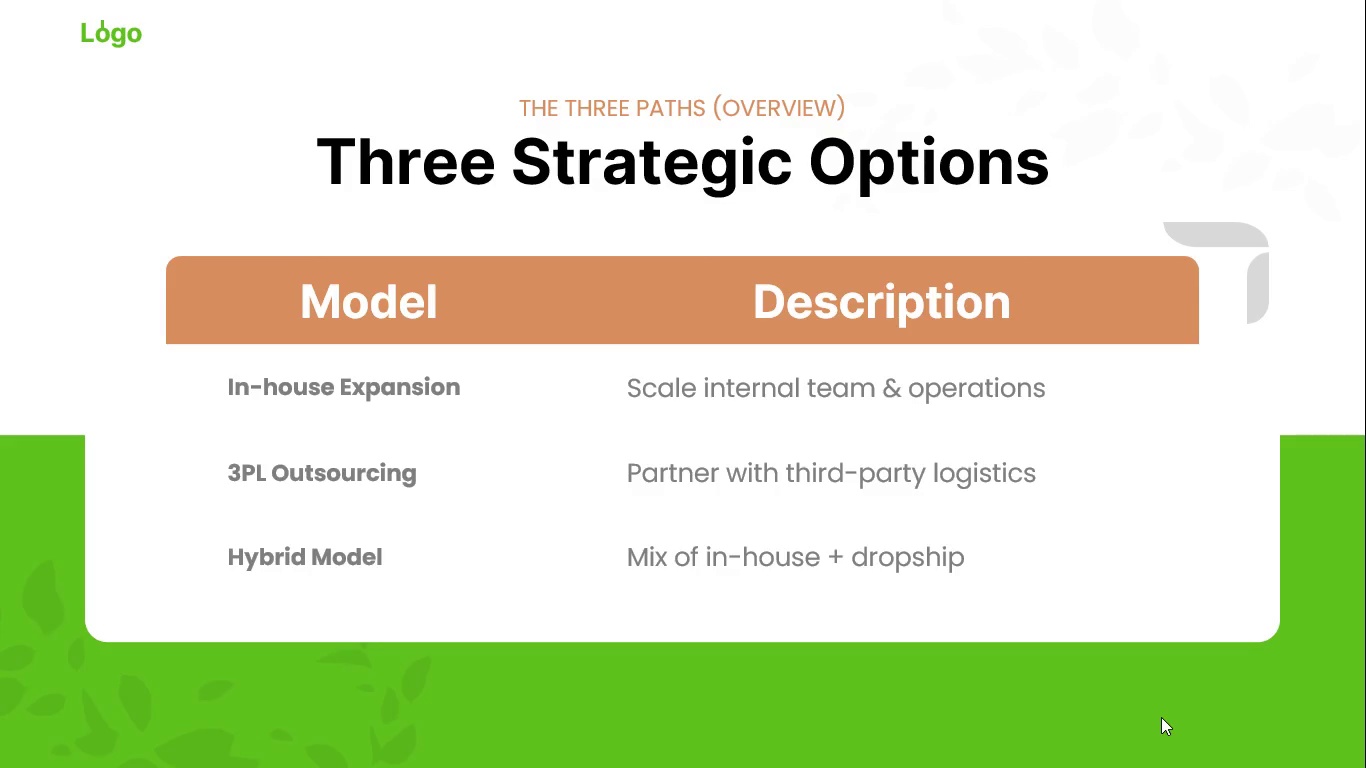 
key(Escape)
 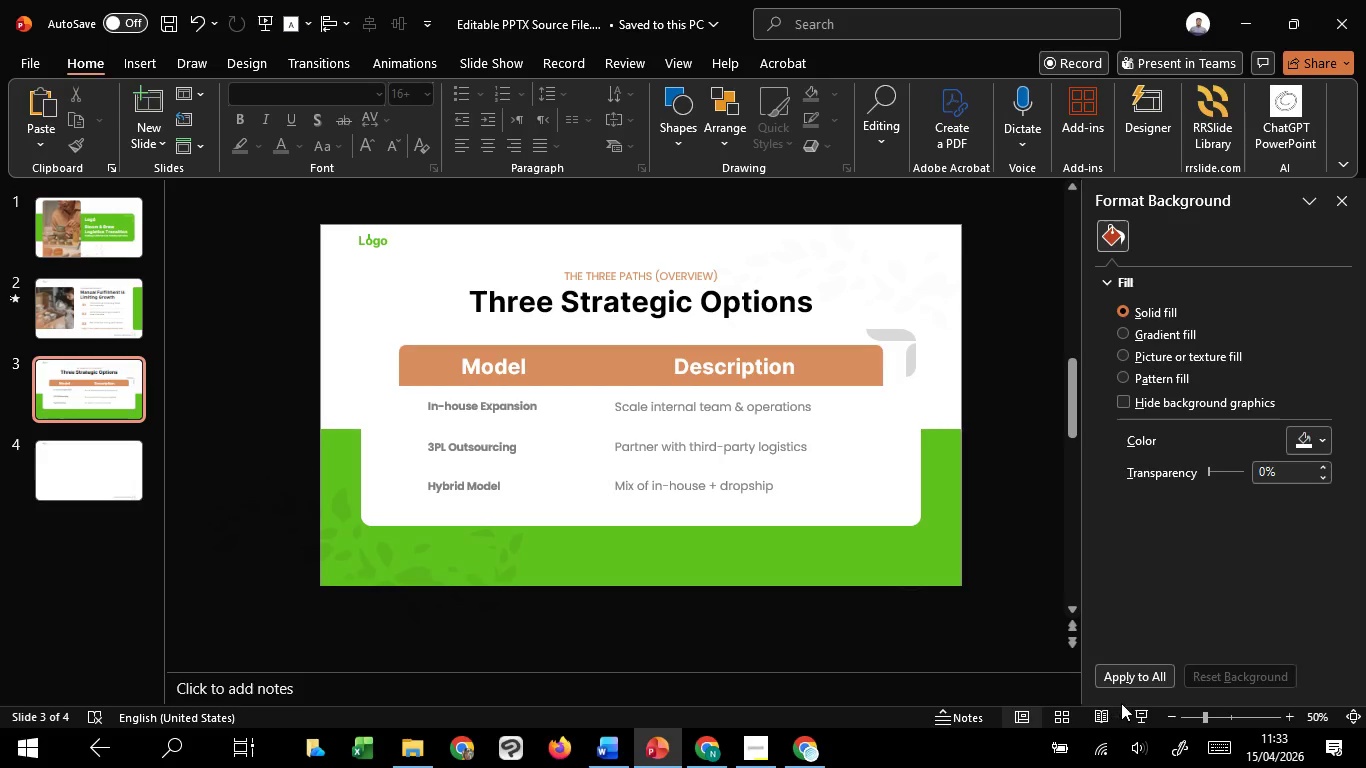 
left_click([1141, 706])
 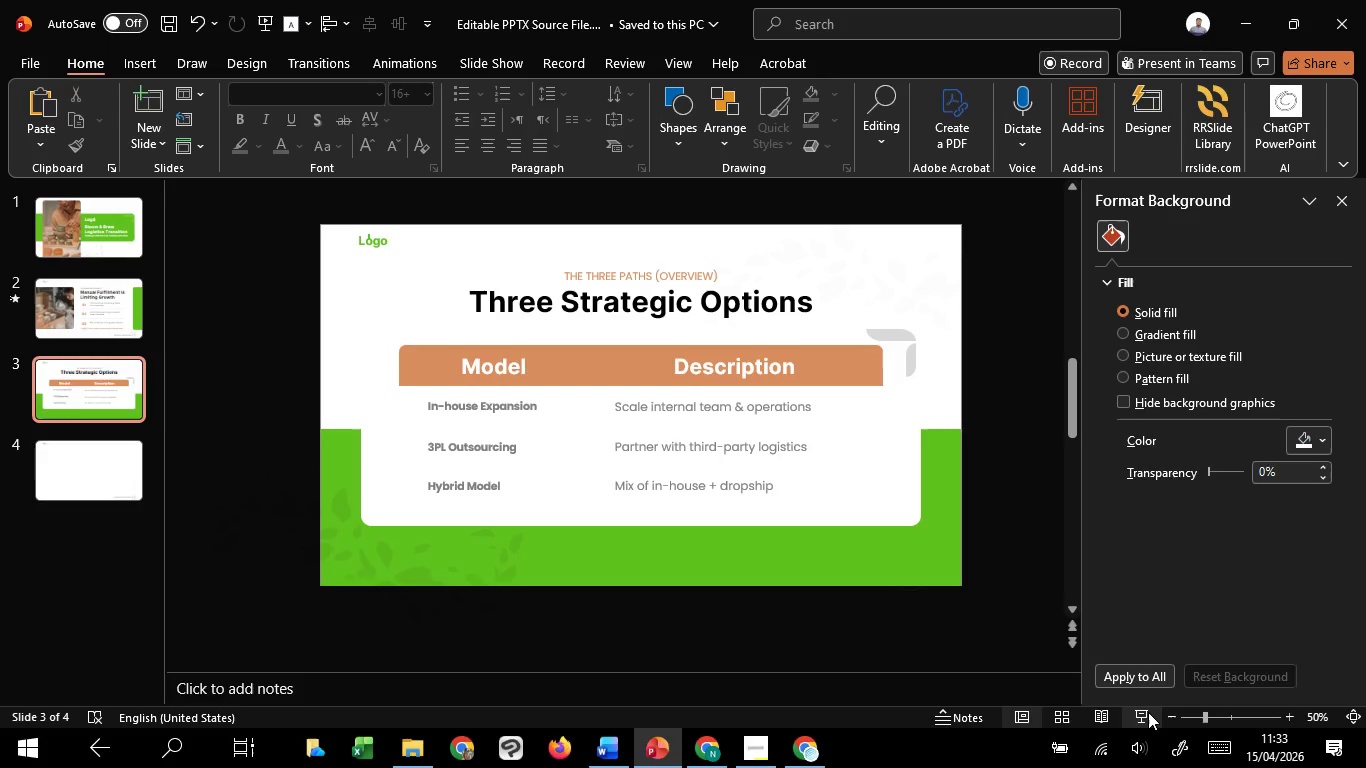 
left_click([1151, 717])
 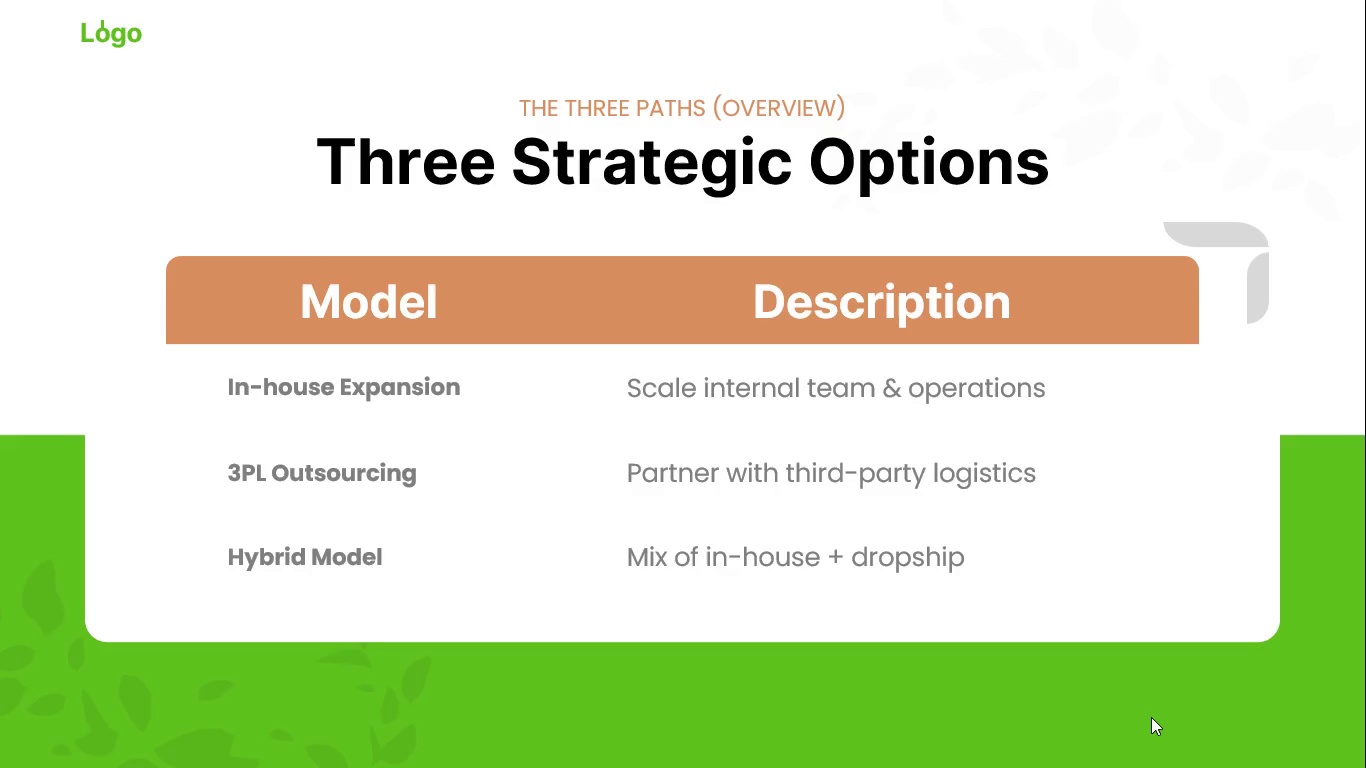 
wait(5.03)
 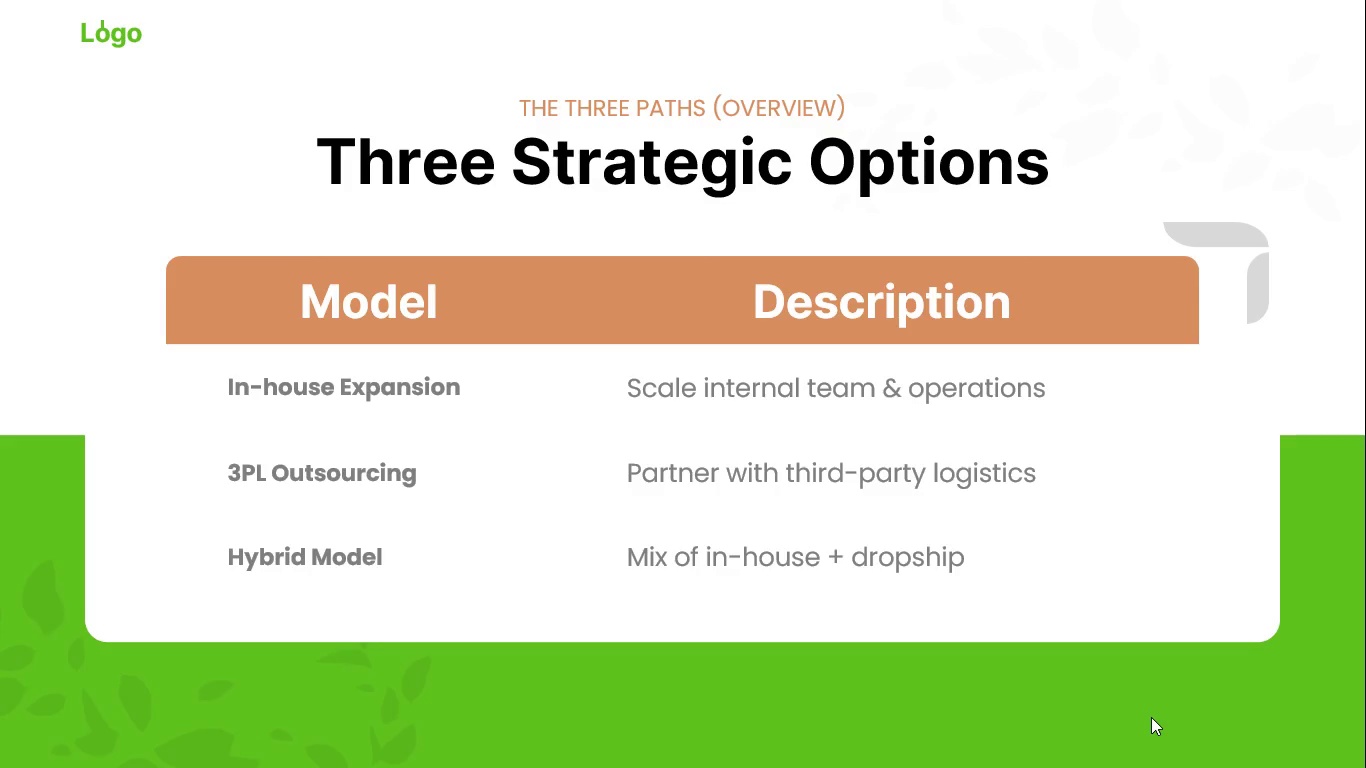 
key(Escape)
 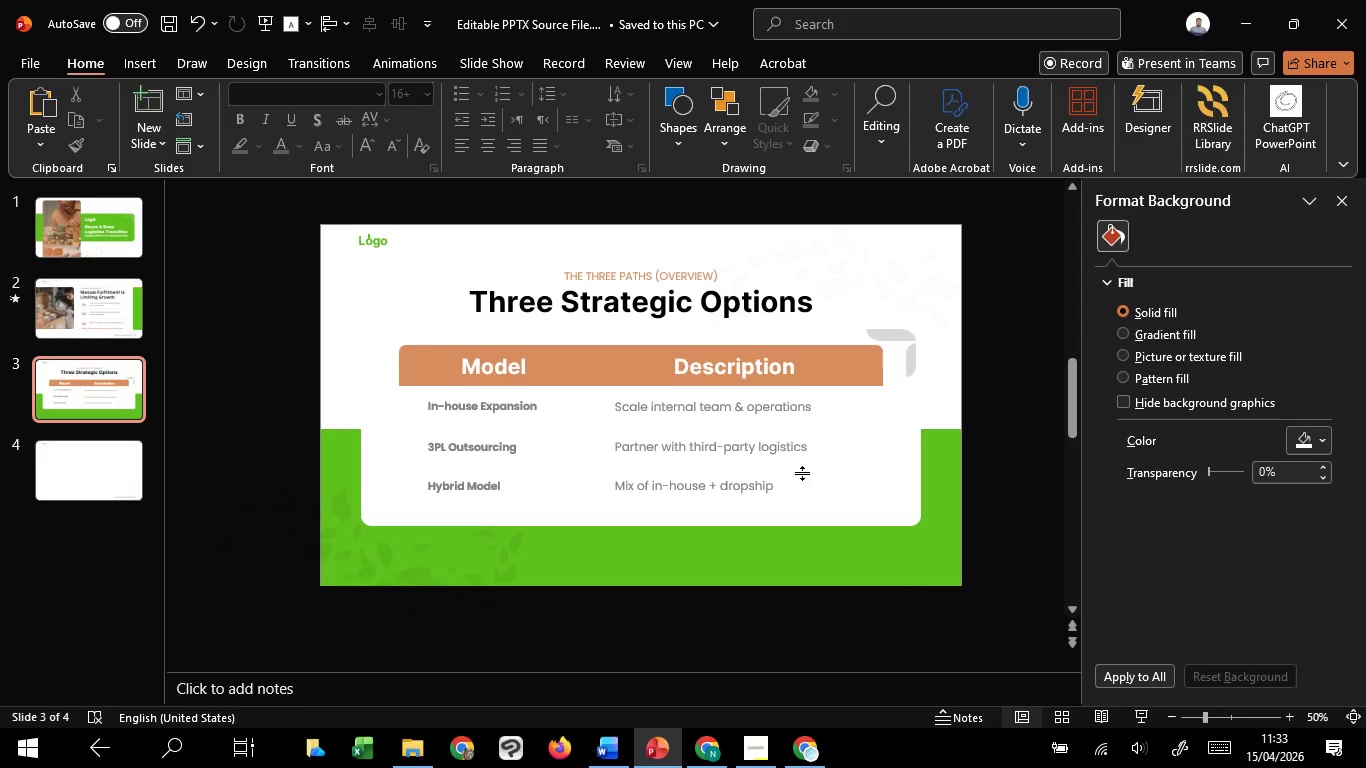 
scroll: coordinate [805, 472], scroll_direction: up, amount: 1.0
 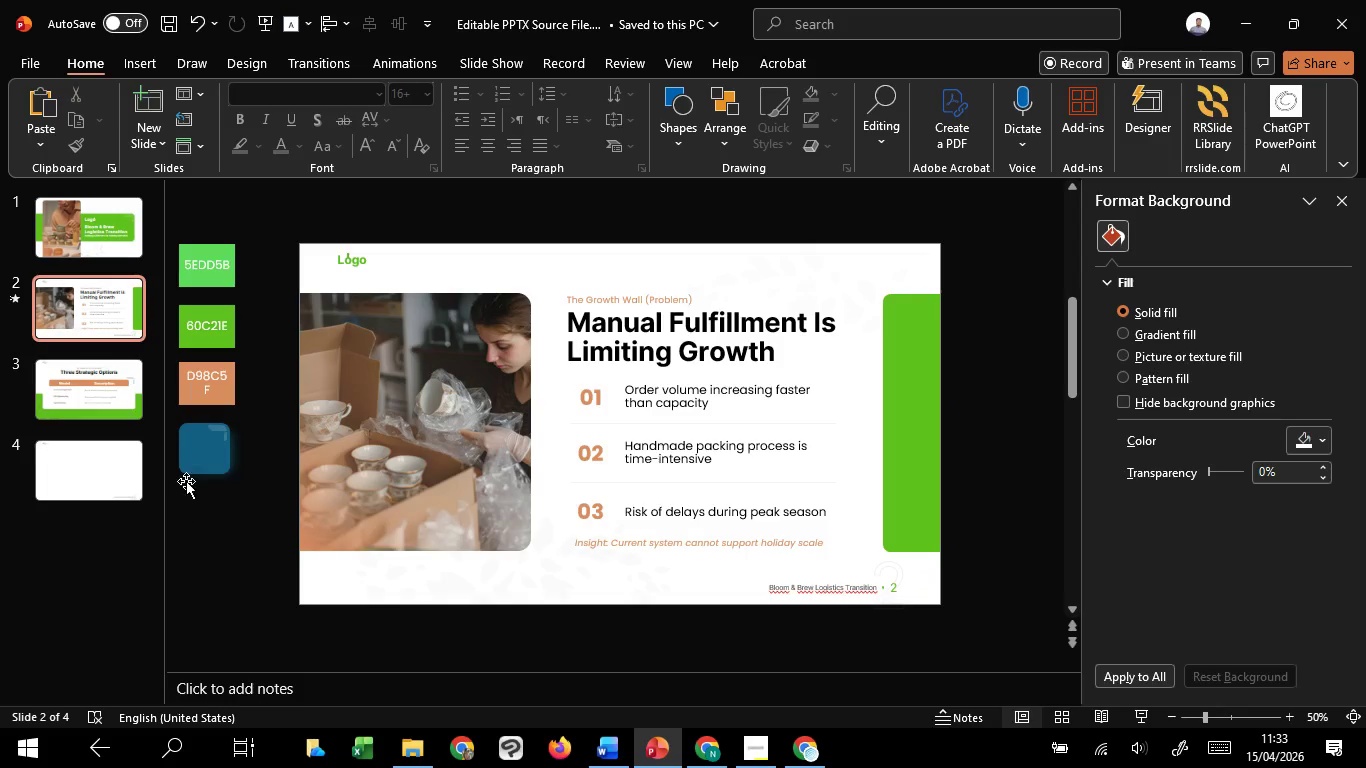 
left_click([188, 468])
 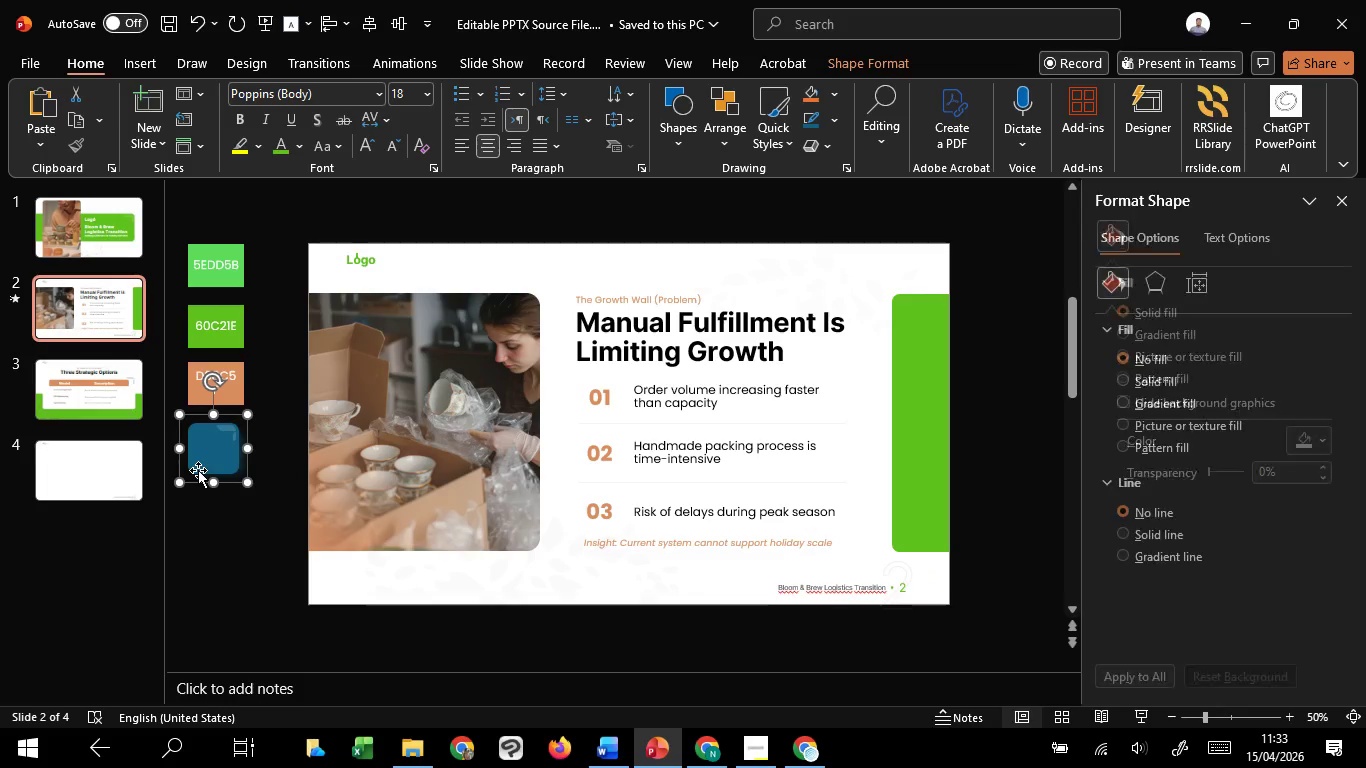 
left_click([198, 470])
 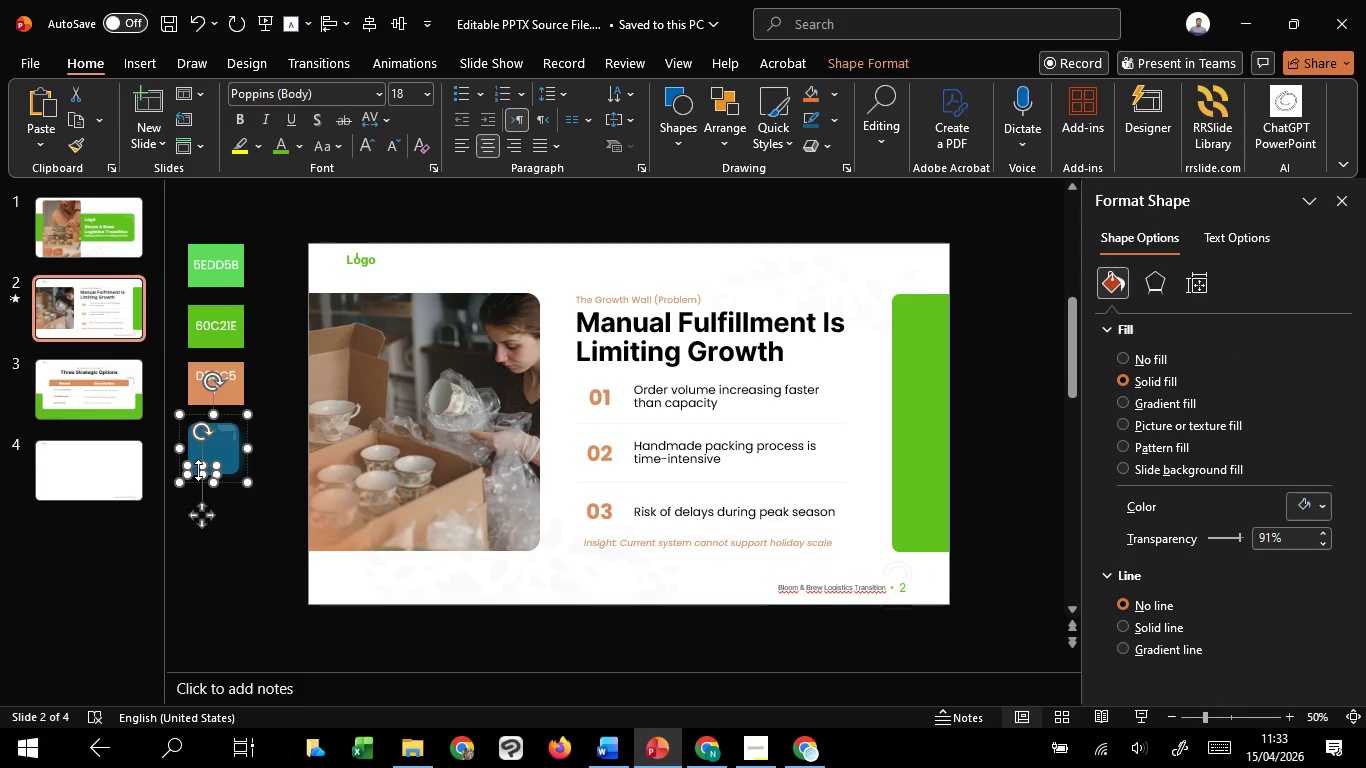 
key(Control+C)
 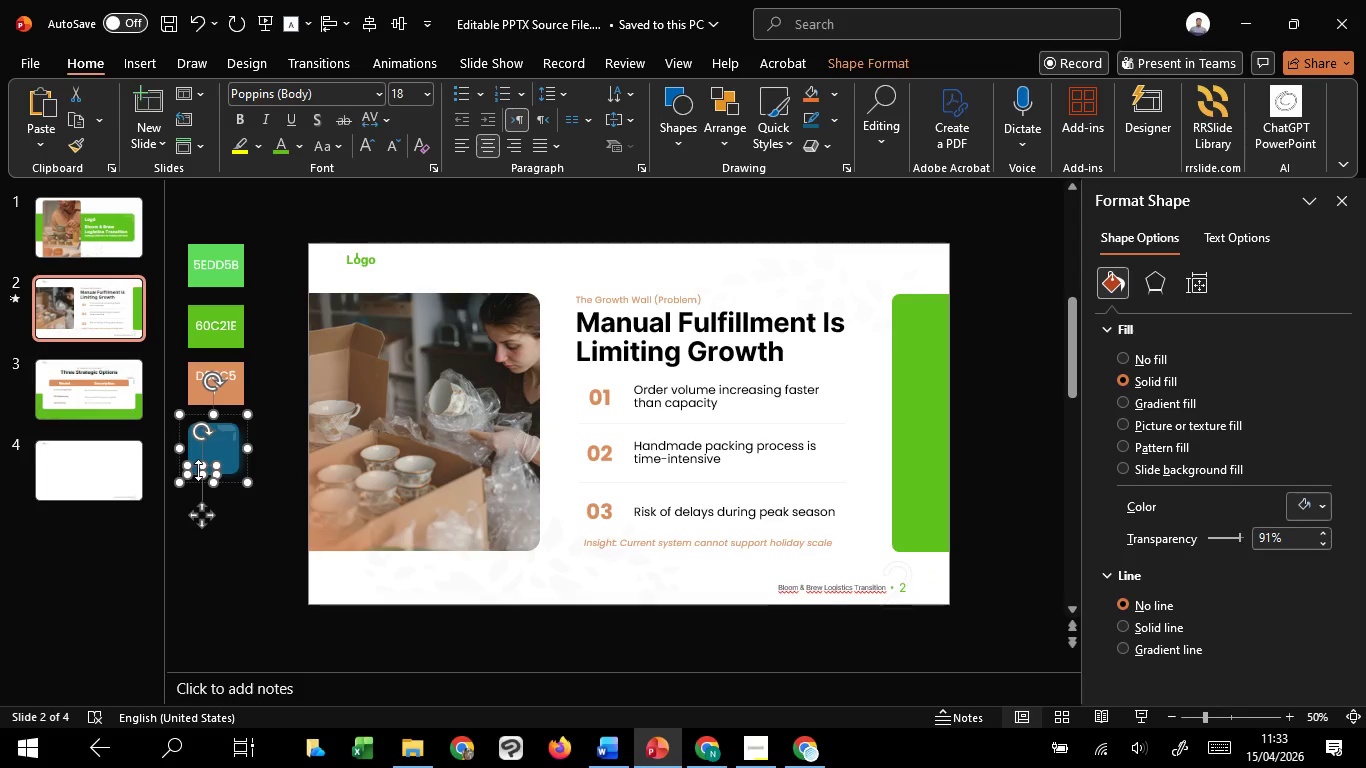 
key(Control+C)
 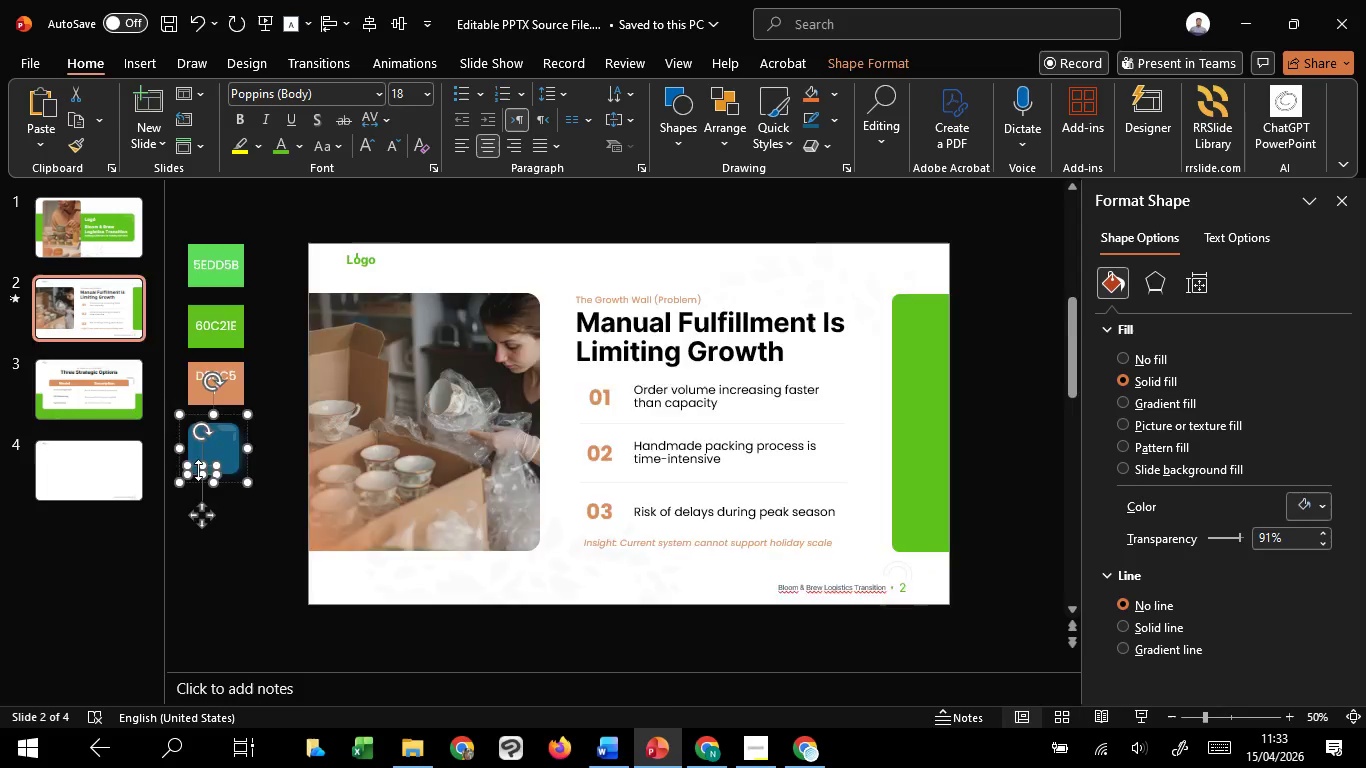 
scroll: coordinate [198, 470], scroll_direction: down, amount: 1.0
 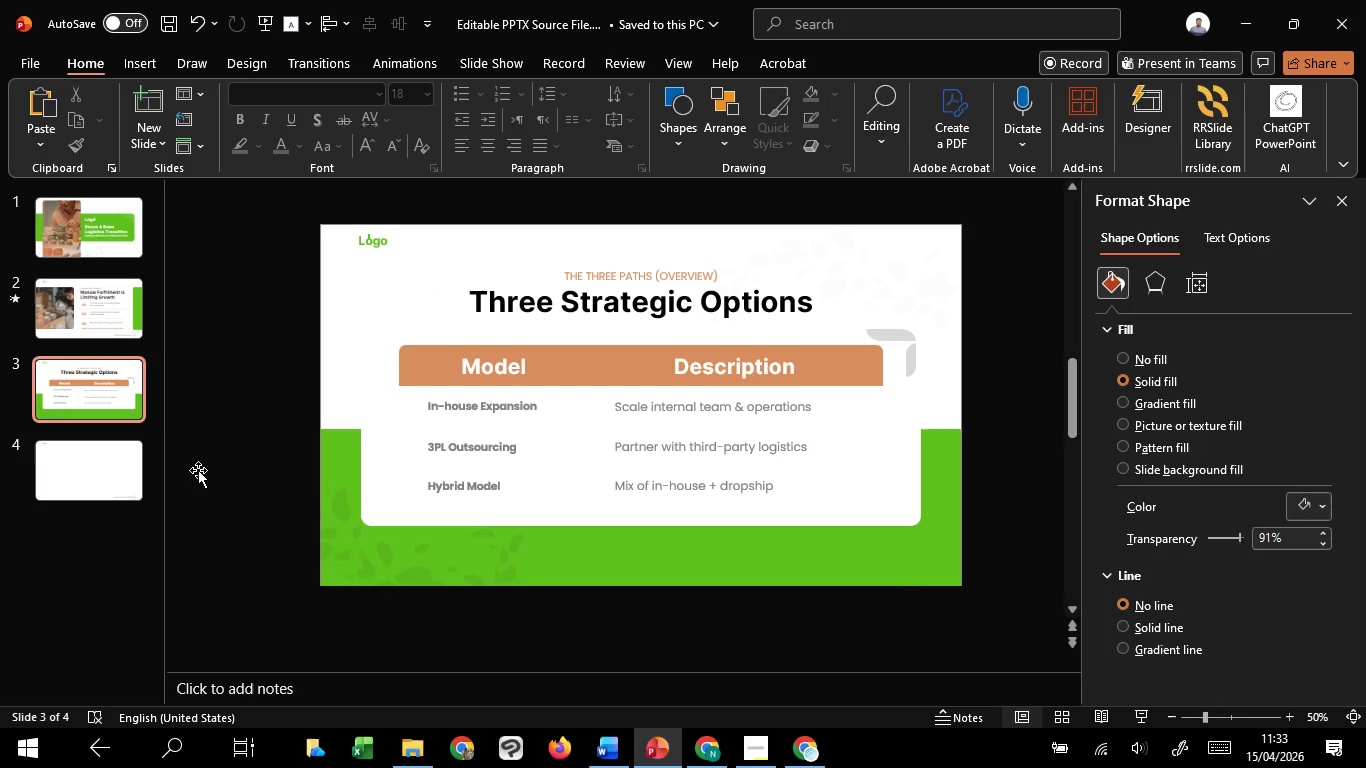 
key(Control+V)
 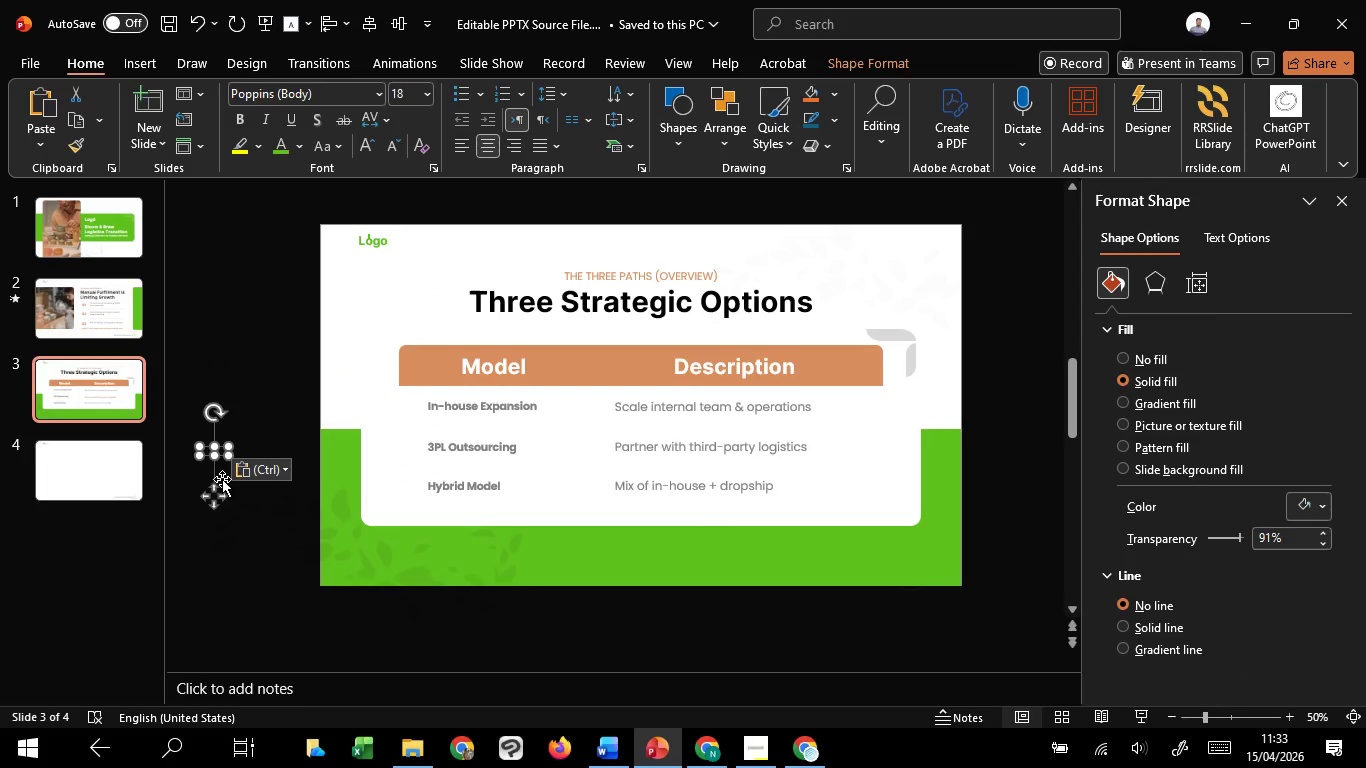 
left_click_drag(start_coordinate=[215, 496], to_coordinate=[381, 560])
 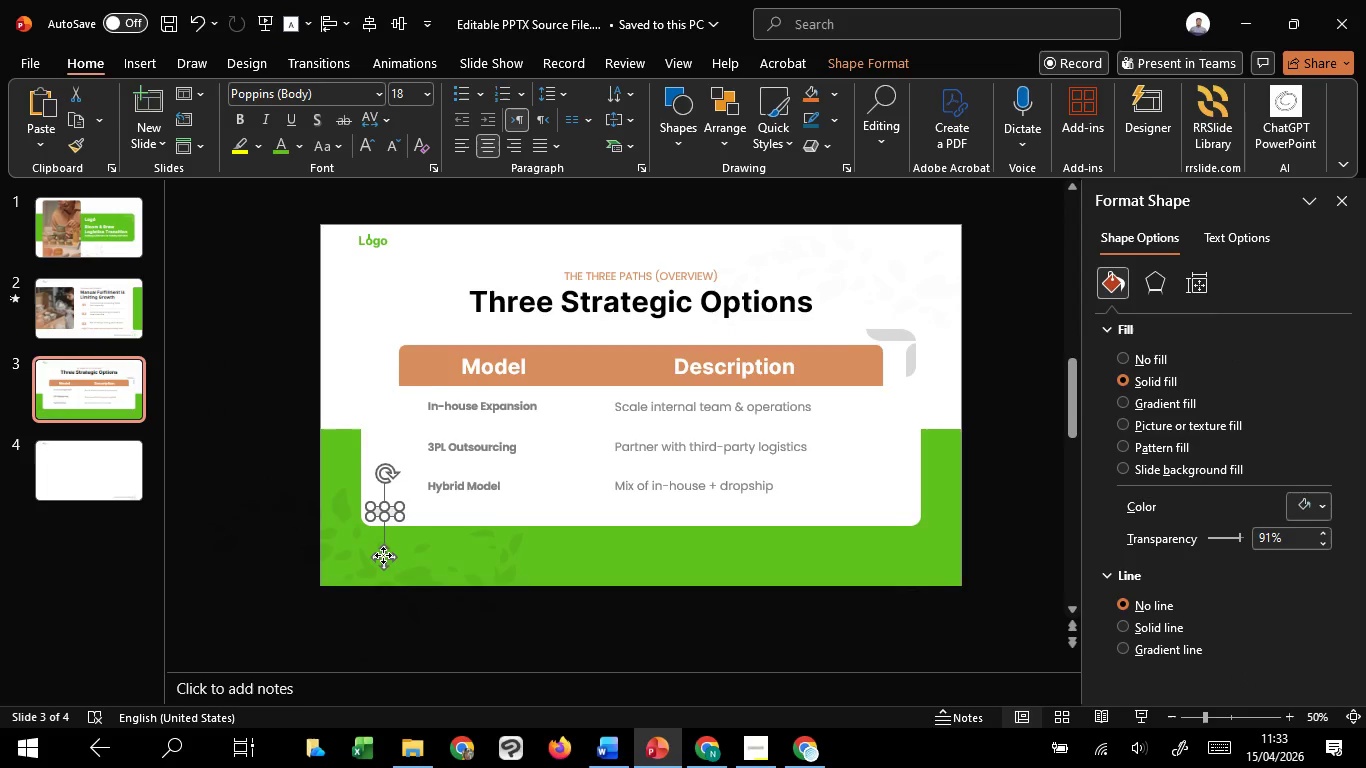 
hold_key(key=ControlLeft, duration=2.11)
 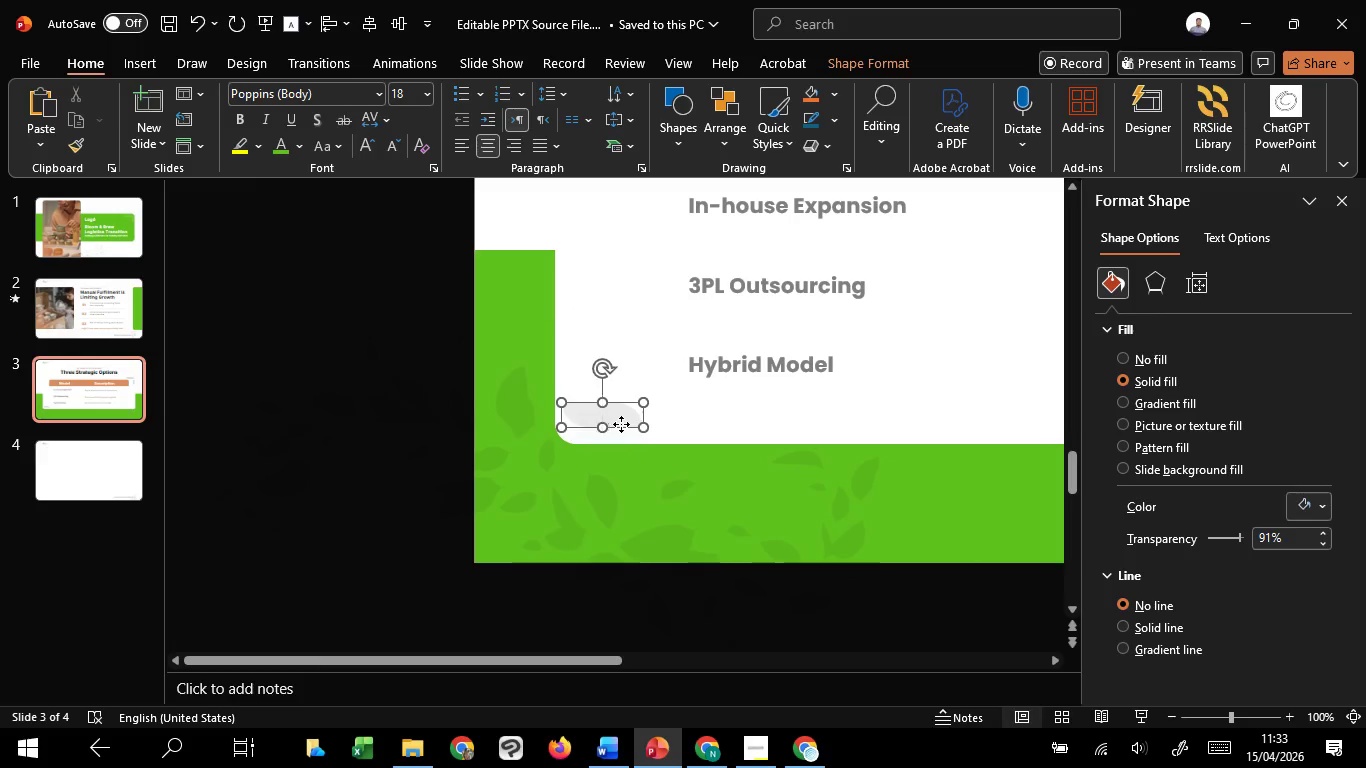 
hold_key(key=ShiftLeft, duration=1.47)
 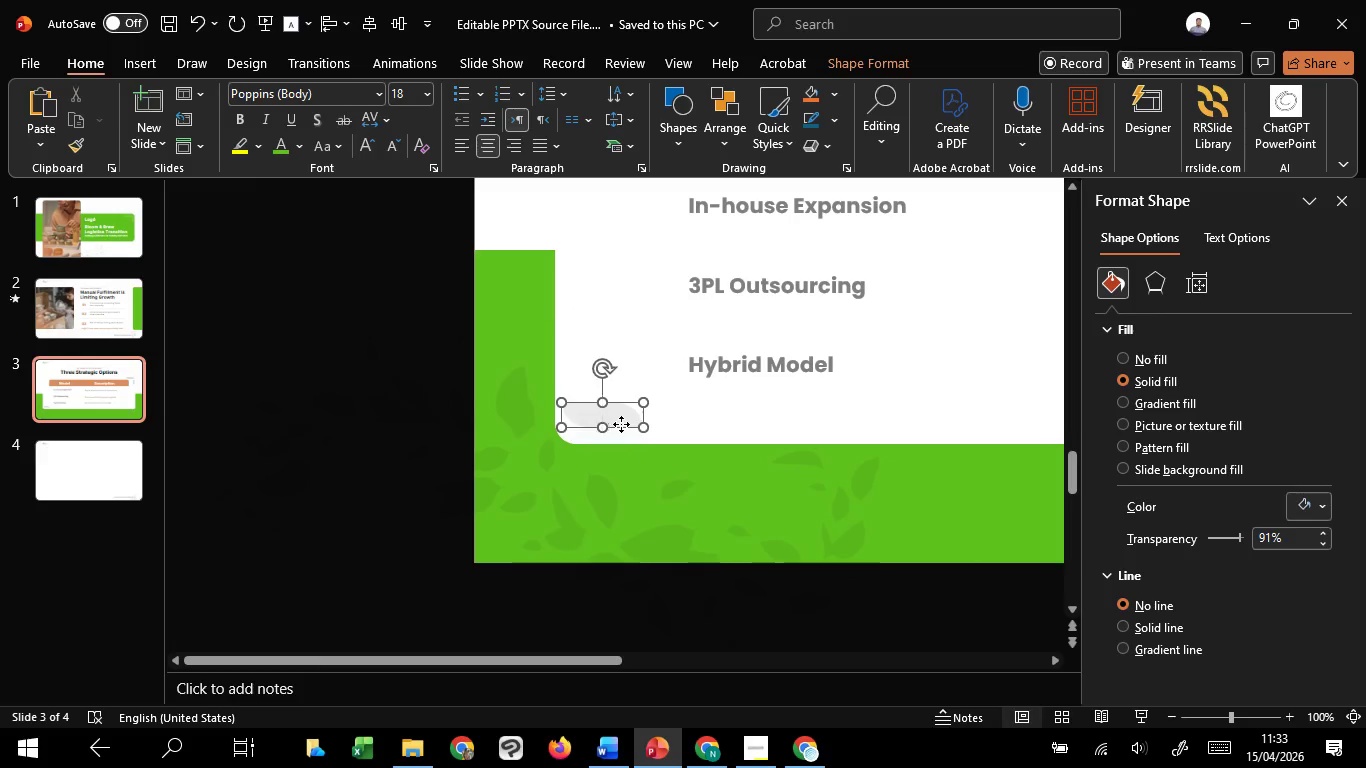 
scroll: coordinate [383, 554], scroll_direction: up, amount: 4.0
 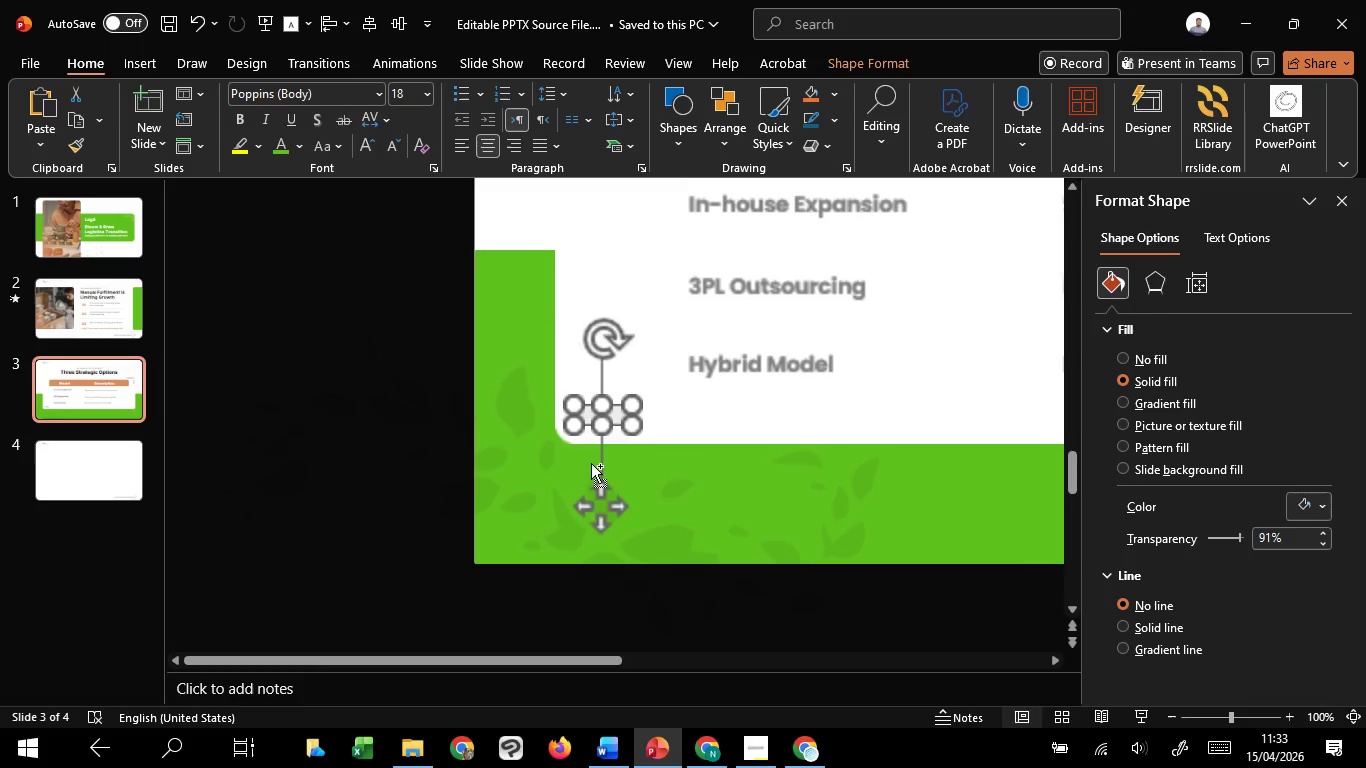 
left_click_drag(start_coordinate=[632, 428], to_coordinate=[643, 432])
 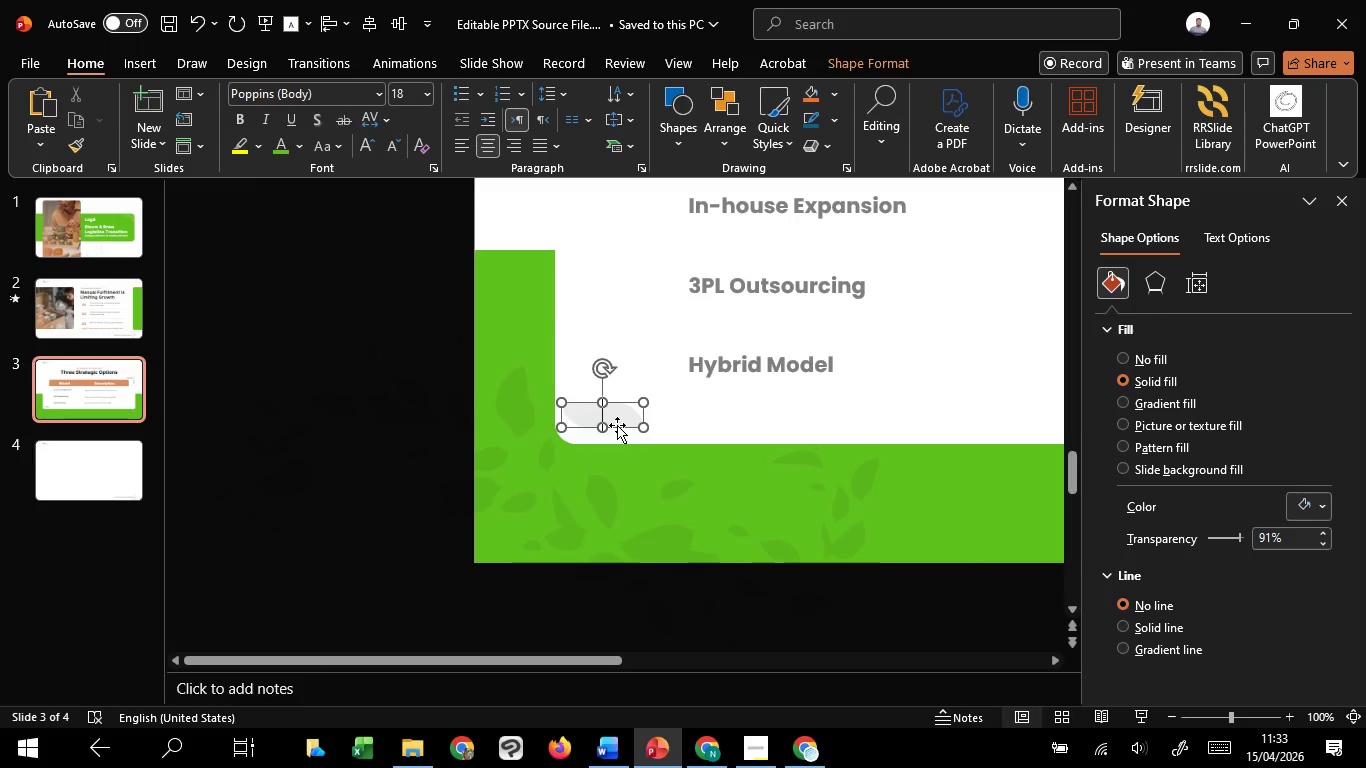 
left_click_drag(start_coordinate=[619, 424], to_coordinate=[622, 437])
 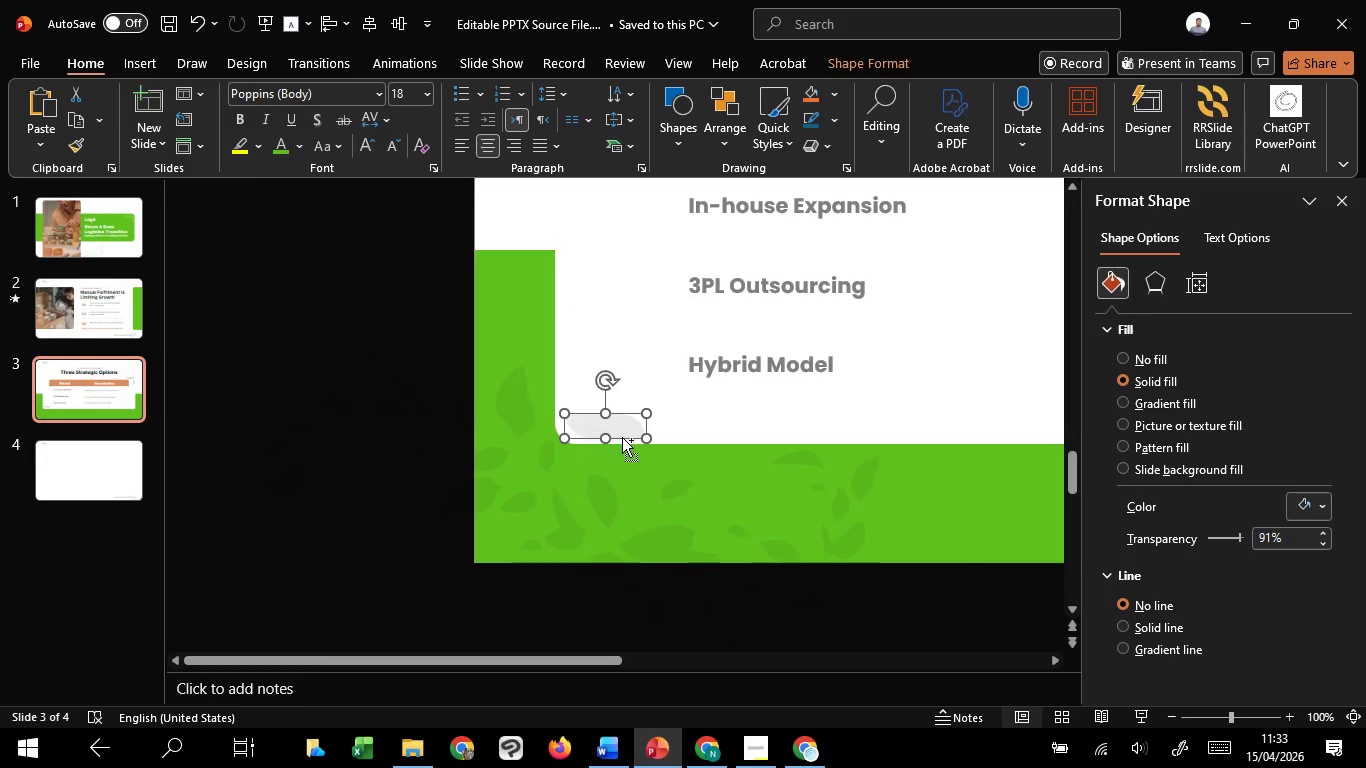 
hold_key(key=ControlLeft, duration=1.52)
scroll: coordinate [622, 437], scroll_direction: down, amount: 4.0
 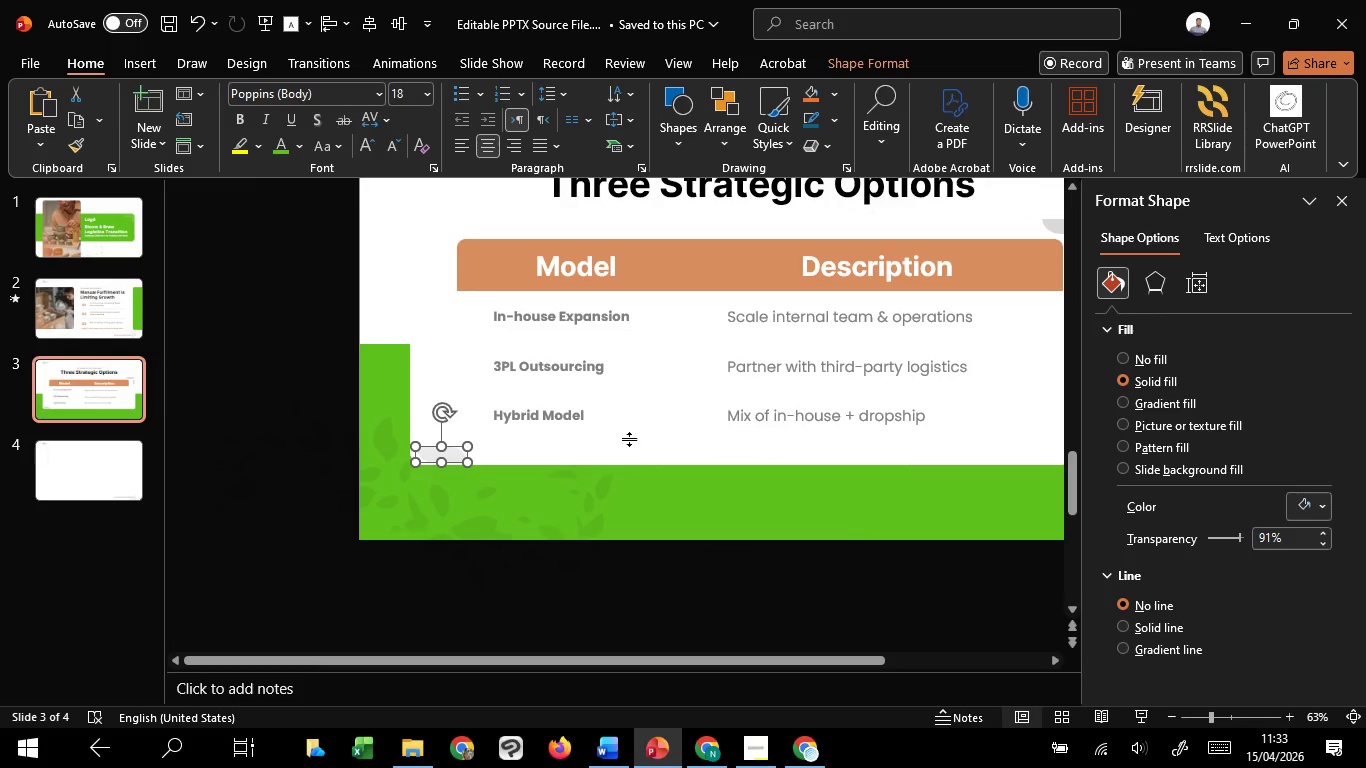 
key(Control+ControlLeft)
 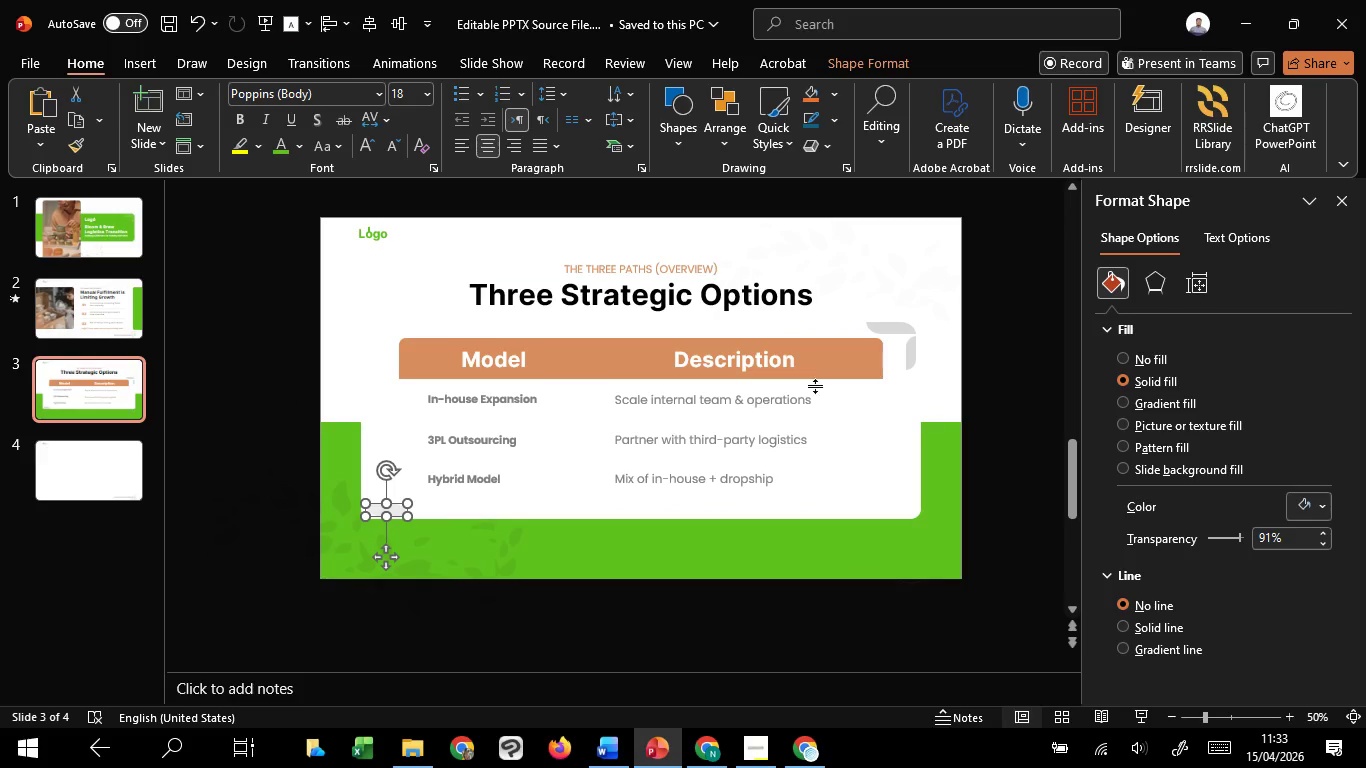 
key(Control+ControlLeft)
 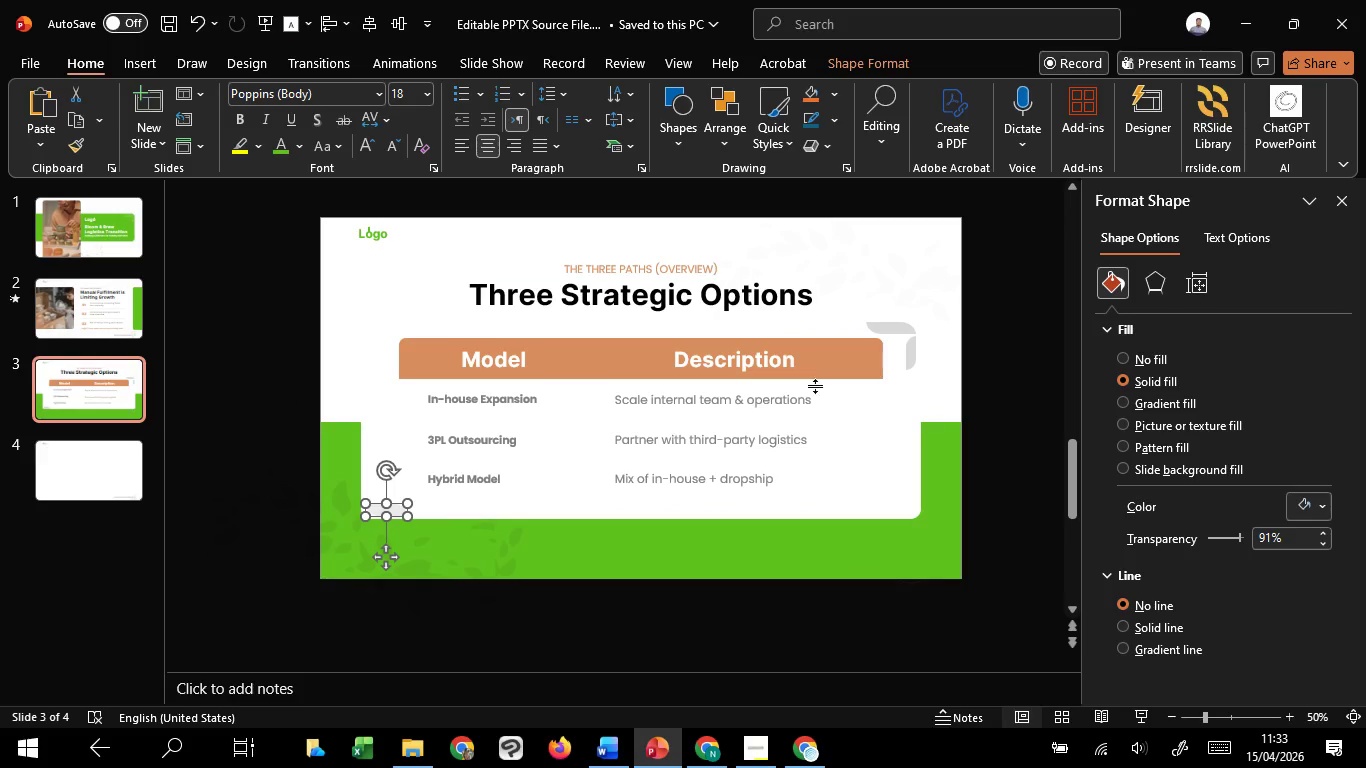 
scroll: coordinate [631, 439], scroll_direction: down, amount: 1.0
 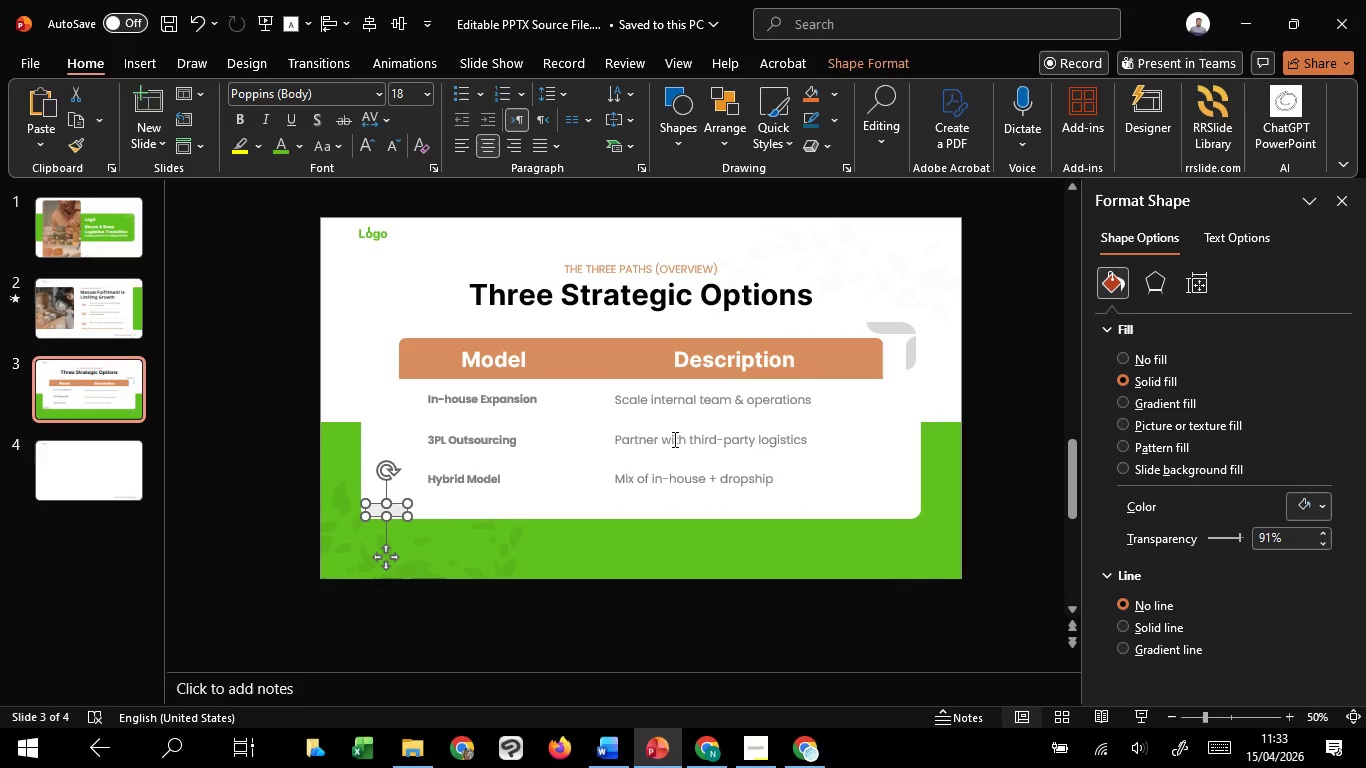 
key(Control+ControlLeft)
 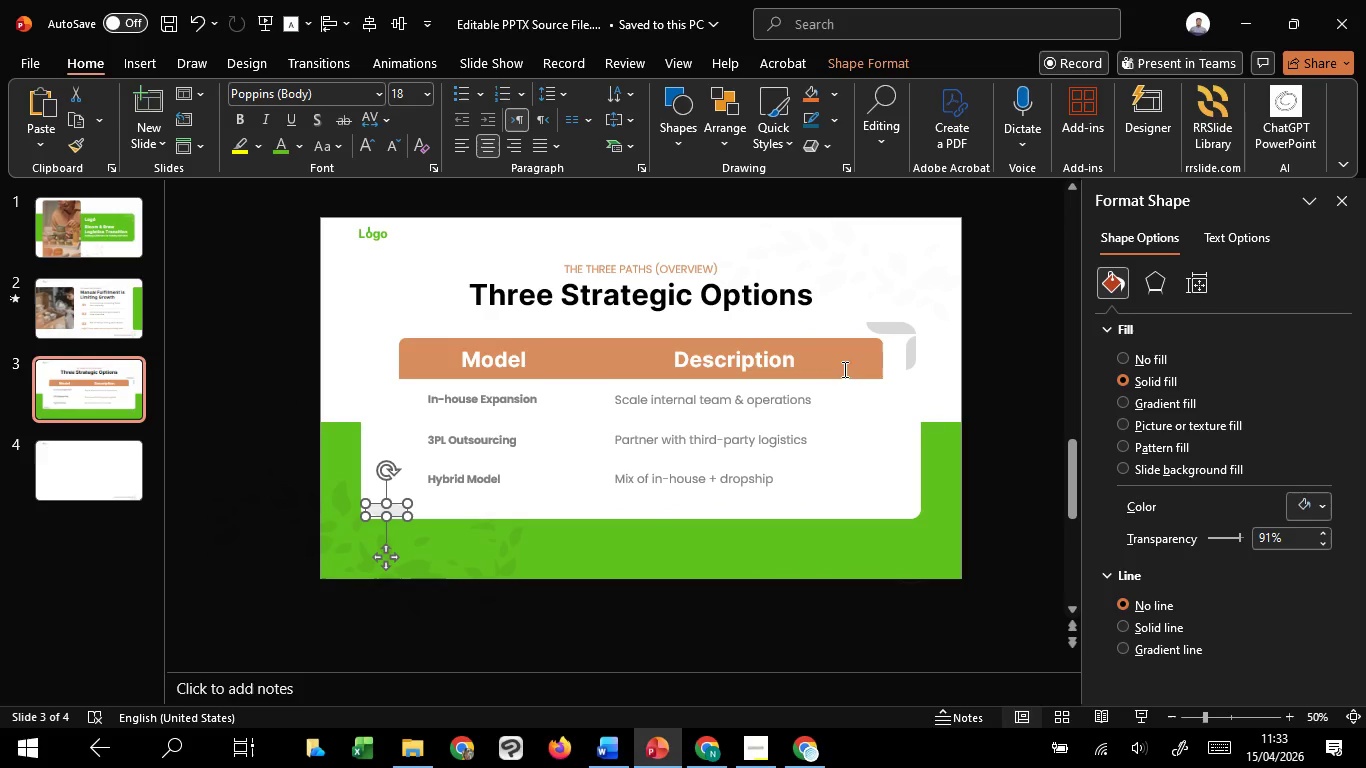 
key(Control+ControlLeft)
 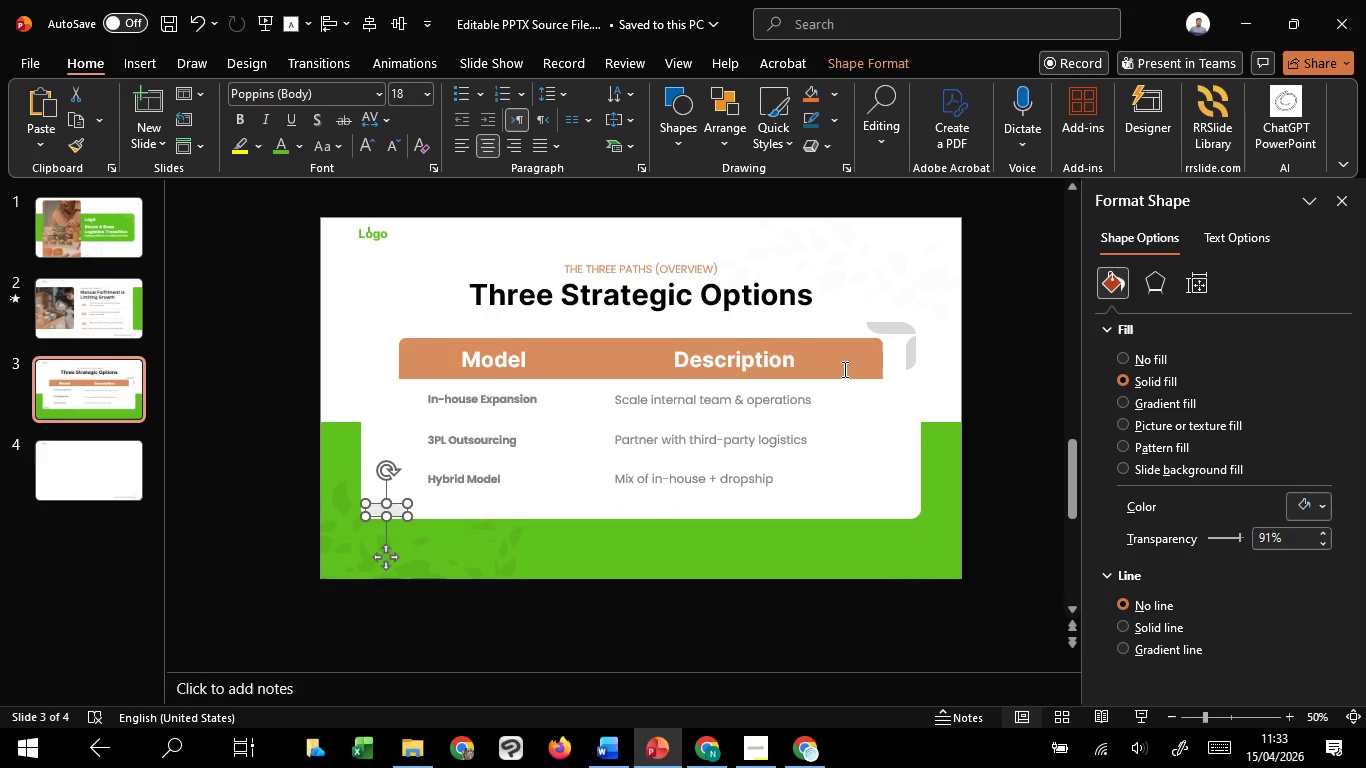 
key(Control+ControlLeft)
 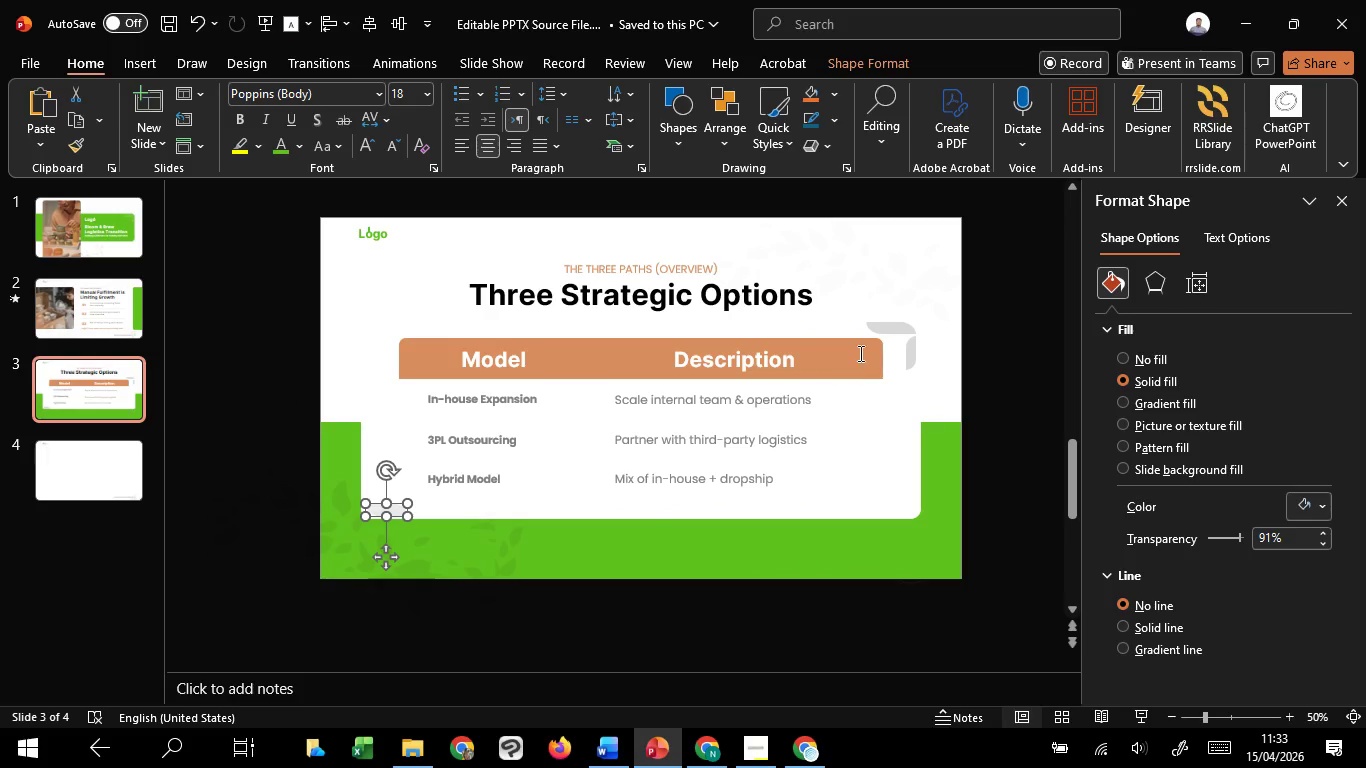 
key(Control+ControlLeft)
 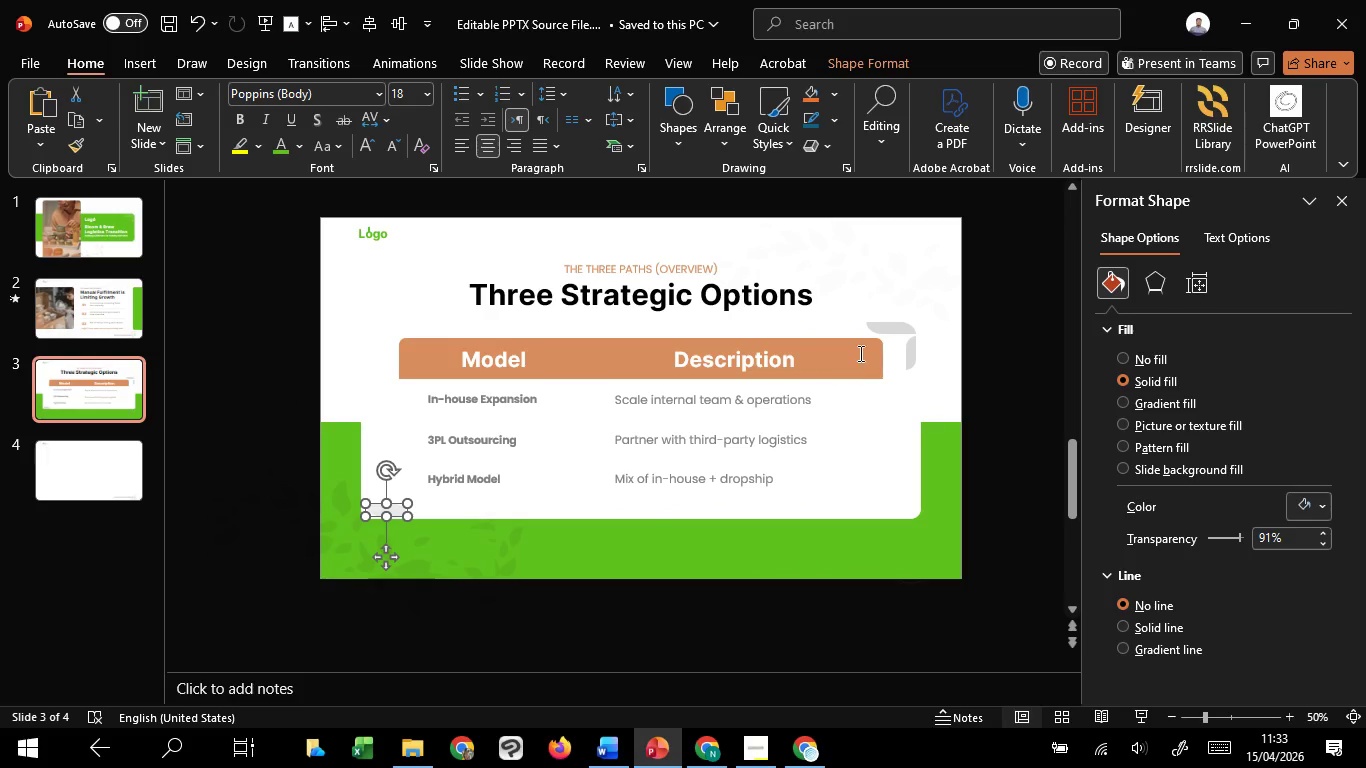 
key(Control+ControlLeft)
 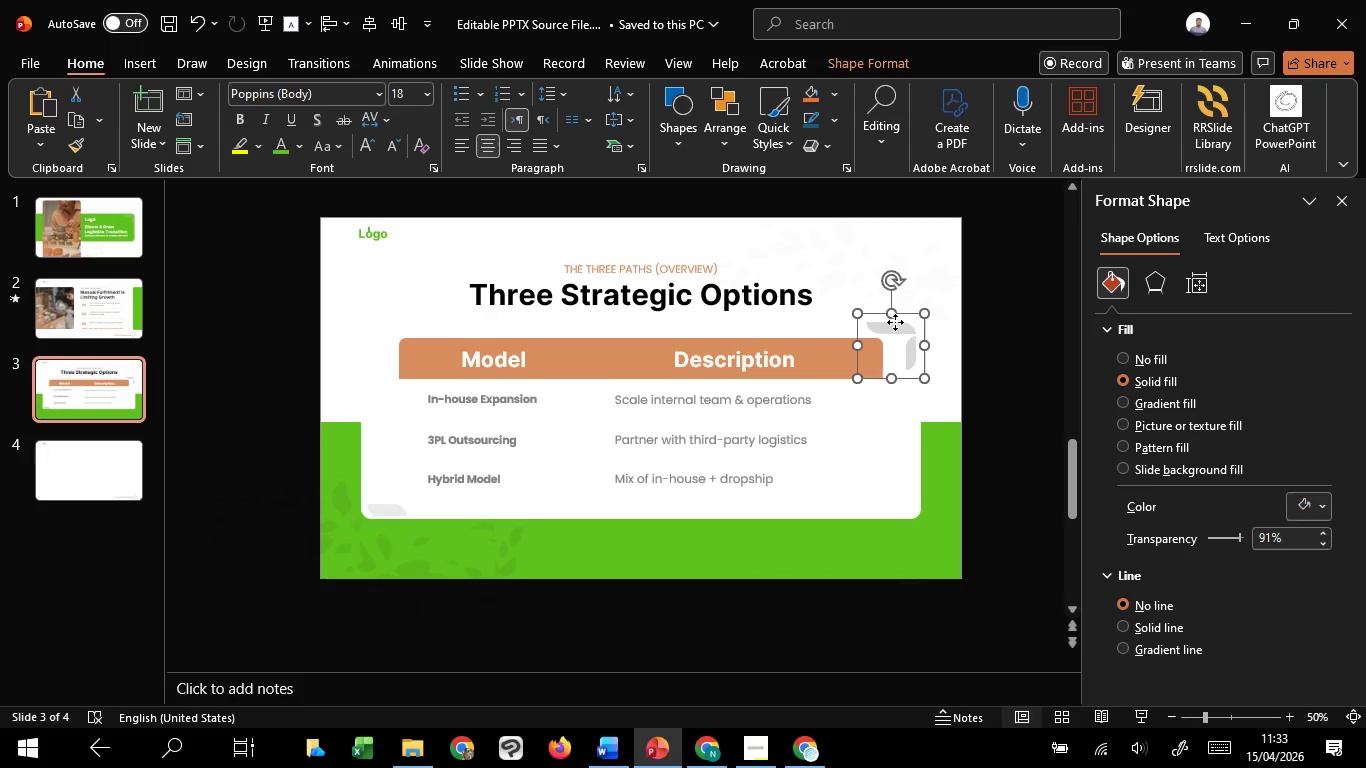 
left_click([895, 322])
 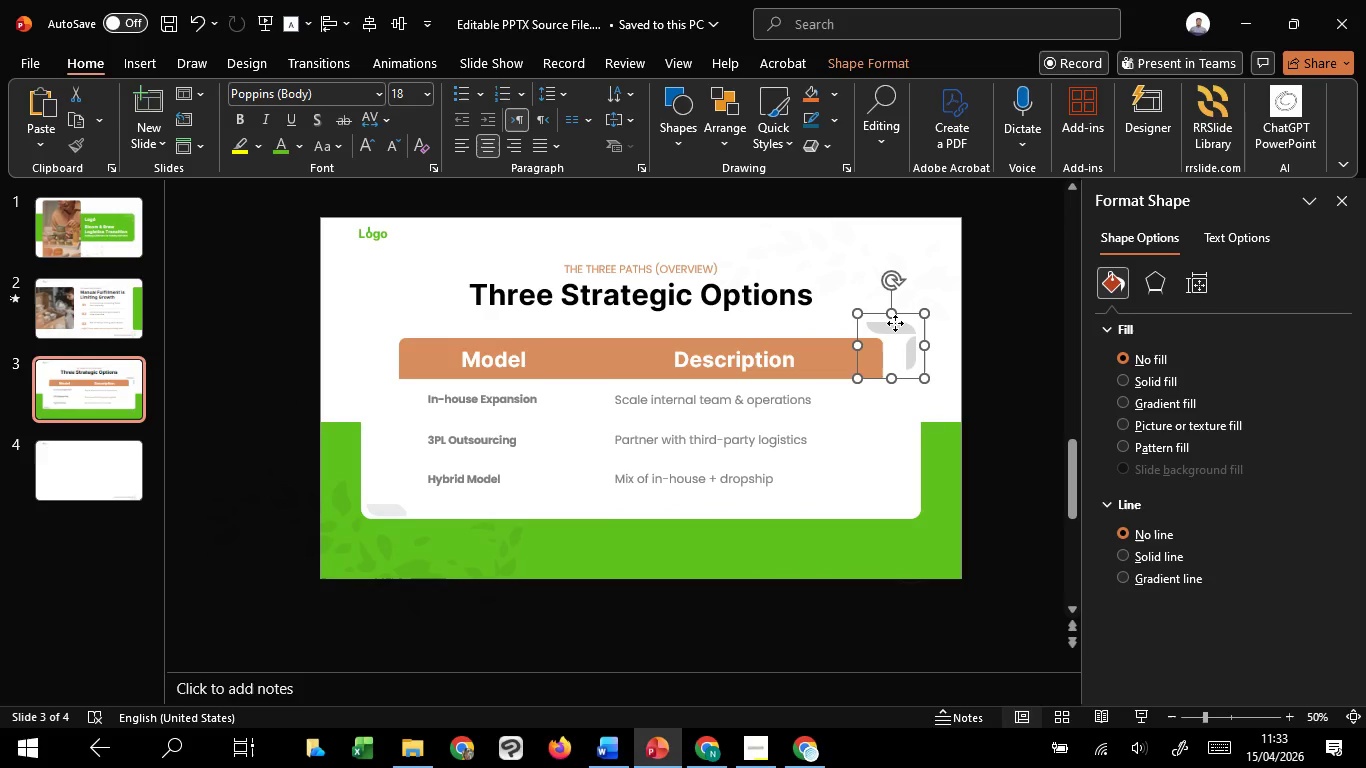 
left_click([895, 323])
 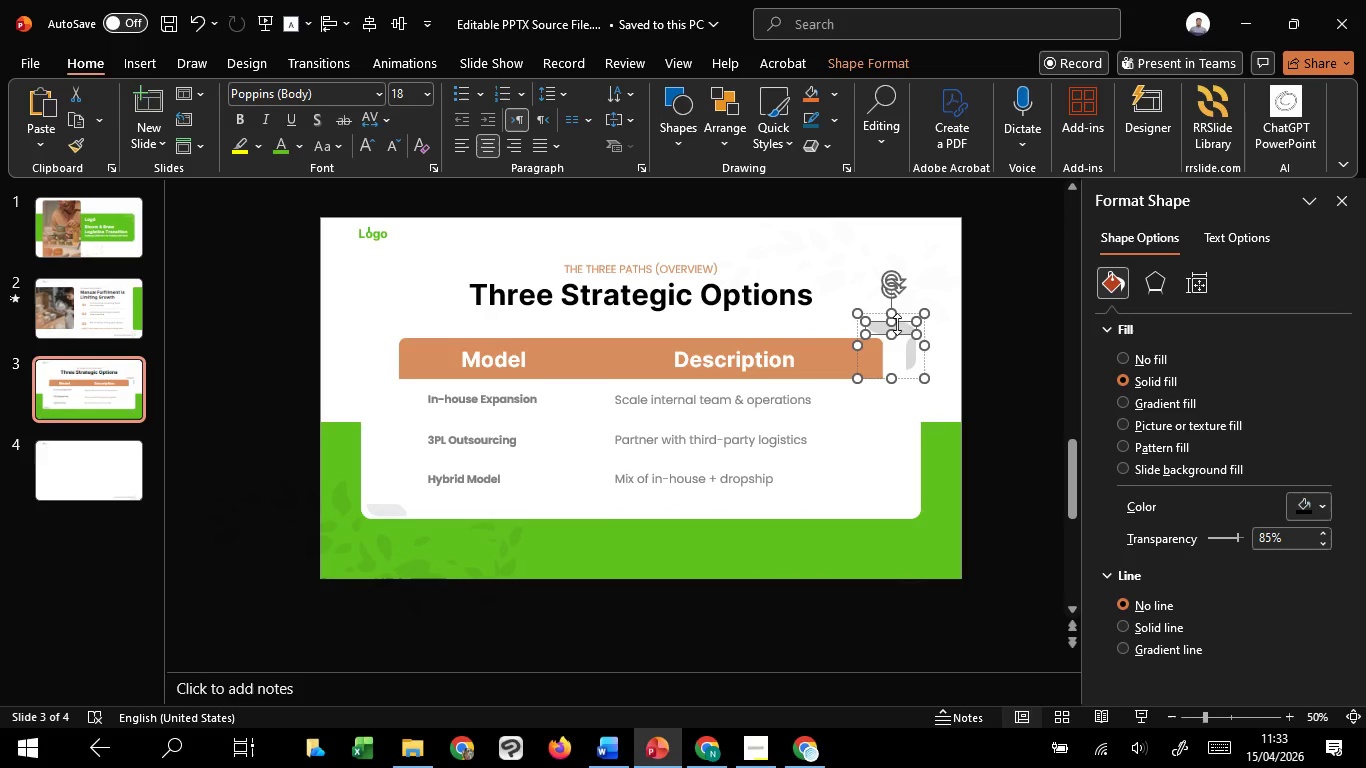 
hold_key(key=ControlLeft, duration=3.3)
 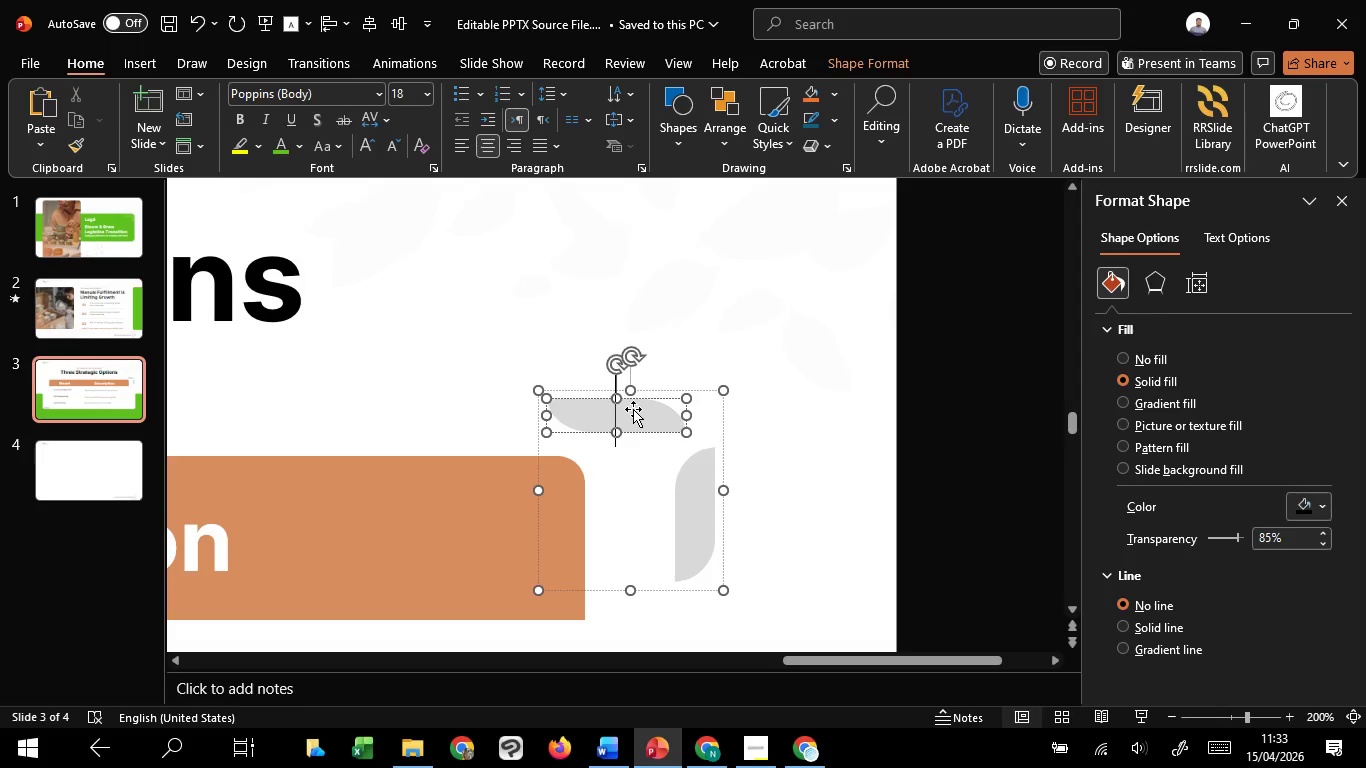 
hold_key(key=ShiftLeft, duration=1.52)
 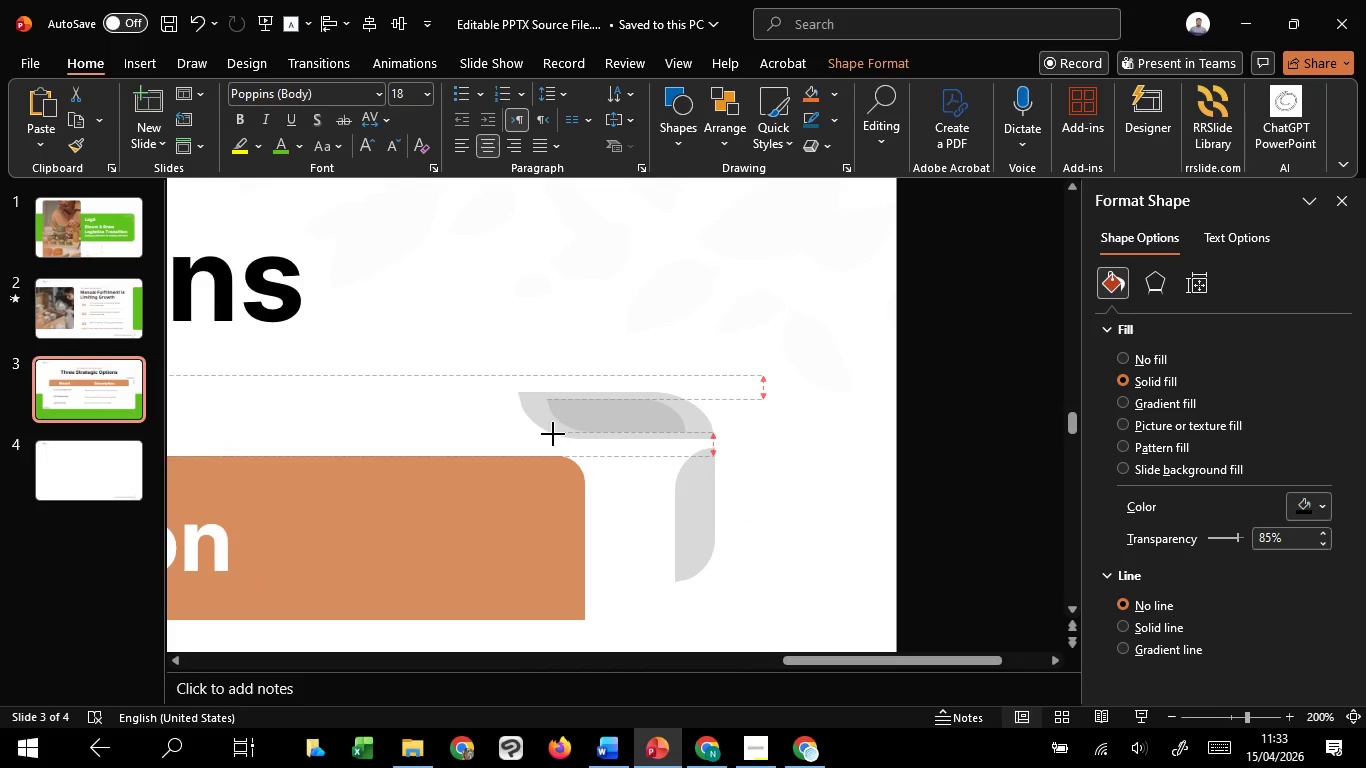 
scroll: coordinate [900, 326], scroll_direction: up, amount: 7.0
 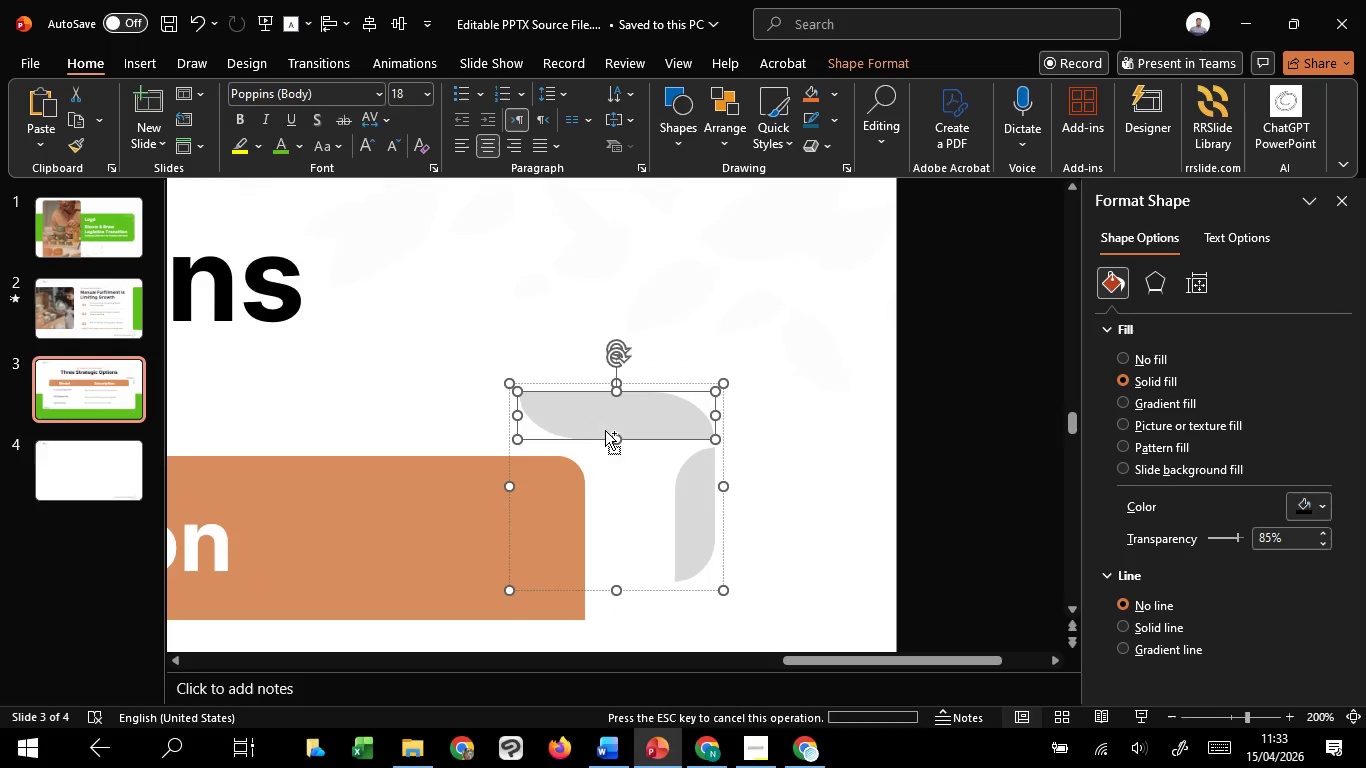 
left_click_drag(start_coordinate=[513, 444], to_coordinate=[553, 434])
 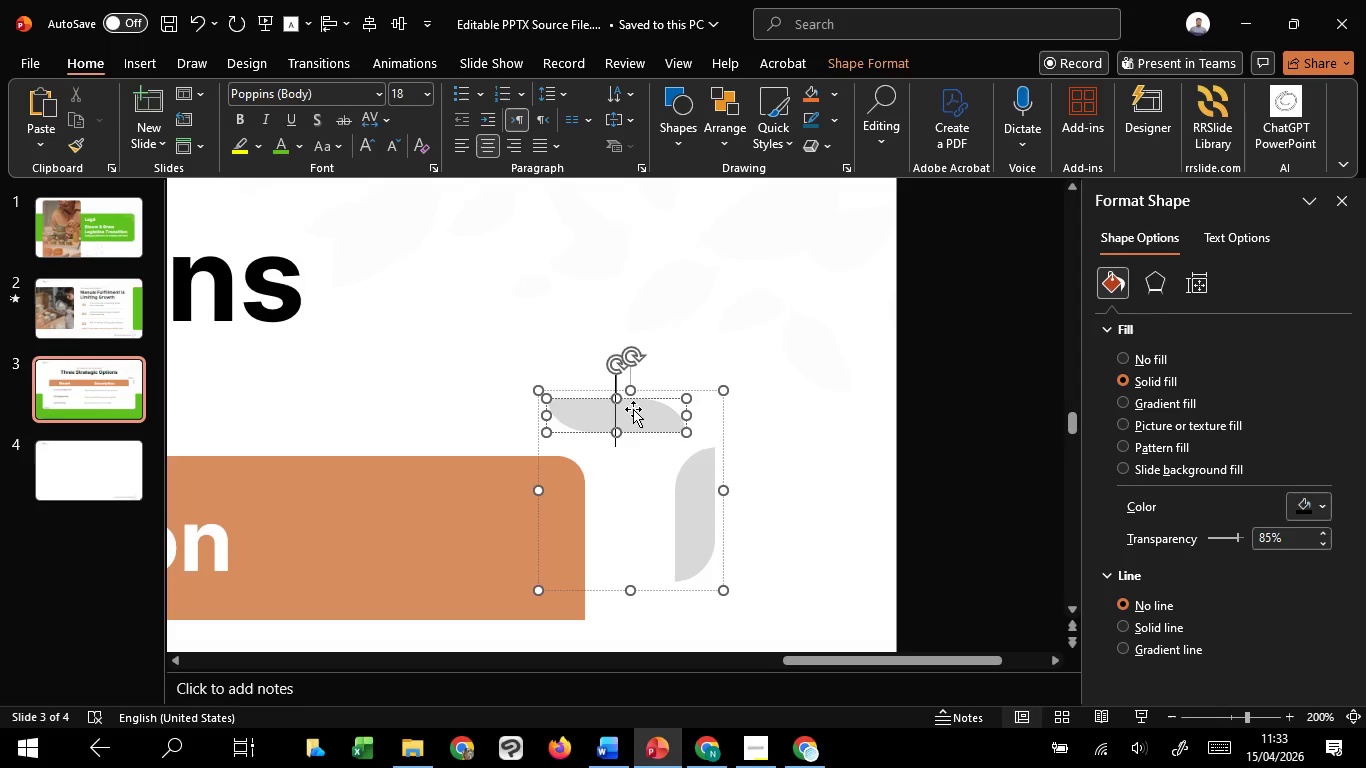 
hold_key(key=ShiftLeft, duration=0.91)
 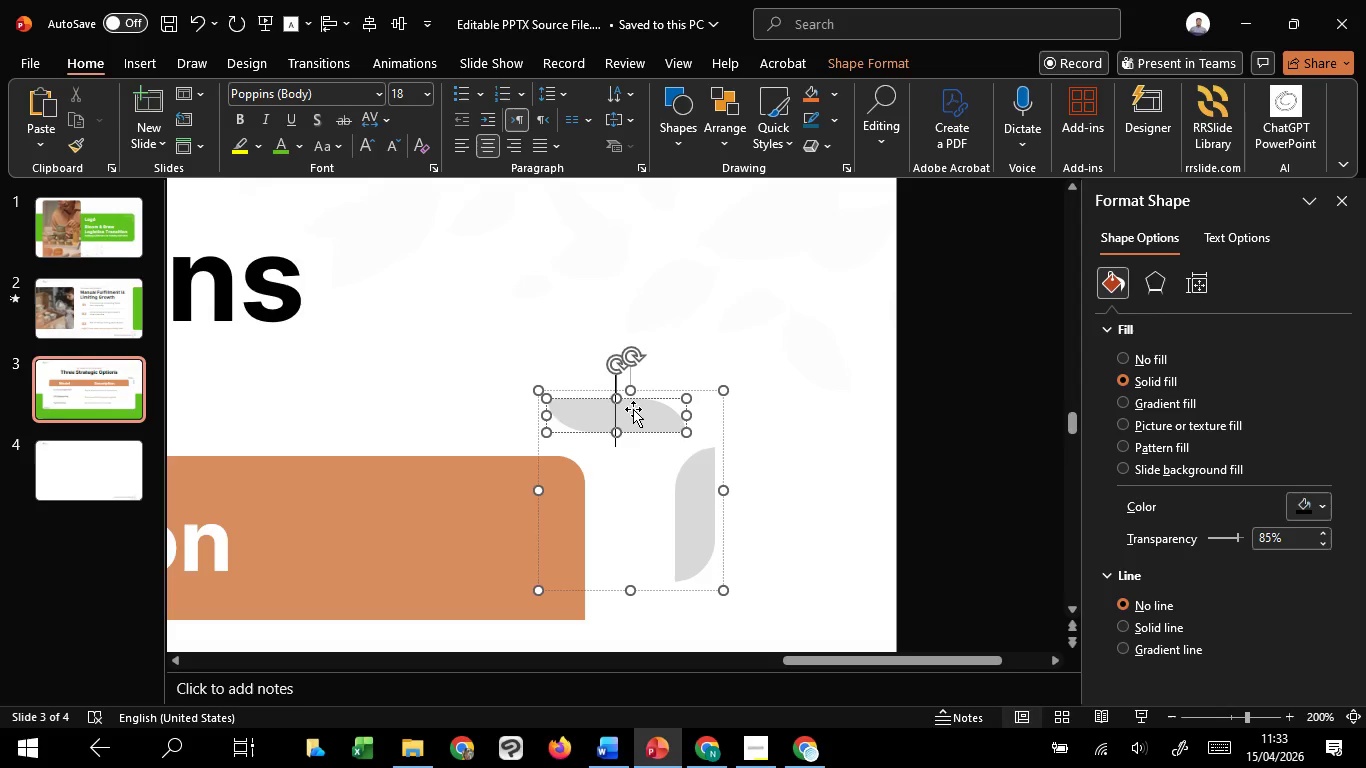 
left_click_drag(start_coordinate=[634, 409], to_coordinate=[664, 407])
 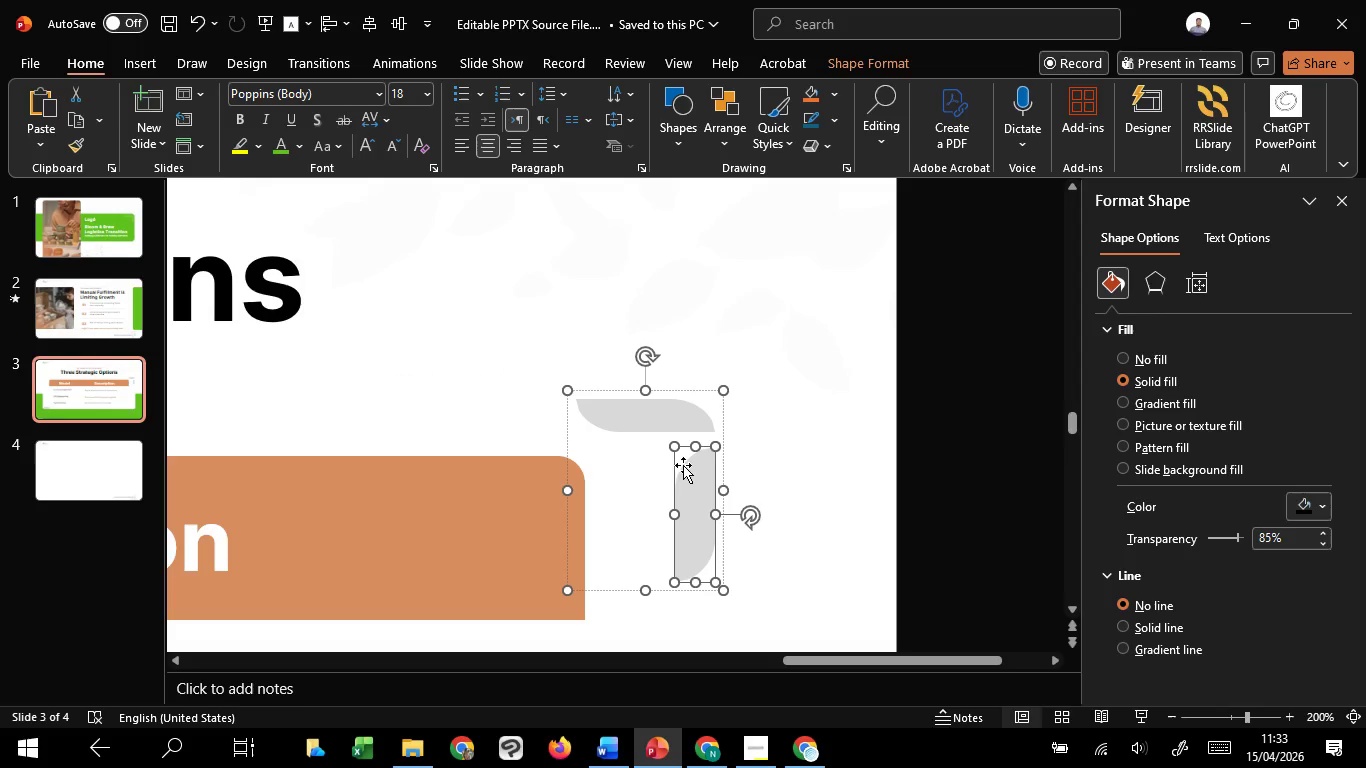 
hold_key(key=ShiftLeft, duration=1.02)
 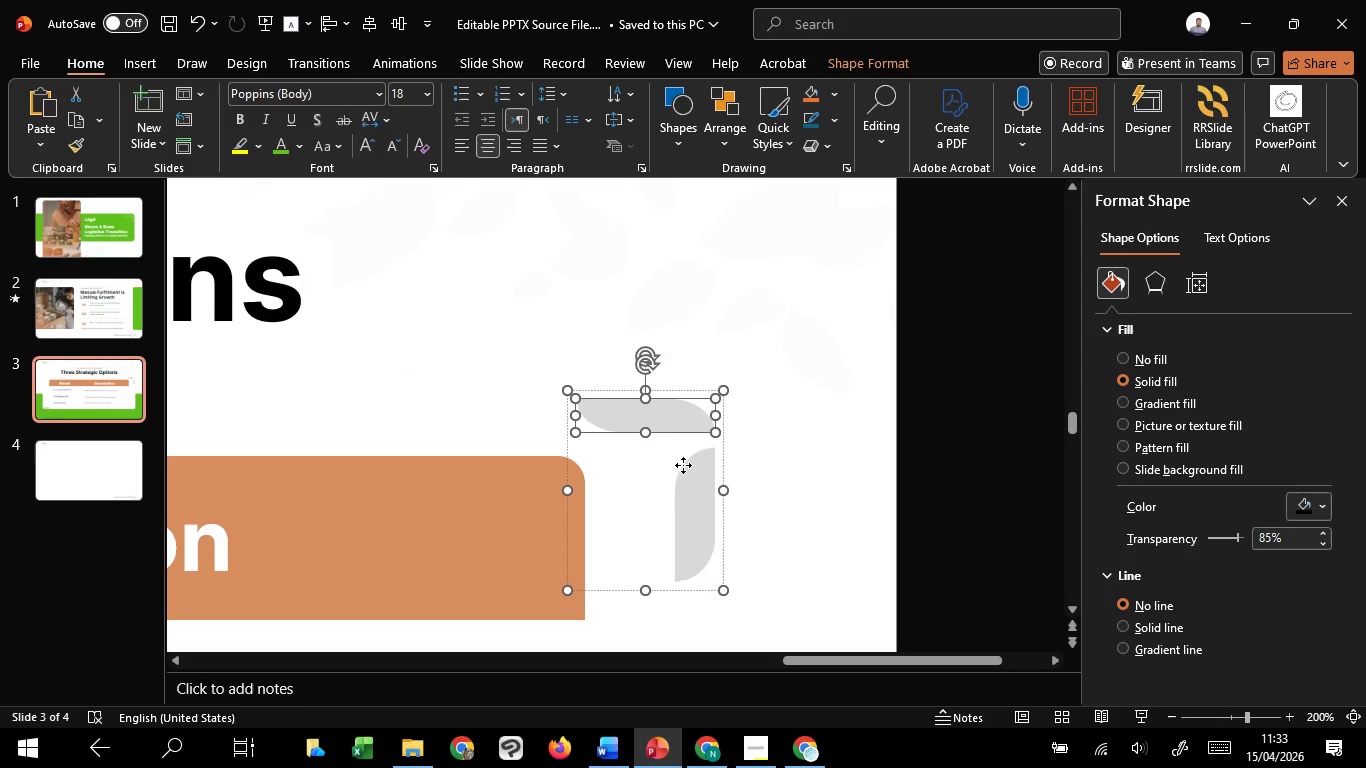 
left_click([683, 465])
 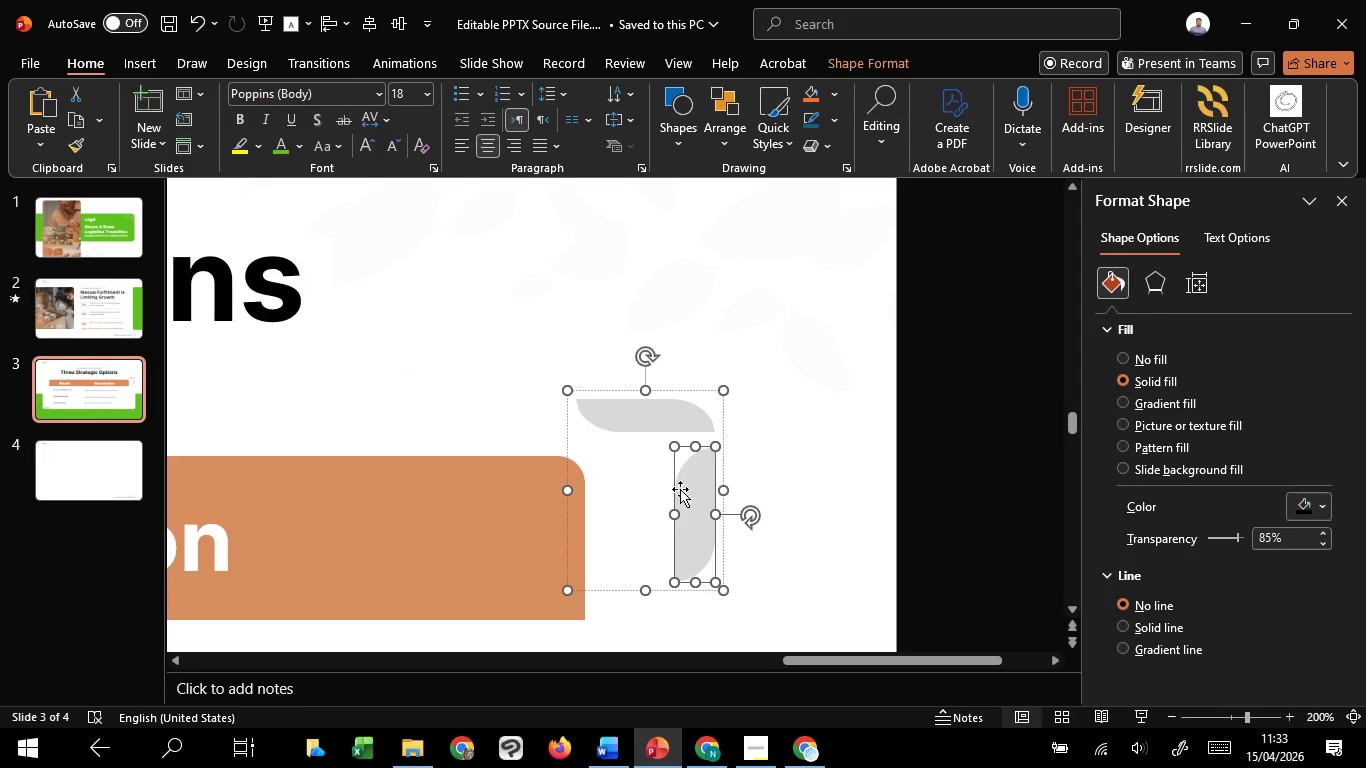 
hold_key(key=ControlLeft, duration=1.97)
hold_key(key=ShiftLeft, duration=1.52)
left_click_drag(start_coordinate=[675, 581], to_coordinate=[683, 572])
 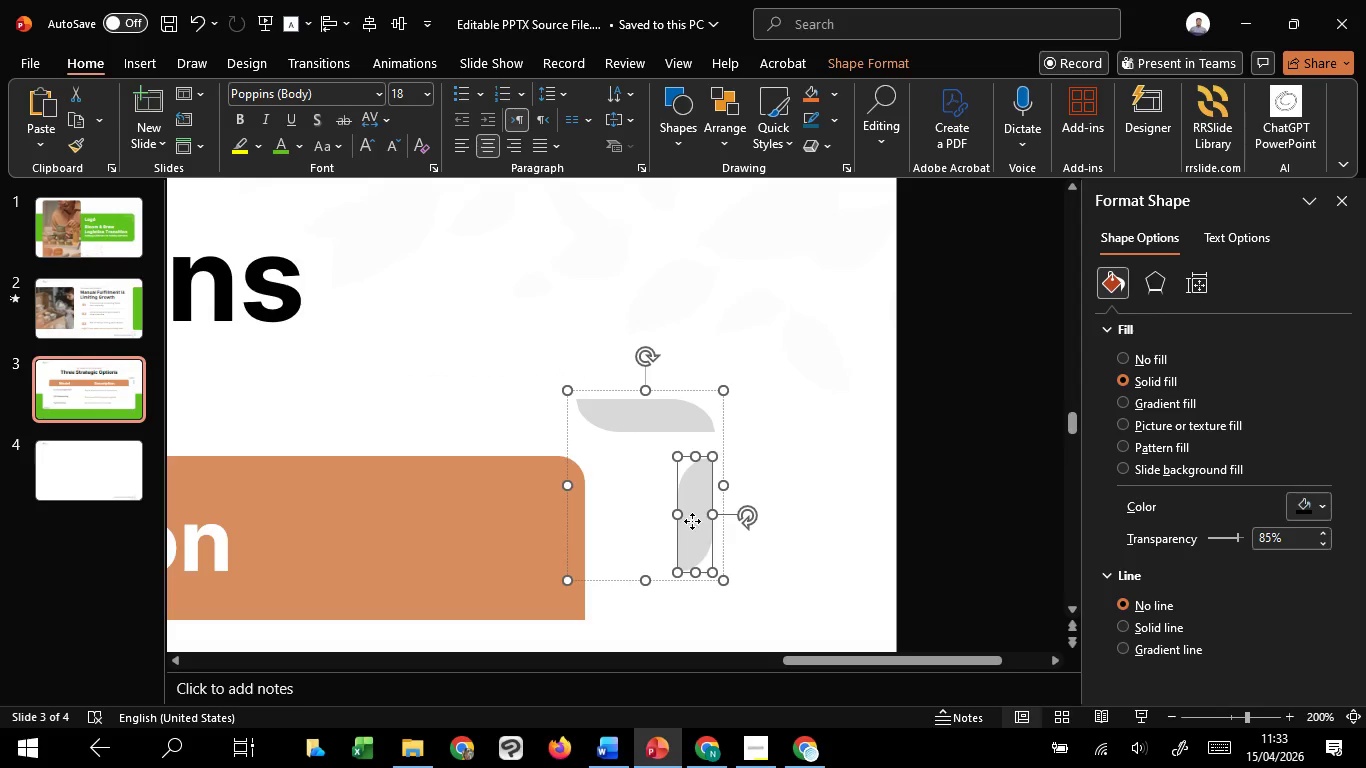 
key(Control+Shift+ShiftLeft)
 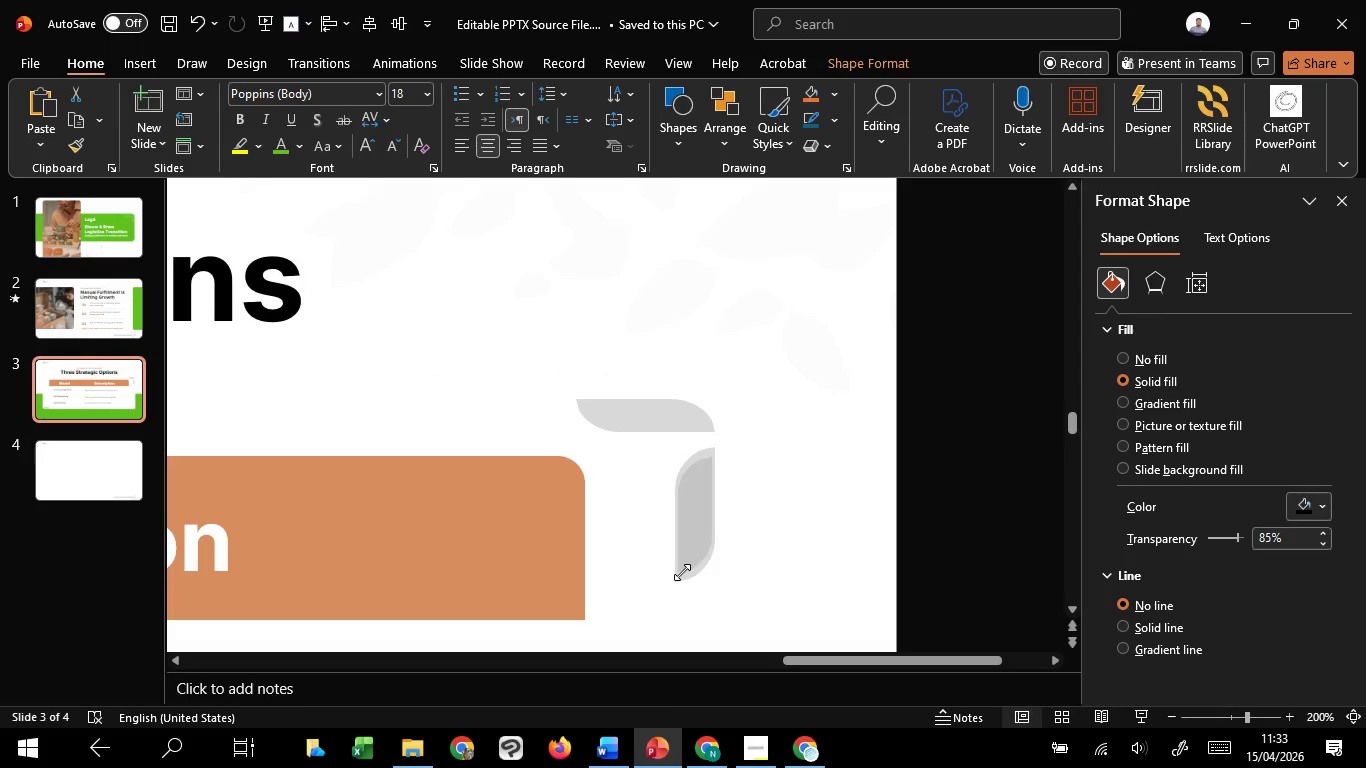 
key(Control+Shift+ShiftLeft)
 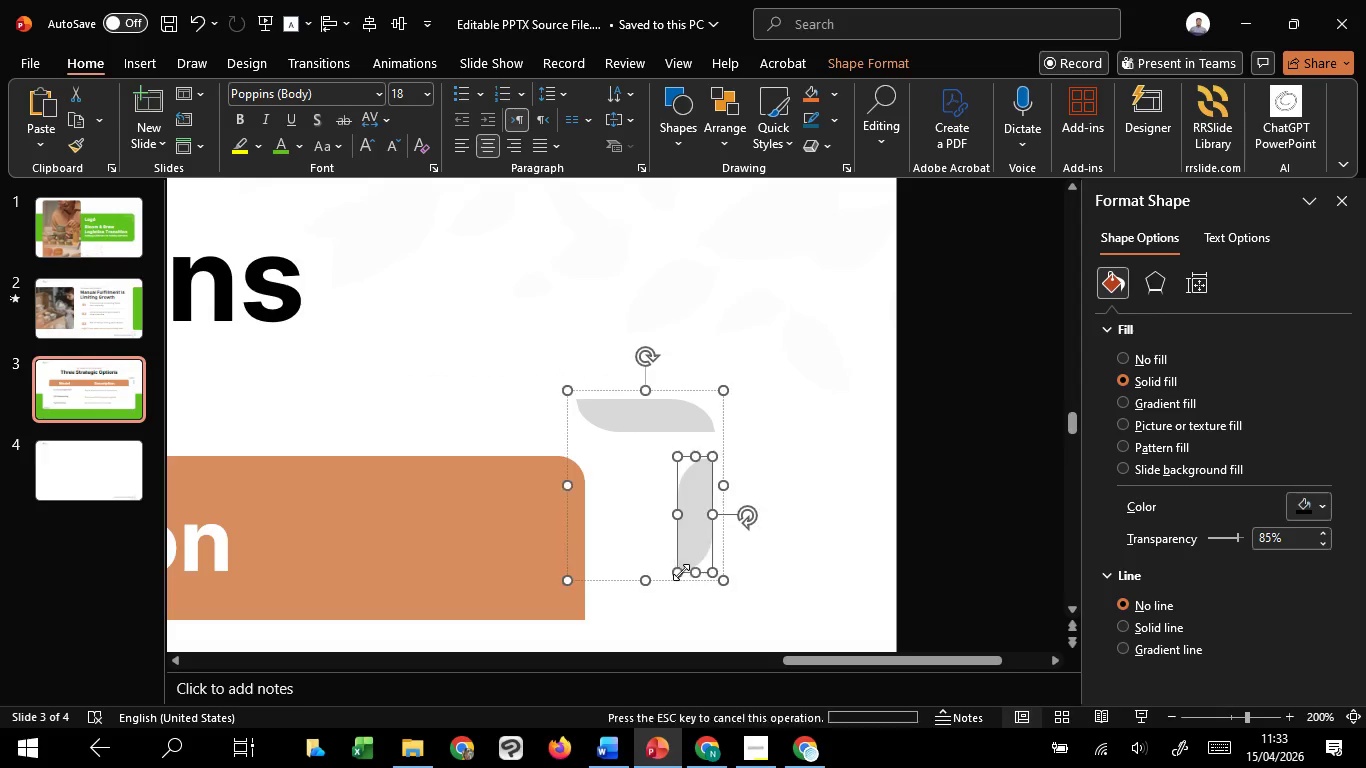 
key(Control+Shift+ShiftLeft)
 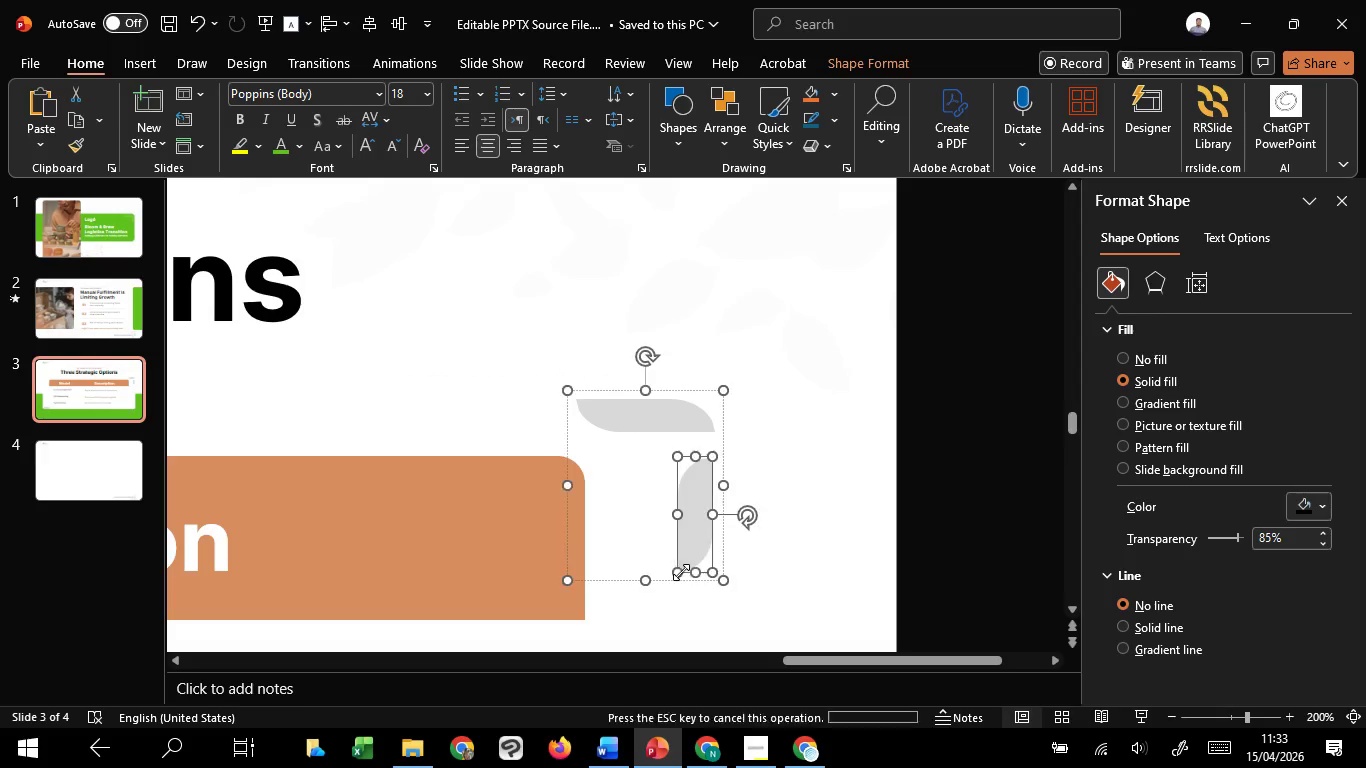 
key(Control+Shift+ShiftLeft)
 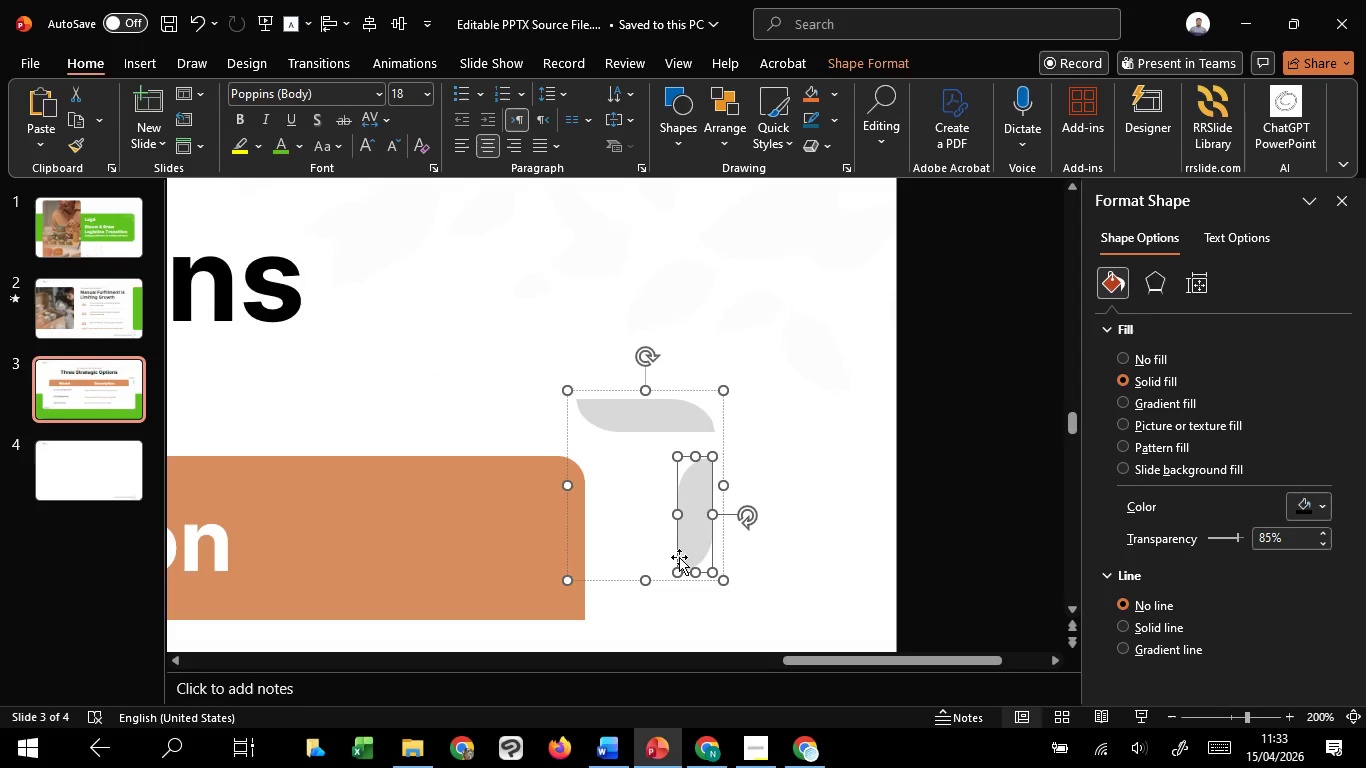 
key(Control+Shift+ShiftLeft)
 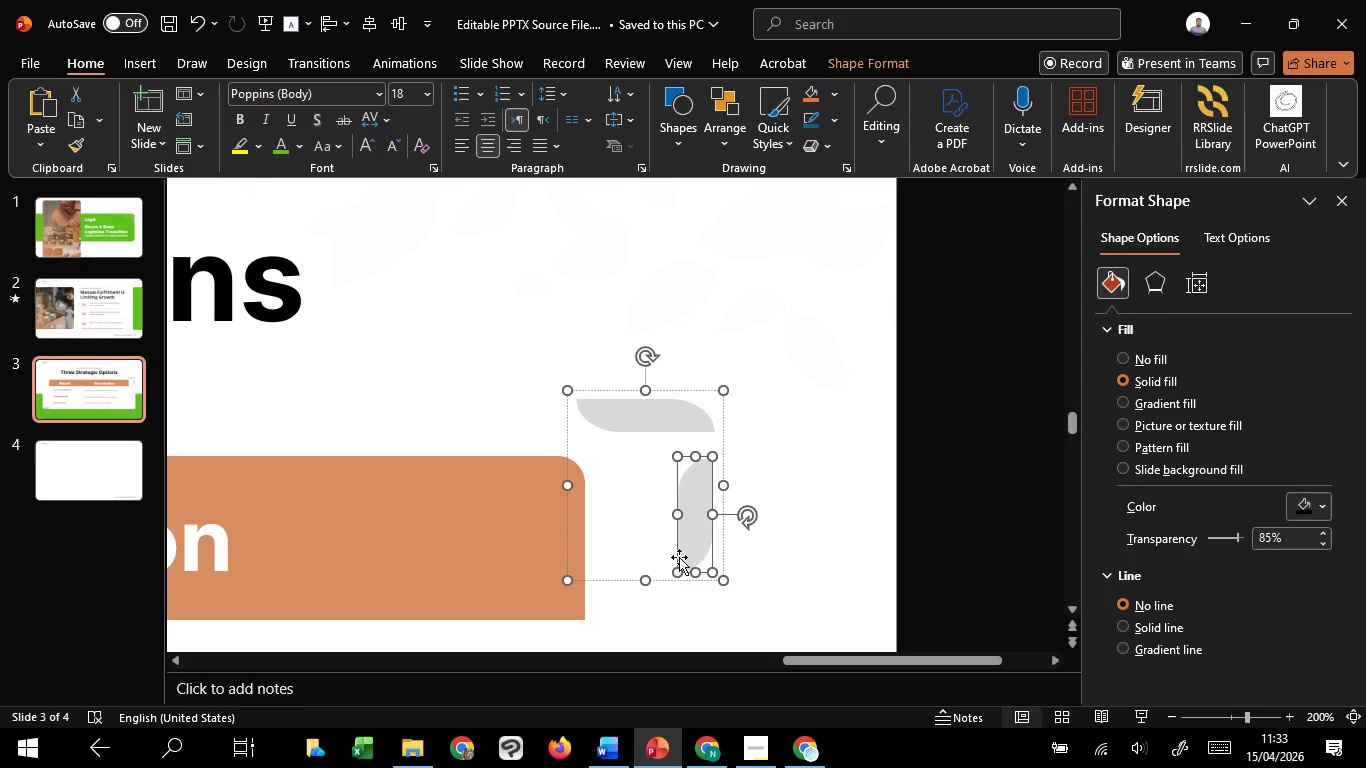 
key(Control+Shift+ShiftLeft)
 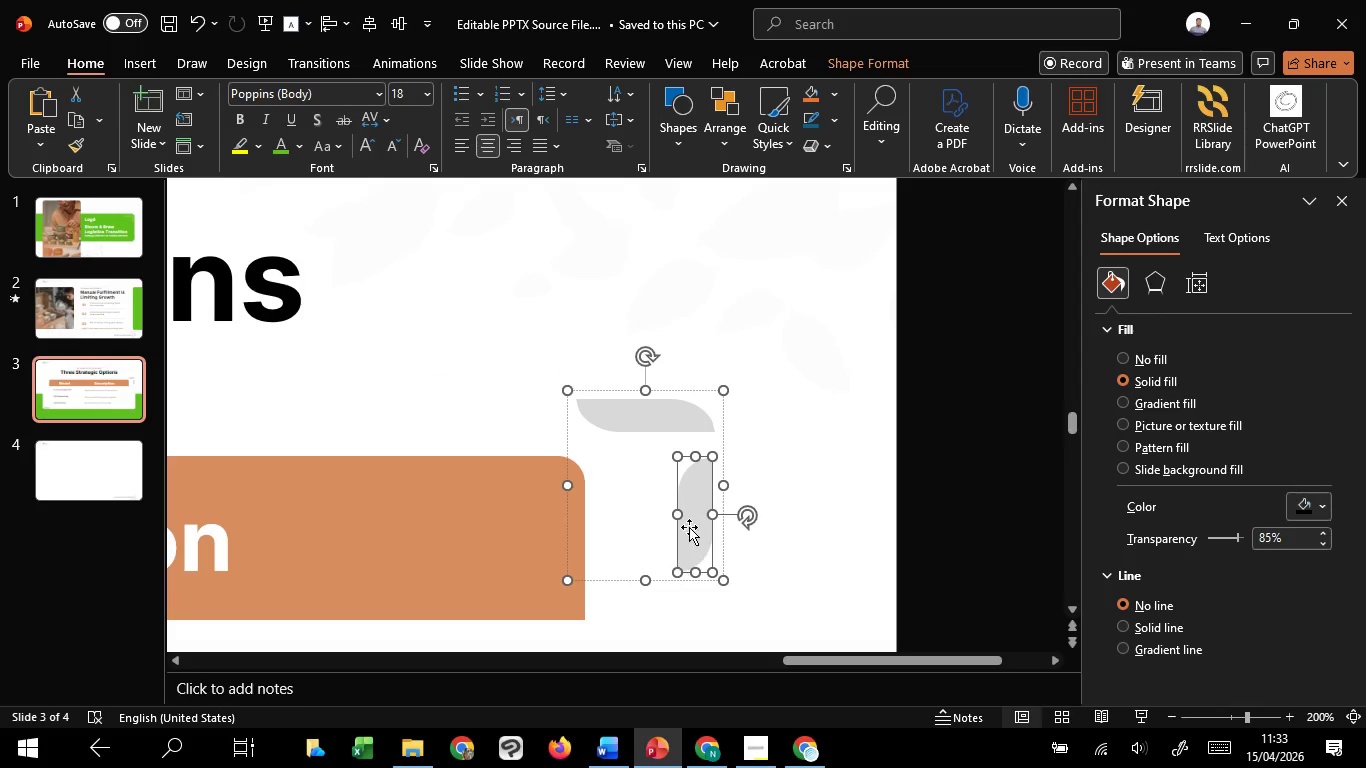 
key(Control+Shift+ShiftLeft)
 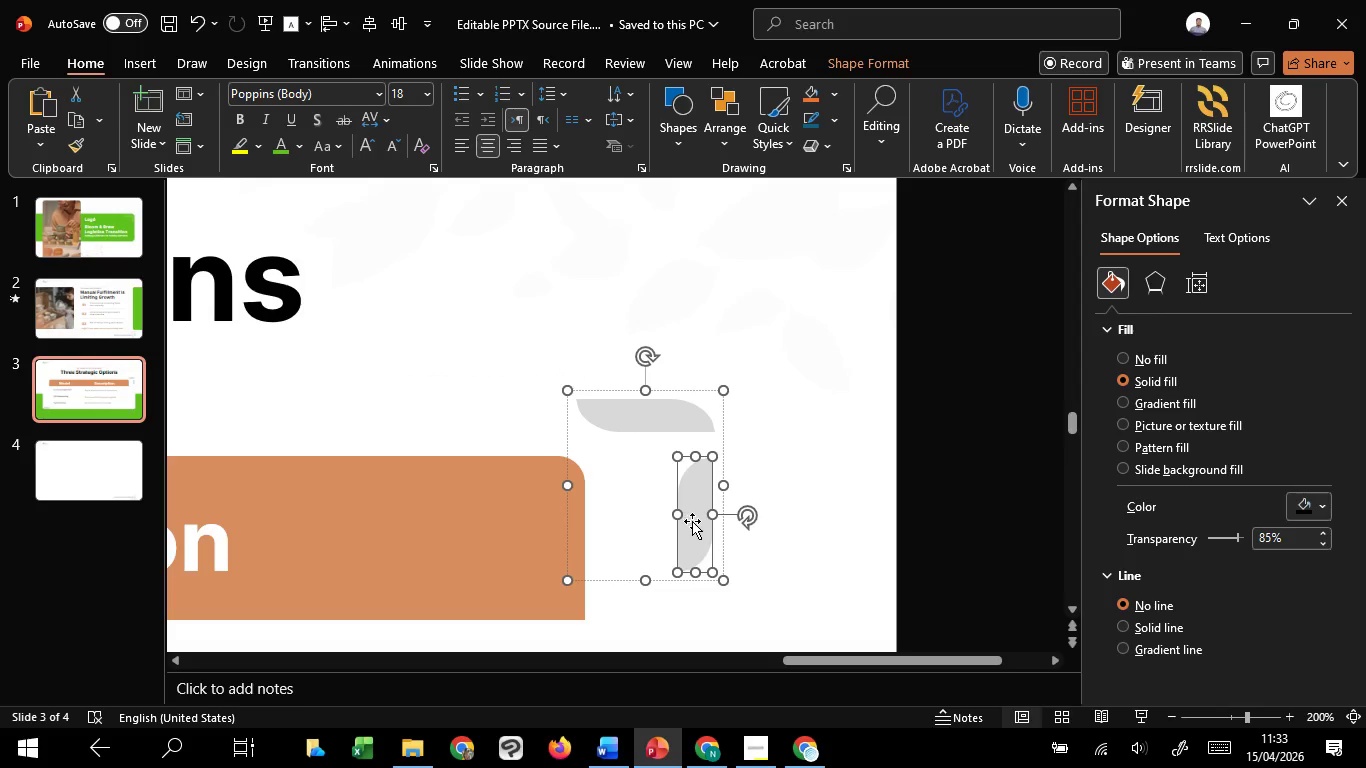 
left_click_drag(start_coordinate=[692, 521], to_coordinate=[695, 501])
 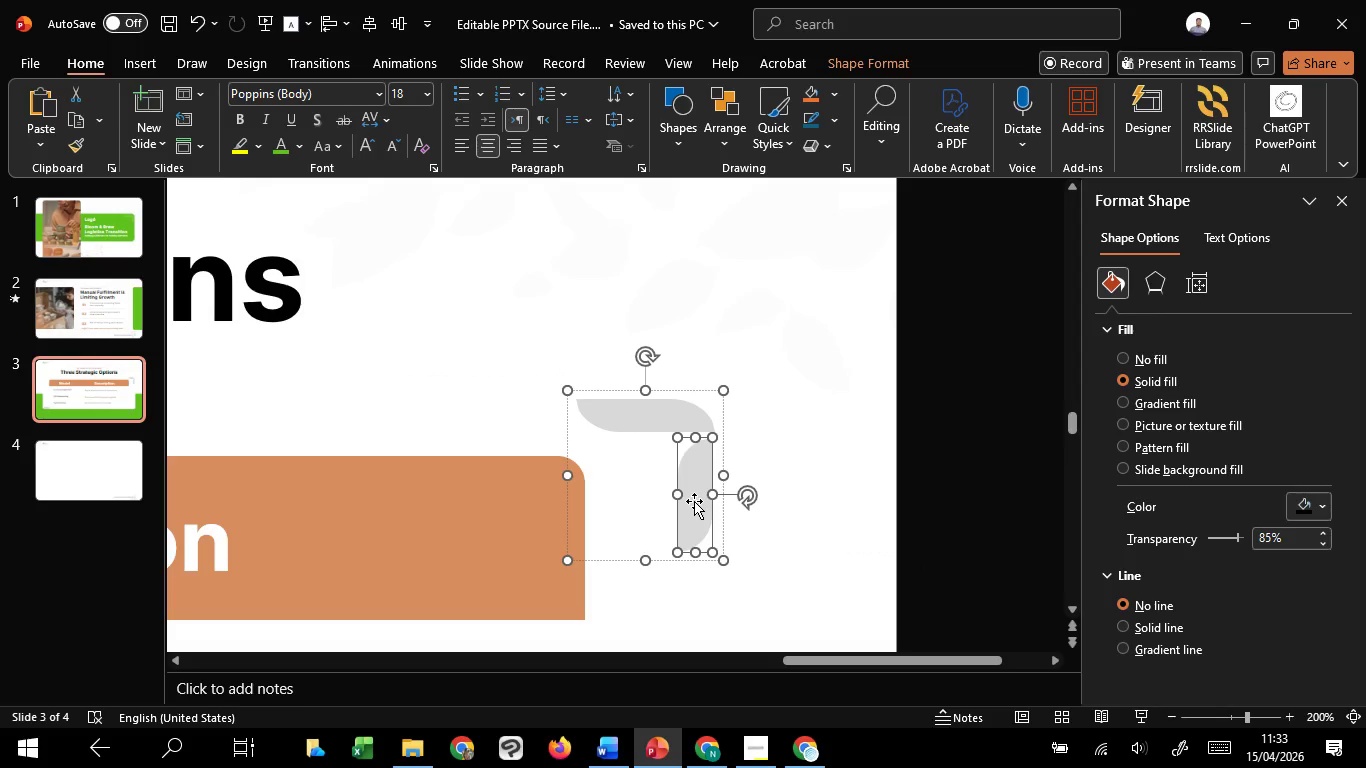 
hold_key(key=ShiftLeft, duration=1.52)
 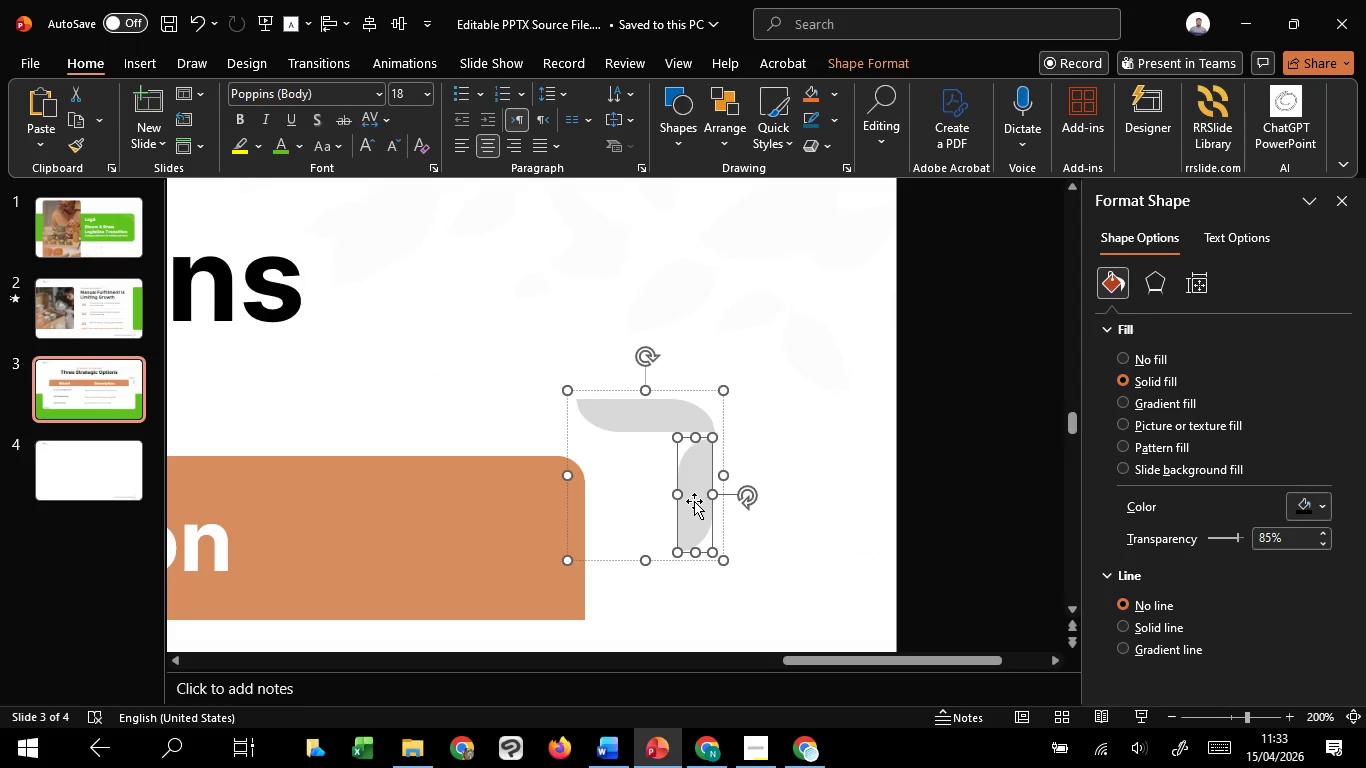 
key(Shift+ShiftLeft)
 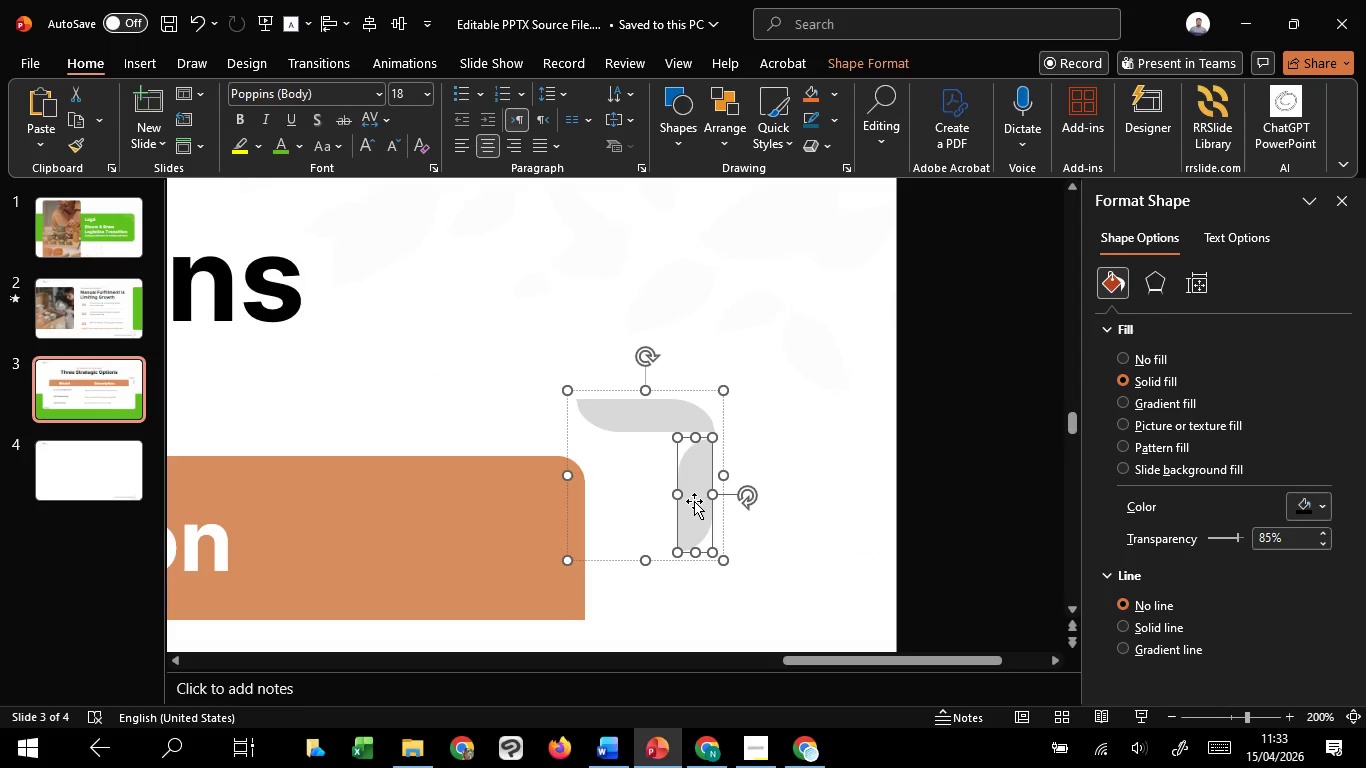 
key(Shift+ShiftLeft)
 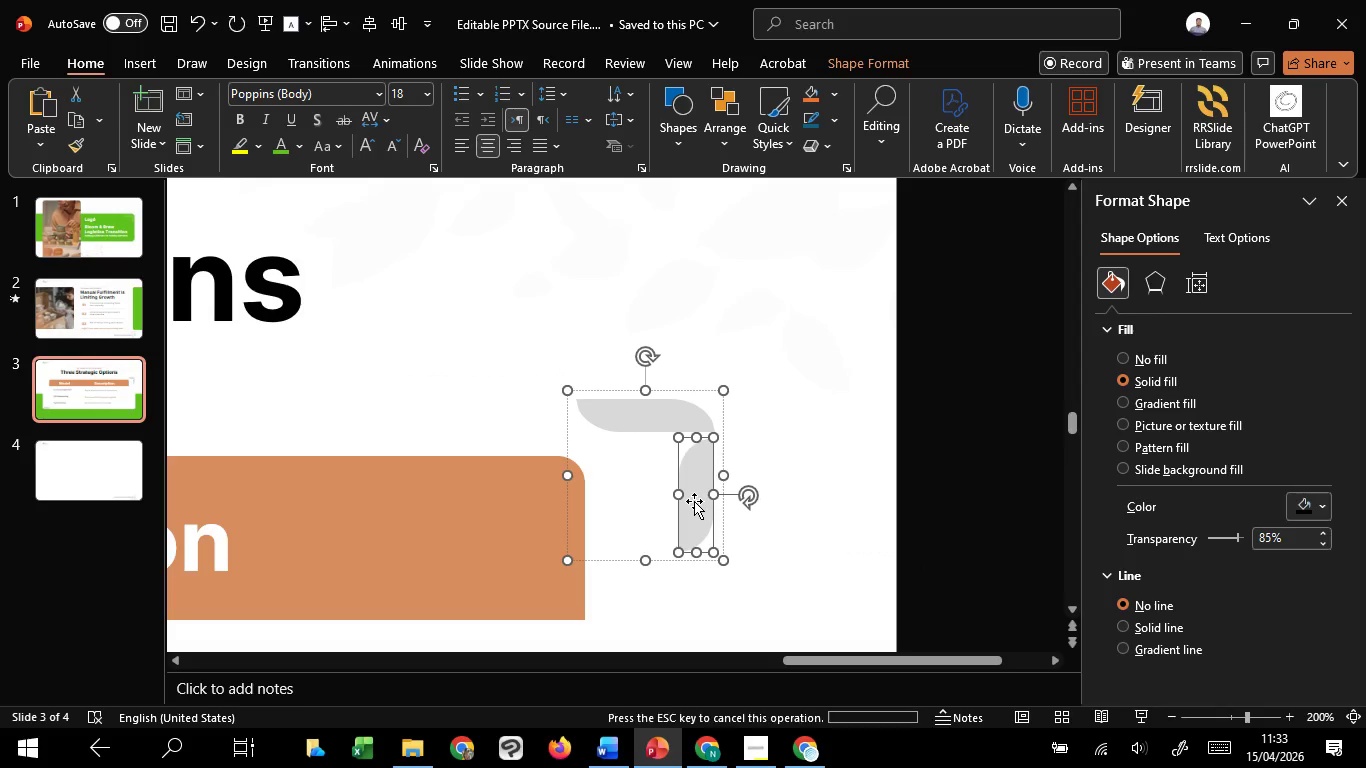 
key(ArrowRight)
 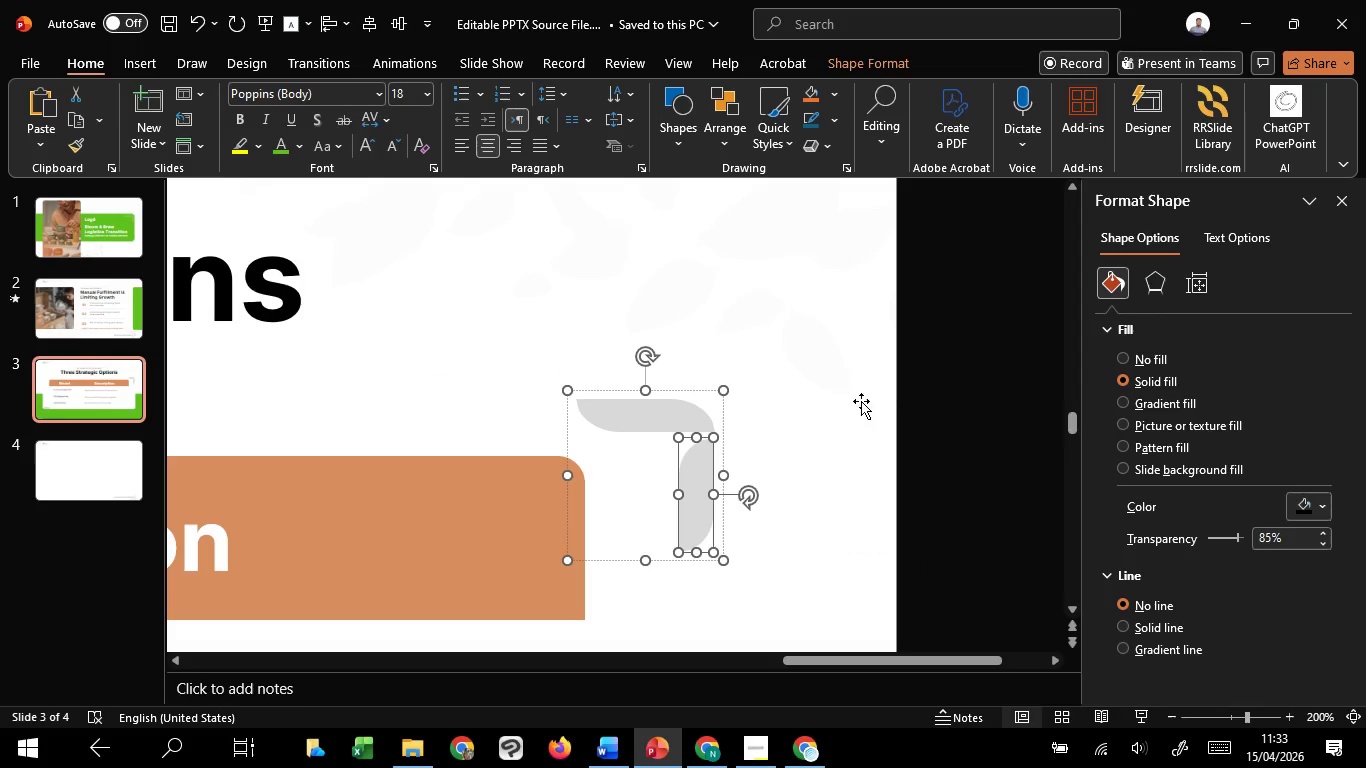 
left_click([948, 388])
 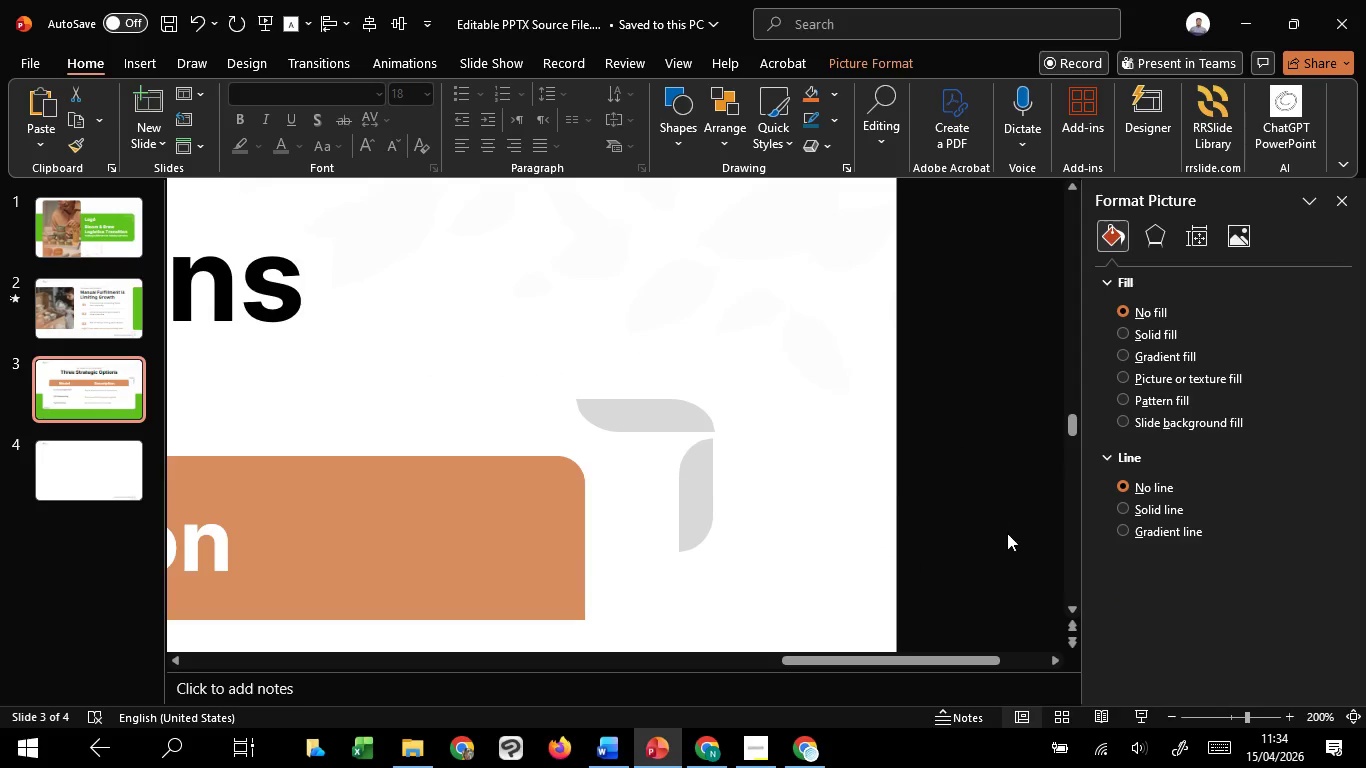 
left_click([1007, 533])
 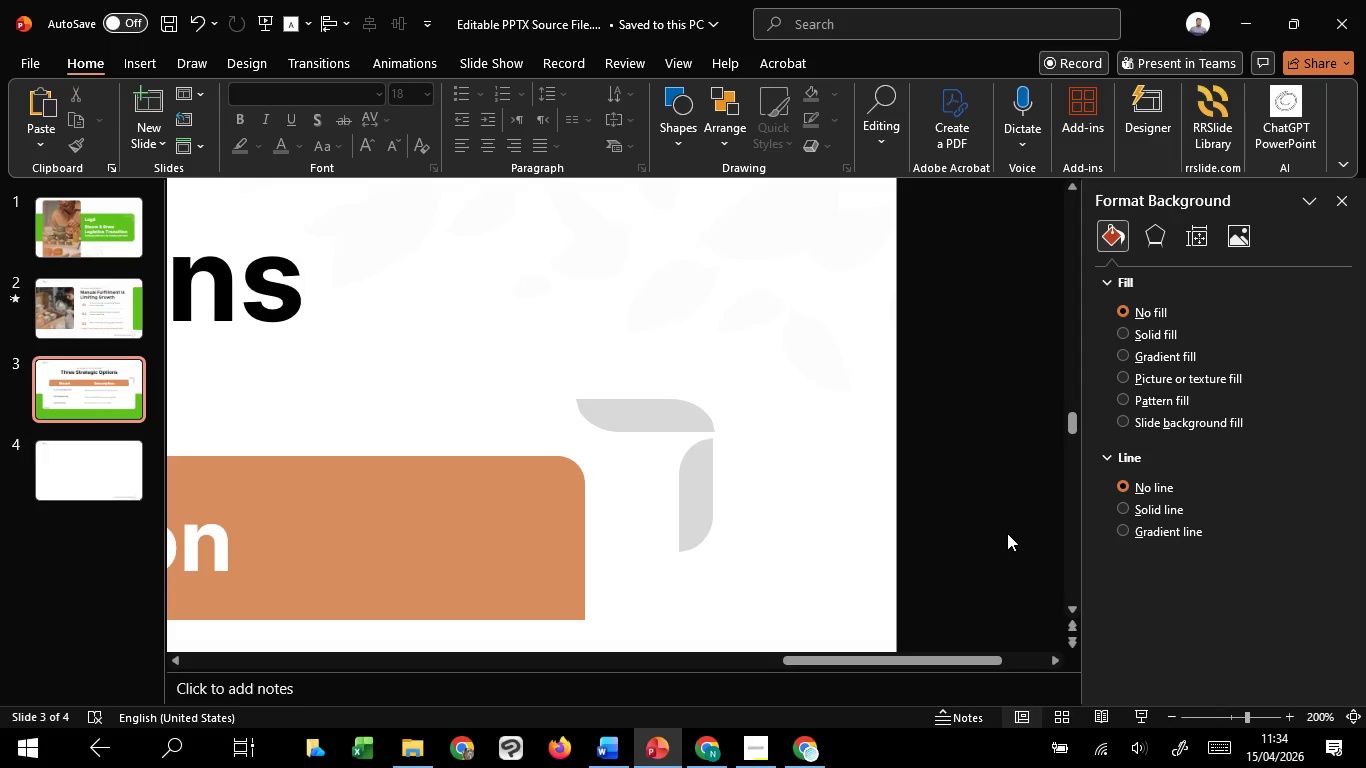 
hold_key(key=ControlLeft, duration=1.5)
 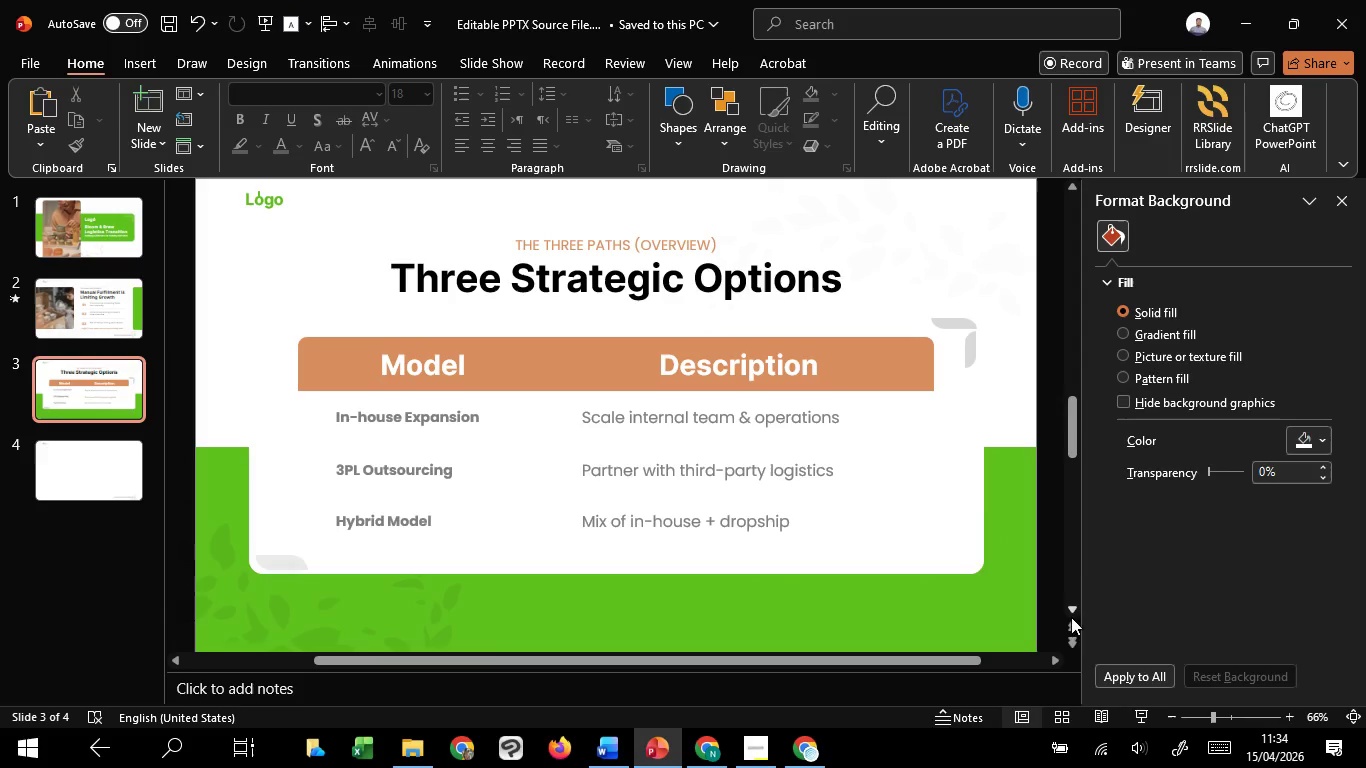 
hold_key(key=ControlLeft, duration=0.42)
 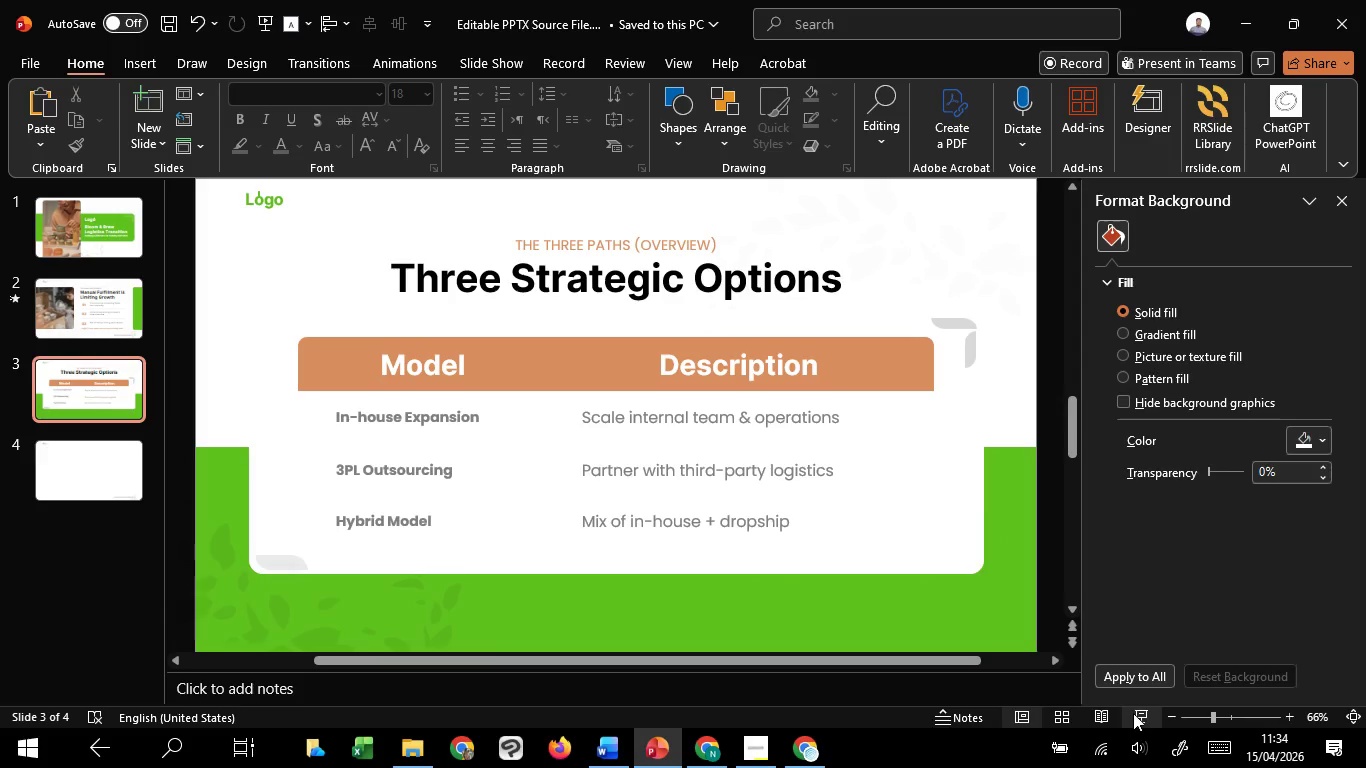 
scroll: coordinate [1007, 533], scroll_direction: down, amount: 8.0
 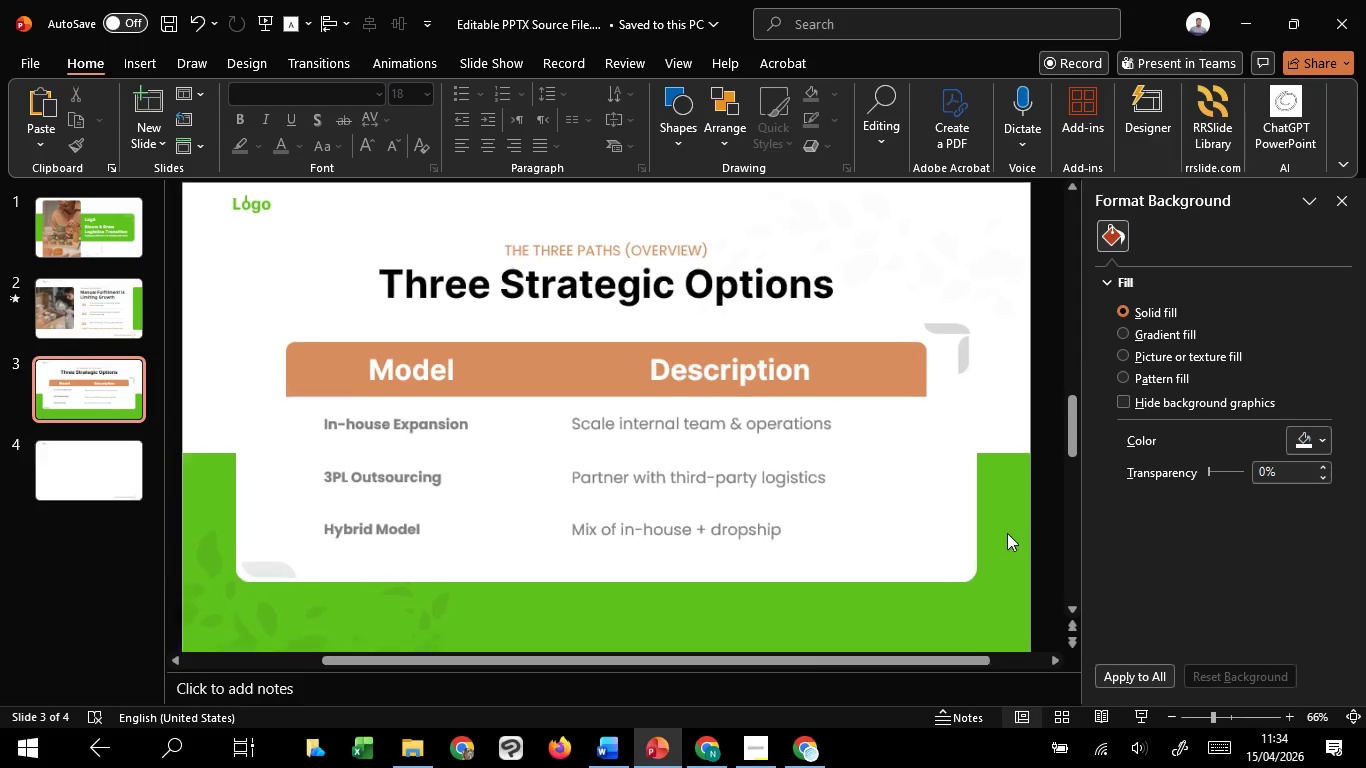 
left_click([1133, 713])
 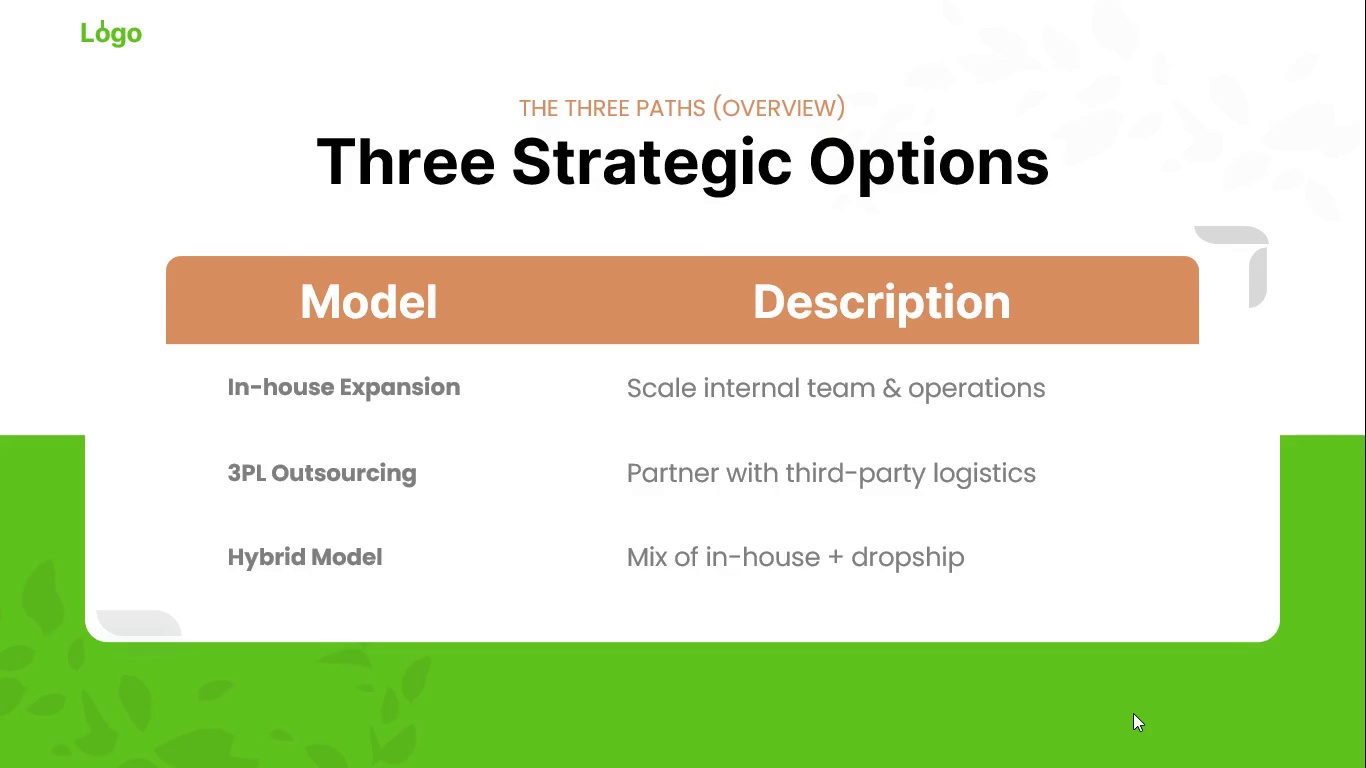 
wait(7.58)
 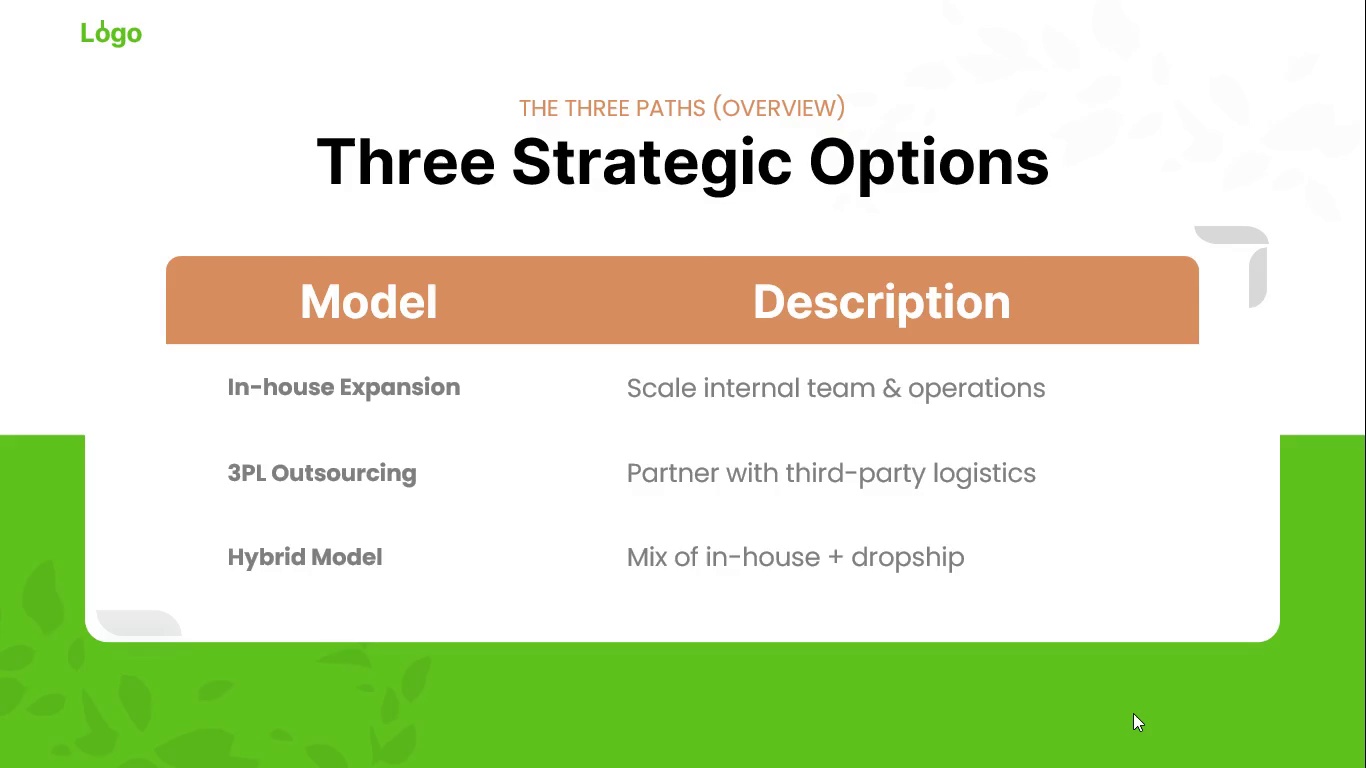 
key(Escape)
 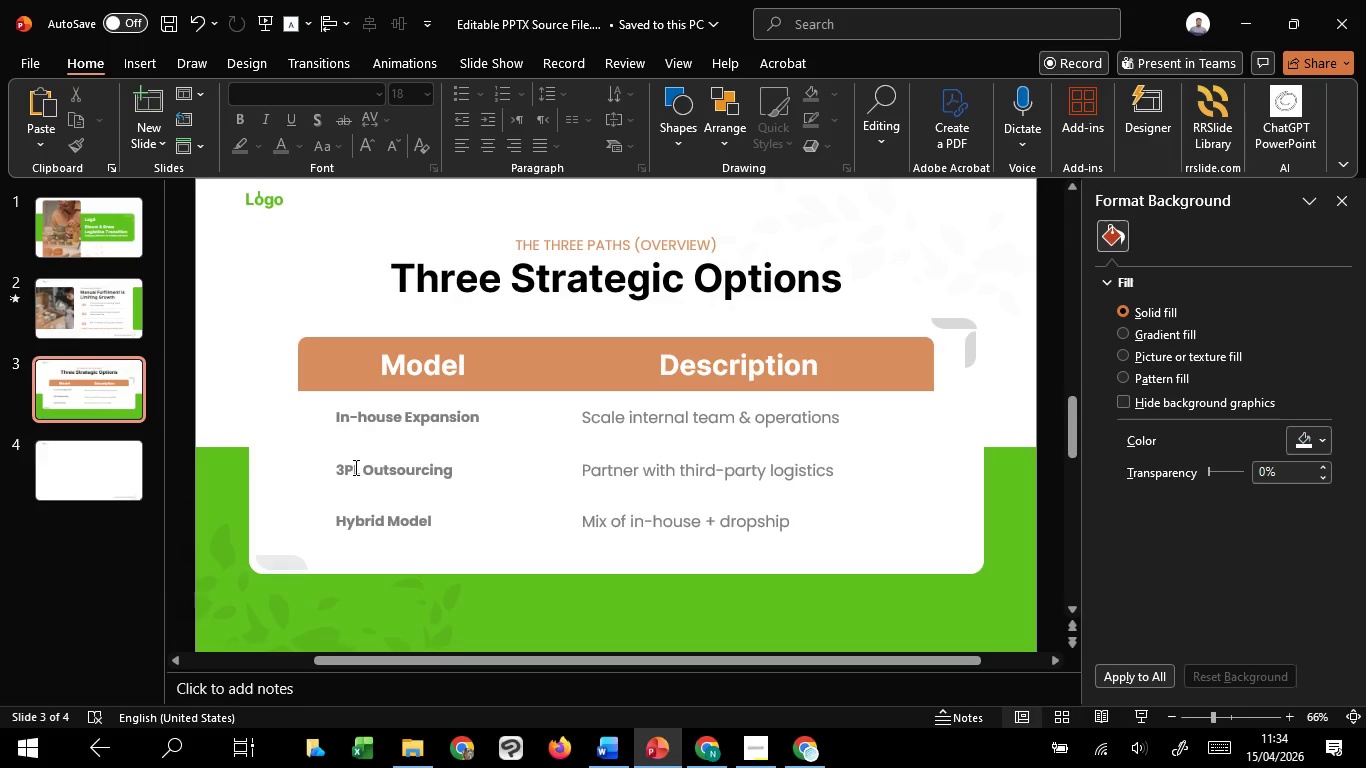 
left_click_drag(start_coordinate=[349, 467], to_coordinate=[682, 456])
 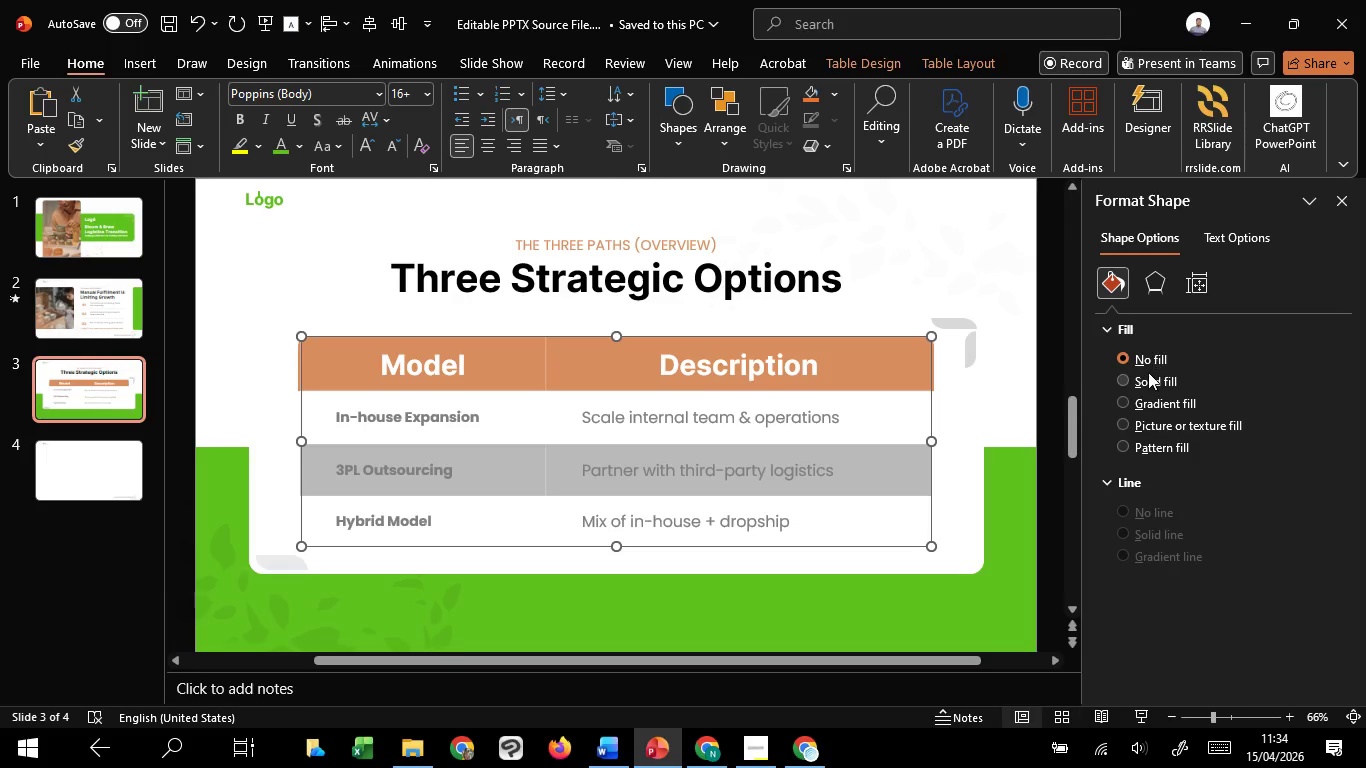 
left_click([1148, 373])
 